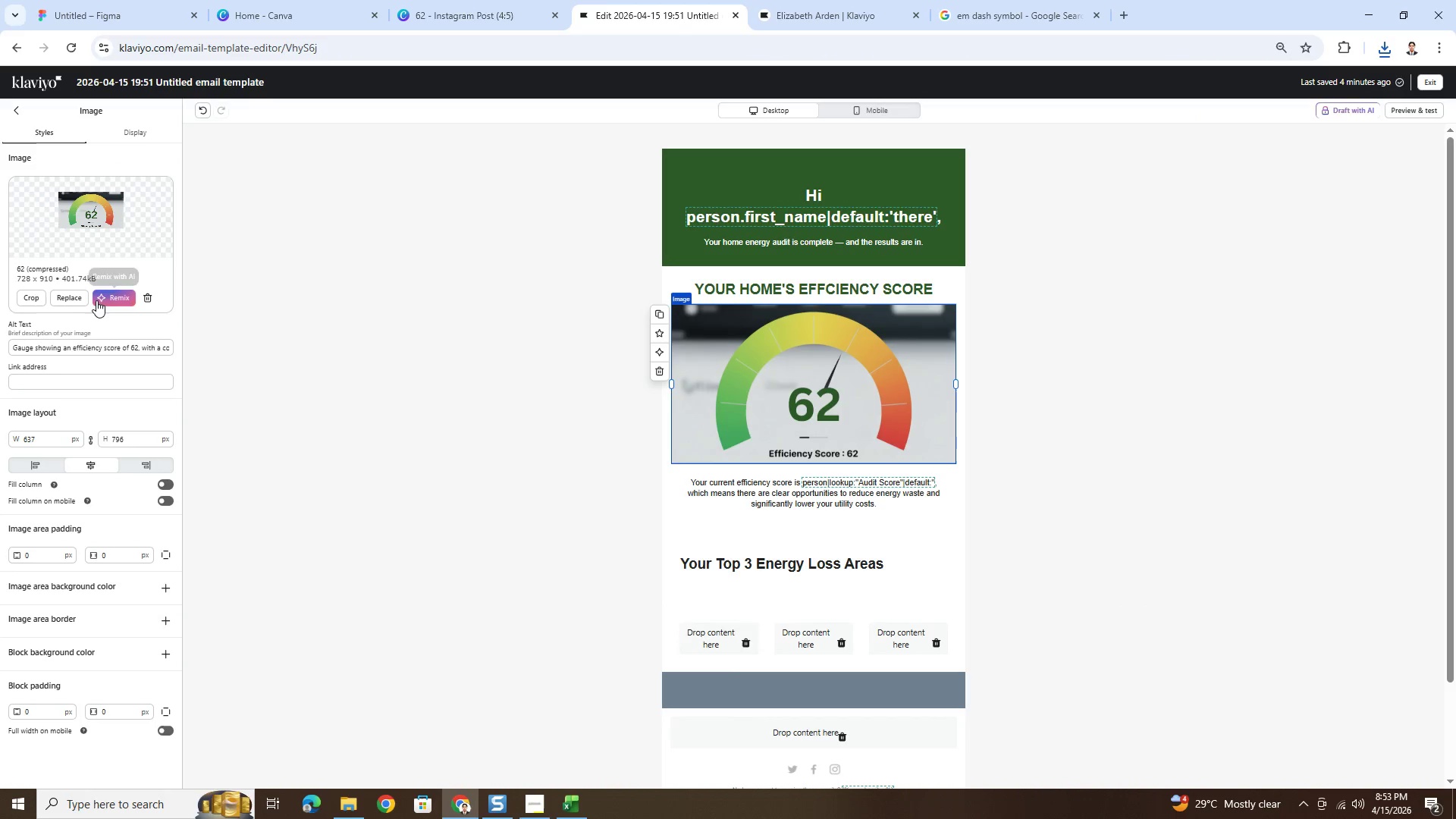 
left_click([74, 300])
 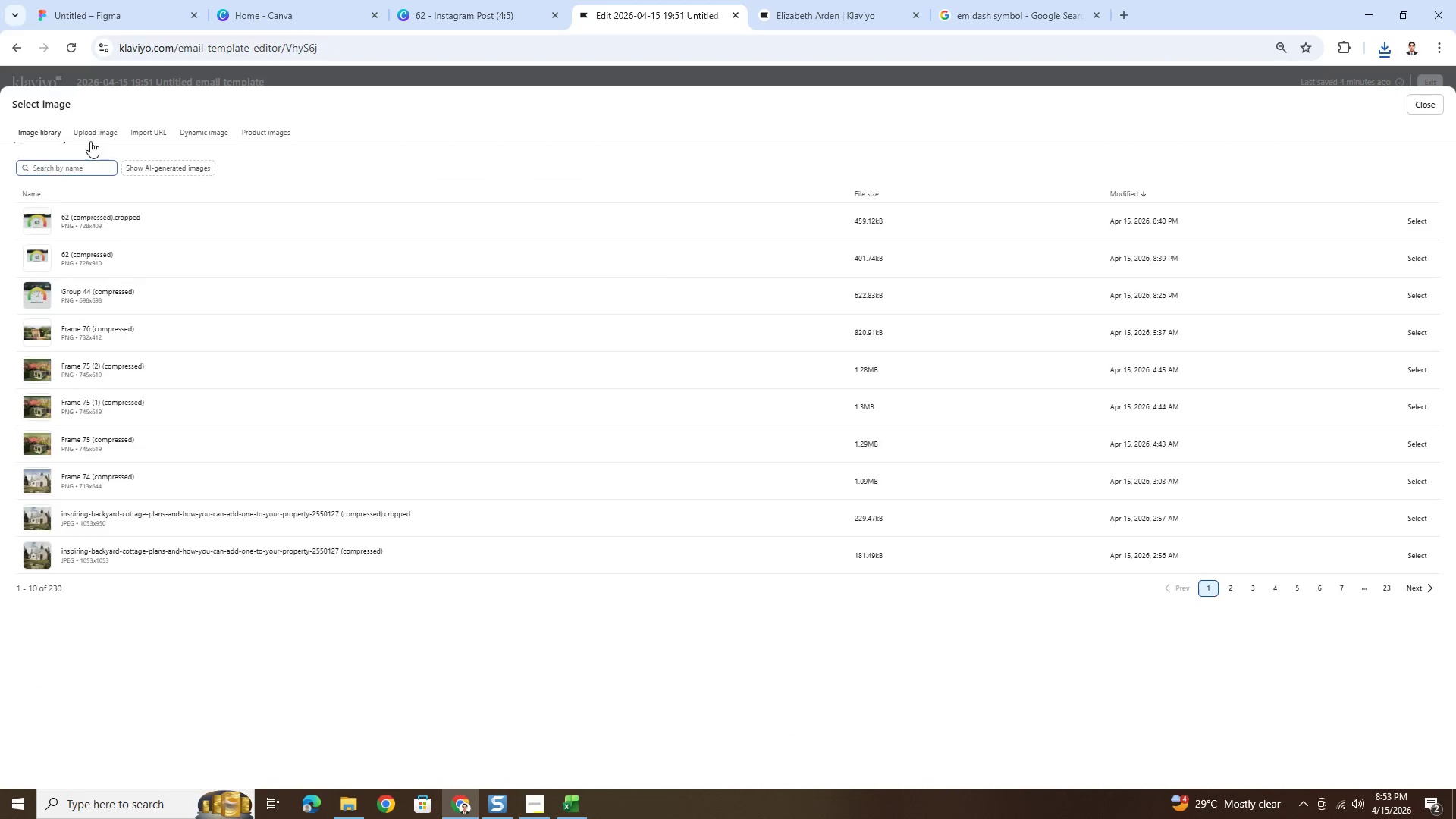 
left_click([91, 136])
 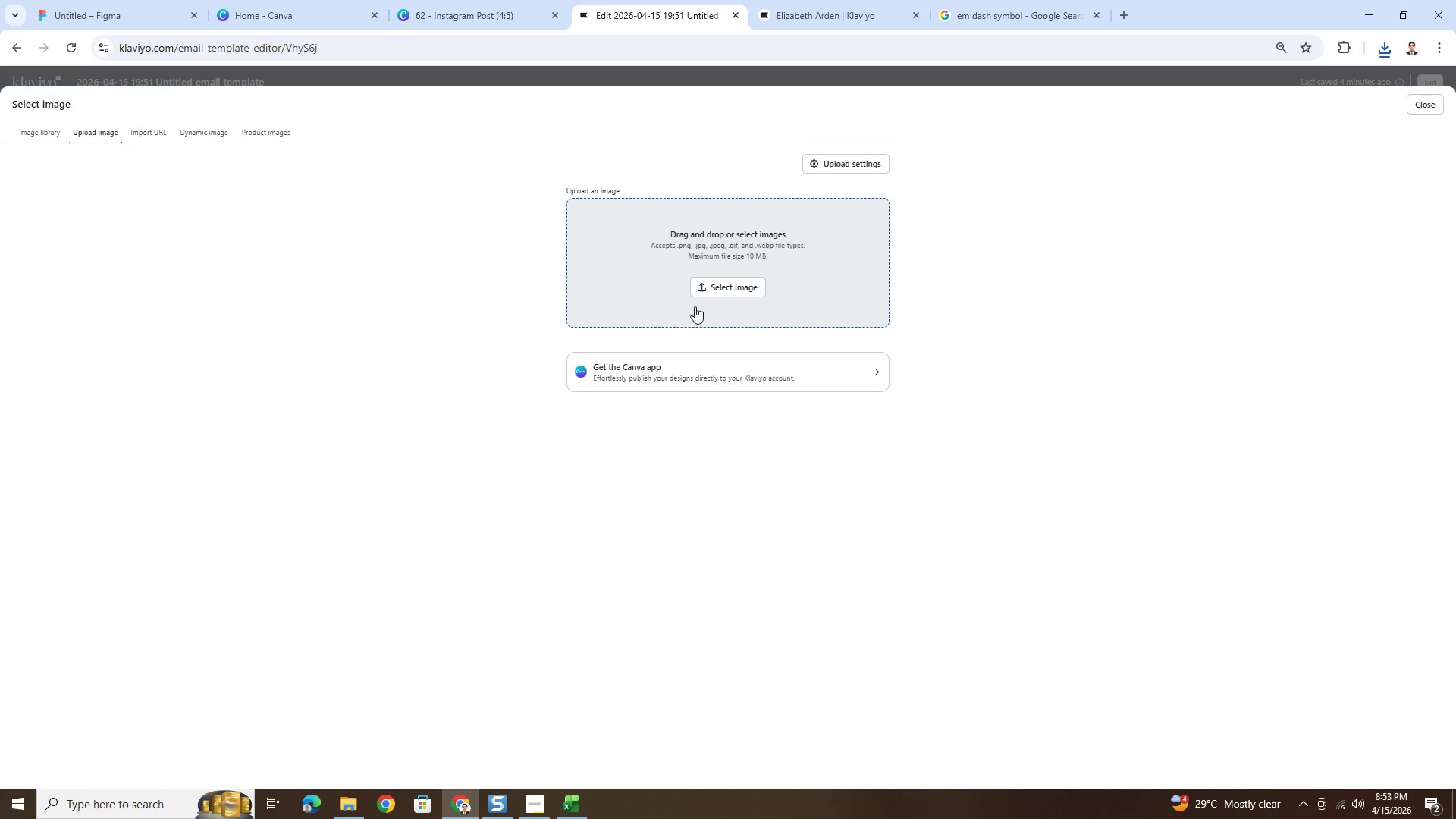 
left_click([709, 284])
 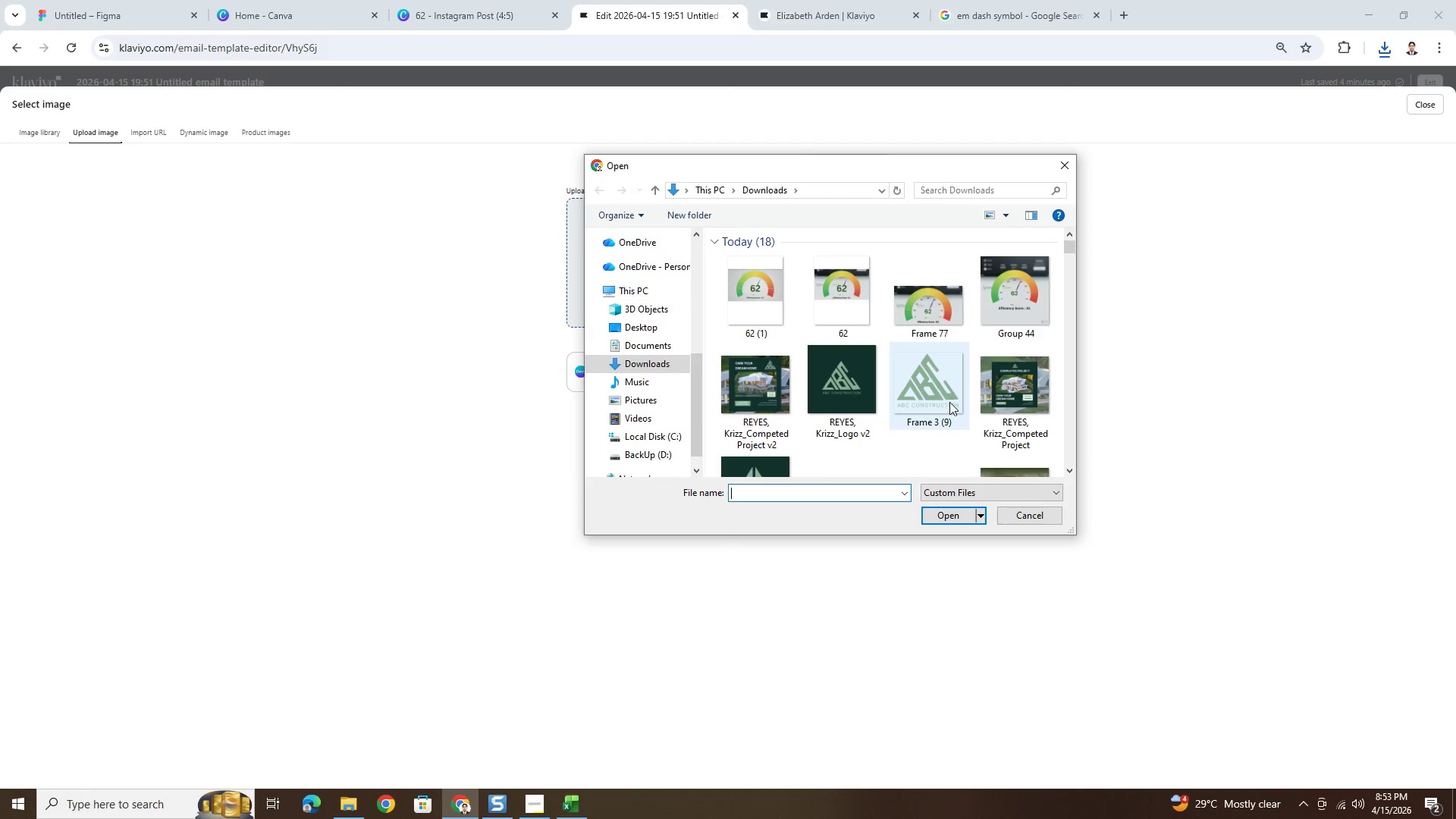 
double_click([740, 289])
 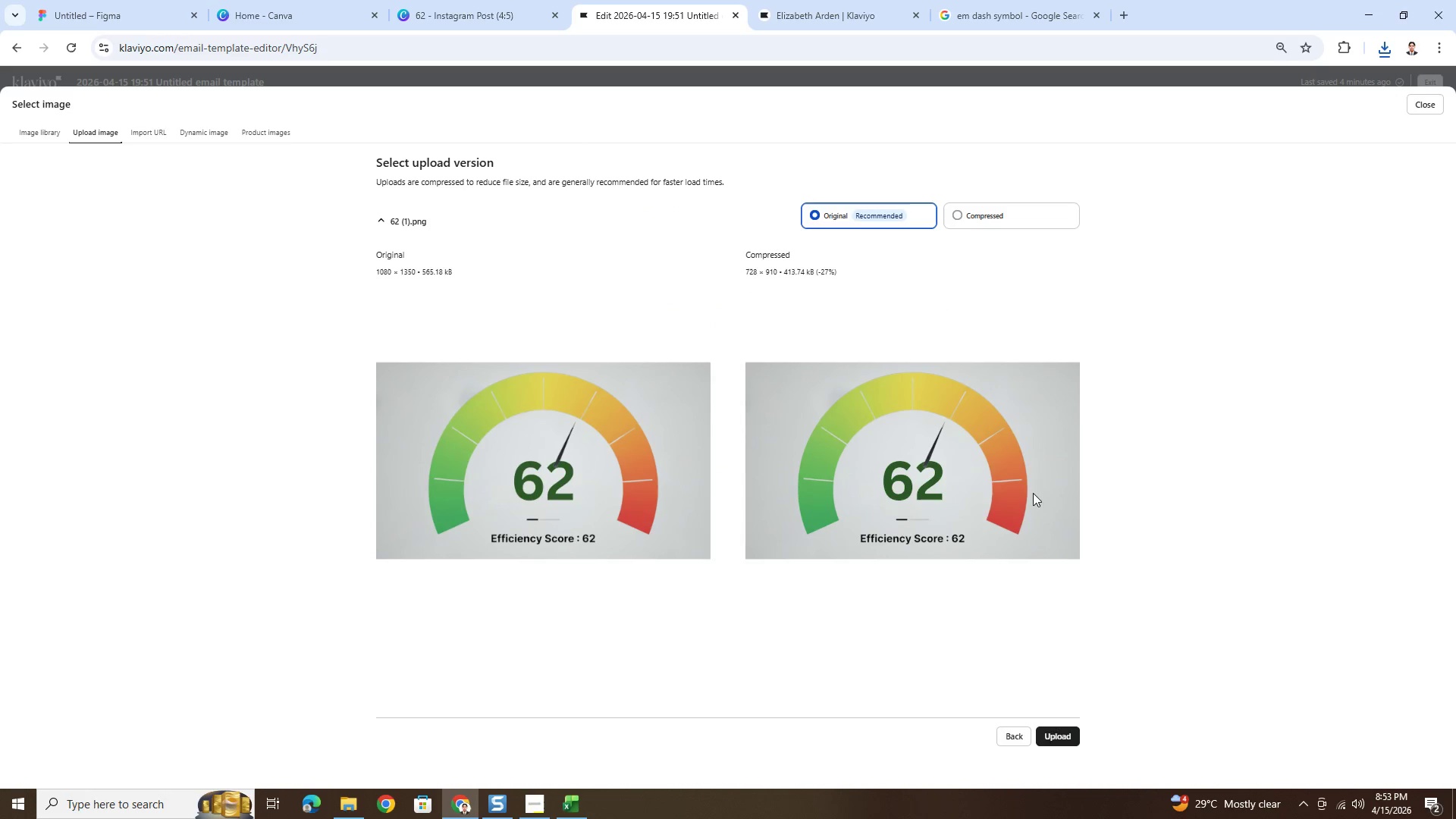 
left_click([990, 220])
 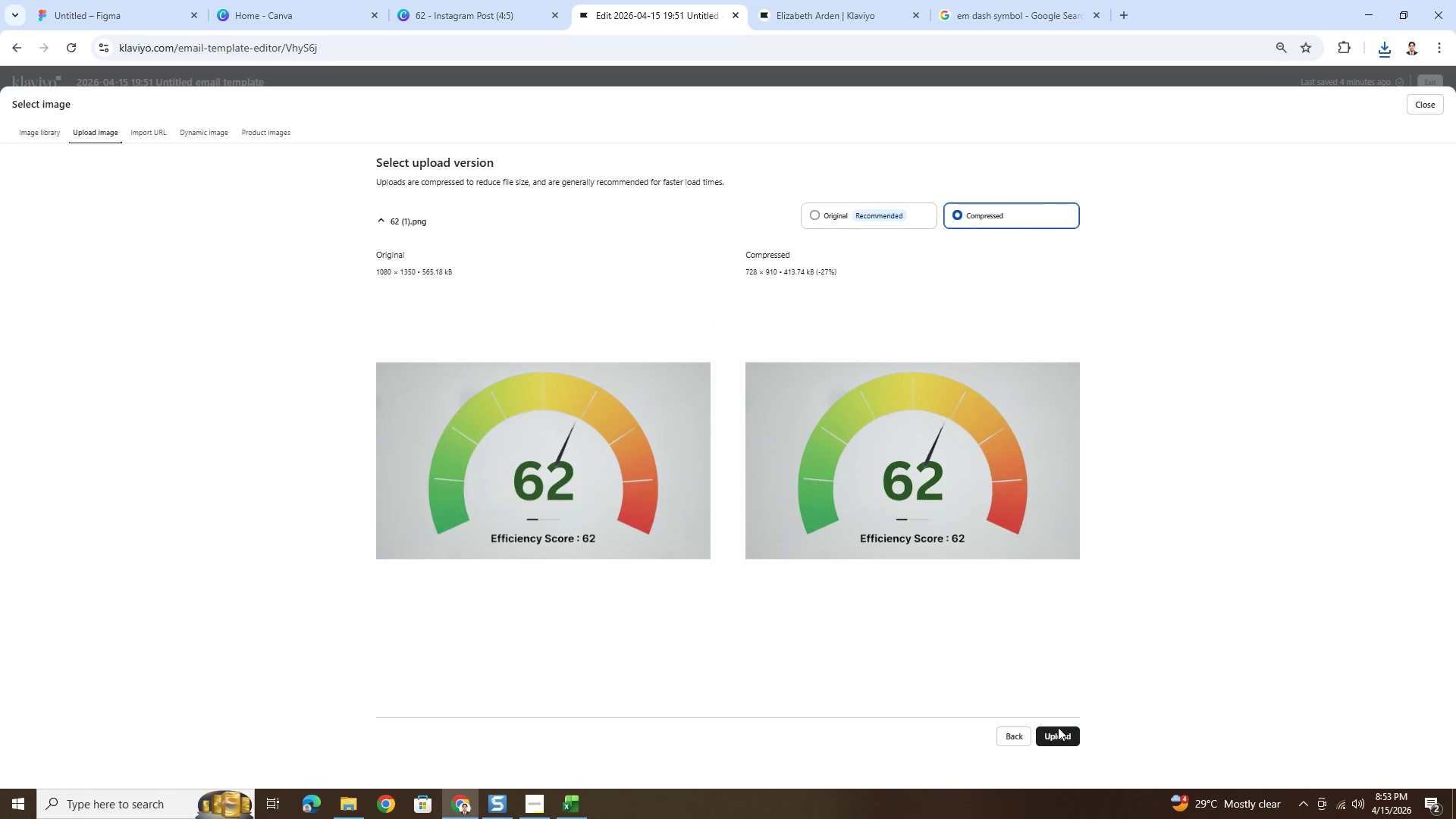 
left_click([1062, 737])
 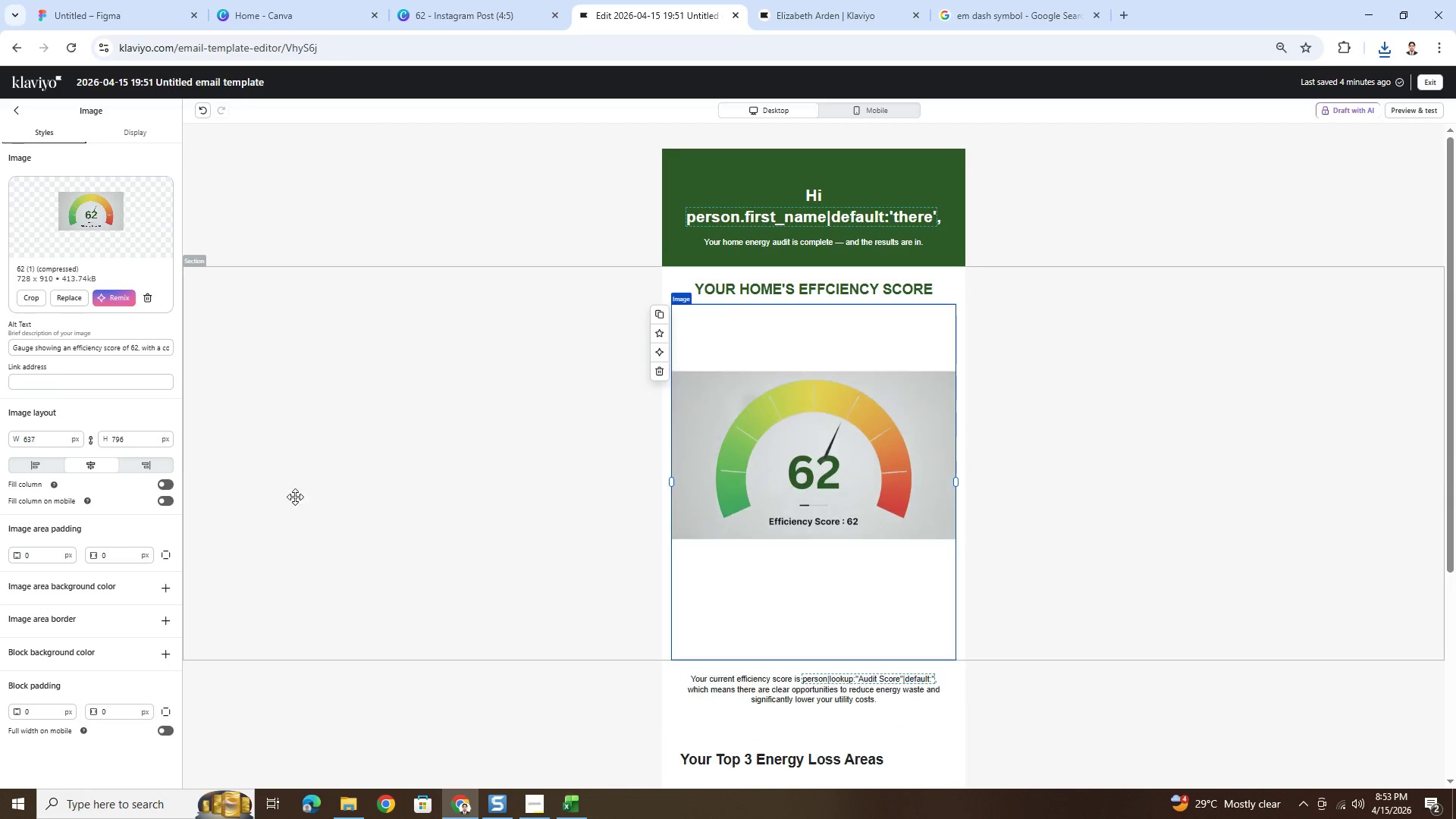 
wait(6.55)
 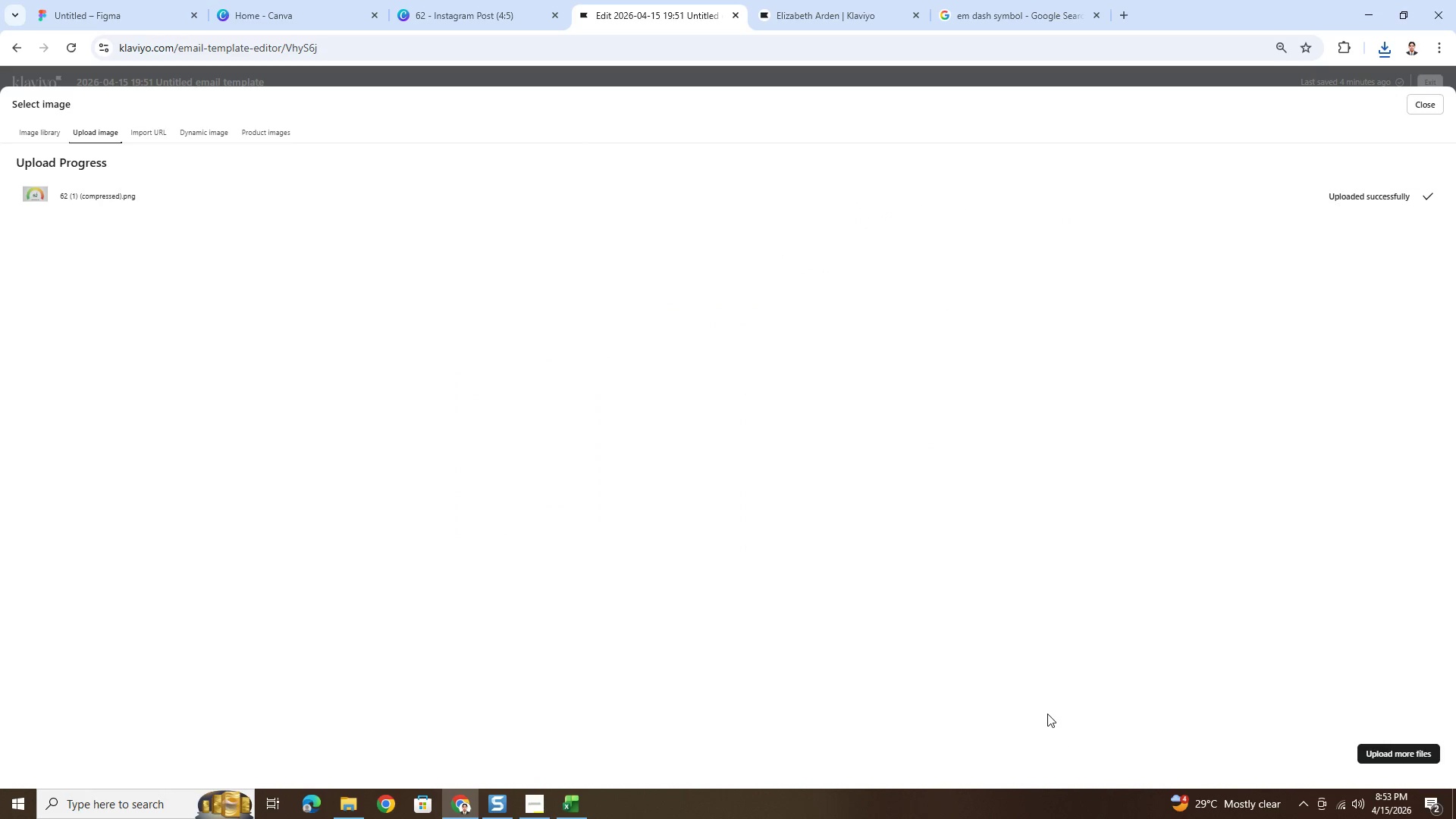 
left_click([30, 300])
 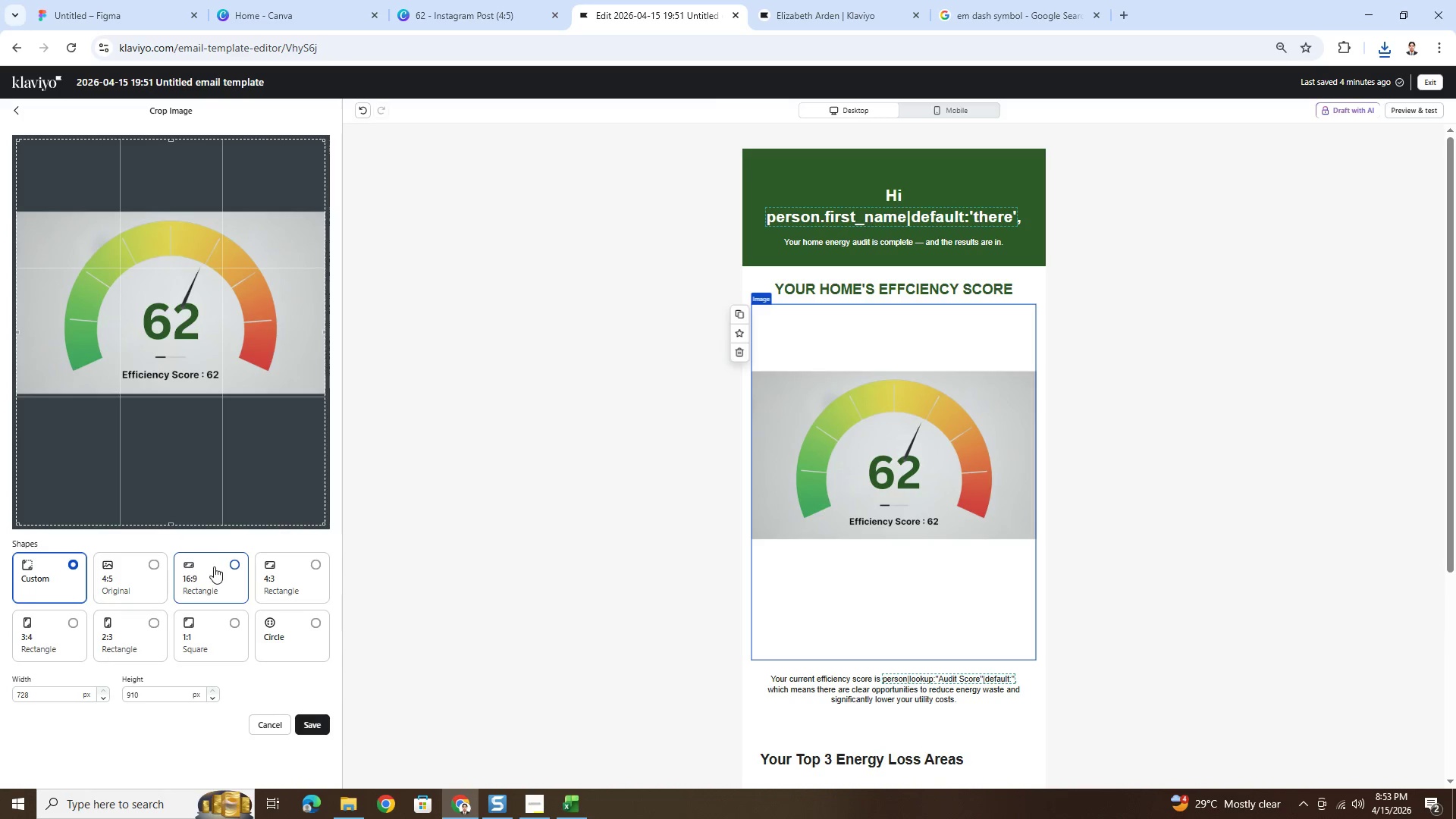 
left_click([227, 567])
 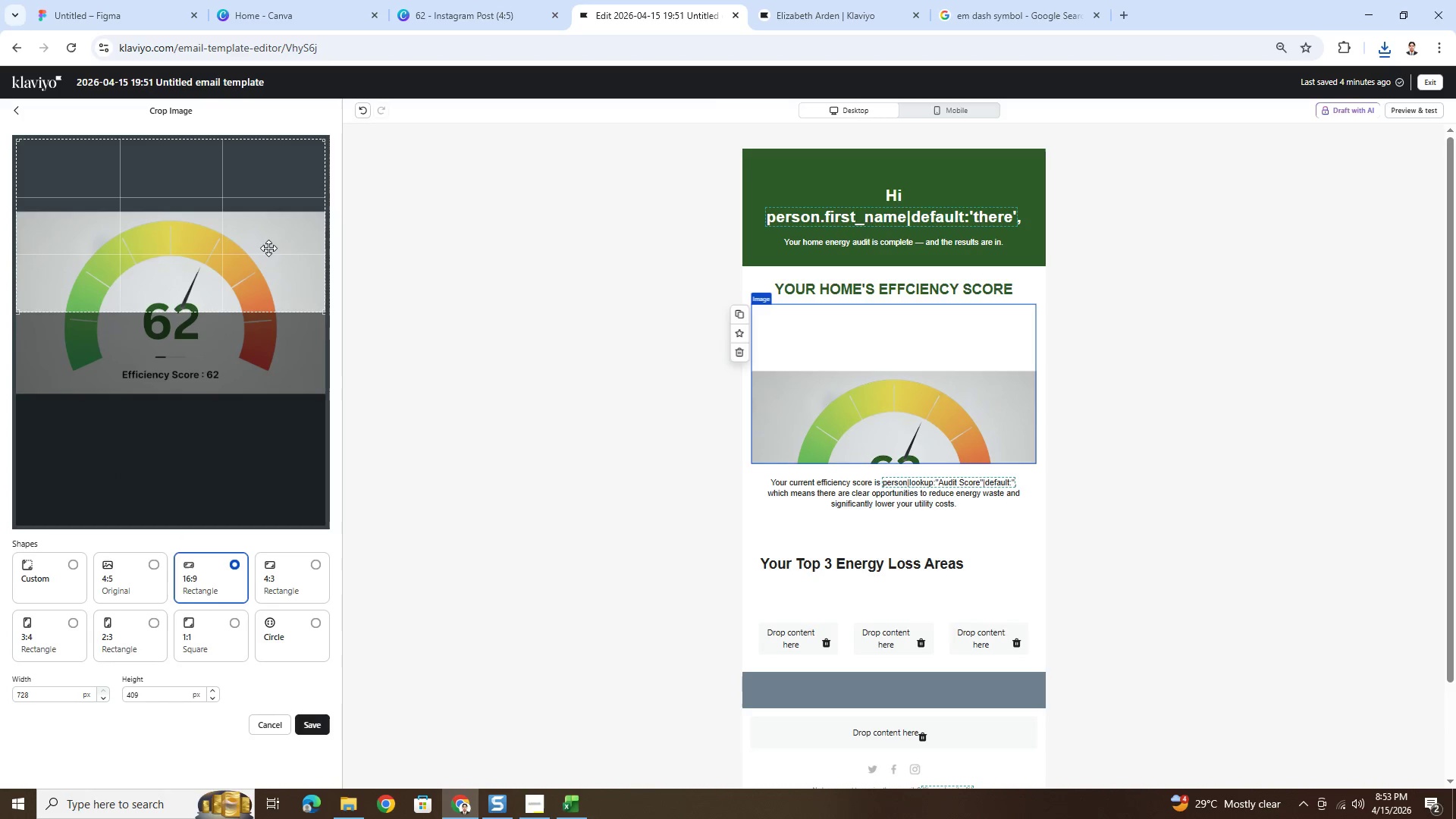 
left_click_drag(start_coordinate=[268, 239], to_coordinate=[269, 312])
 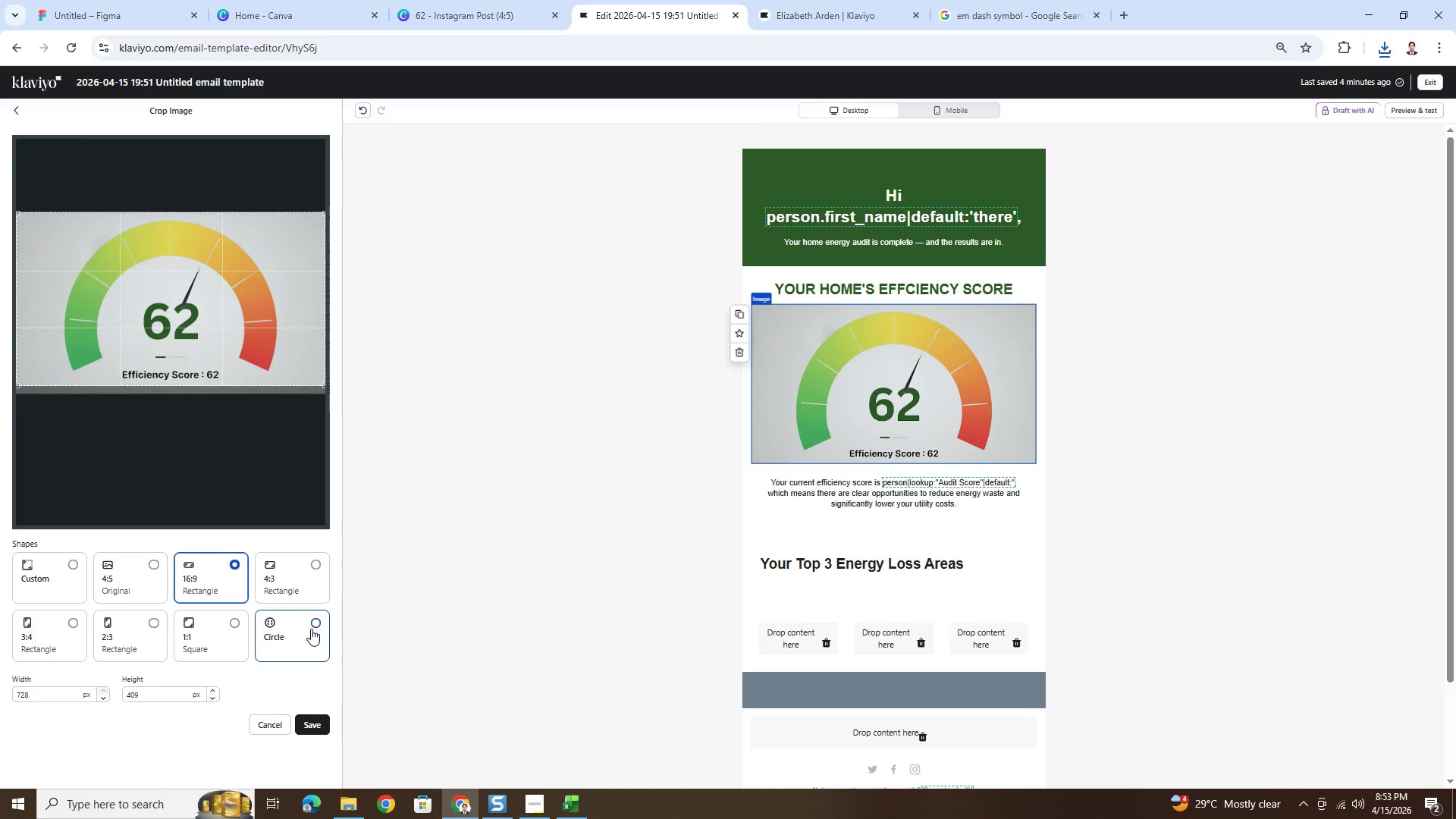 
left_click([317, 723])
 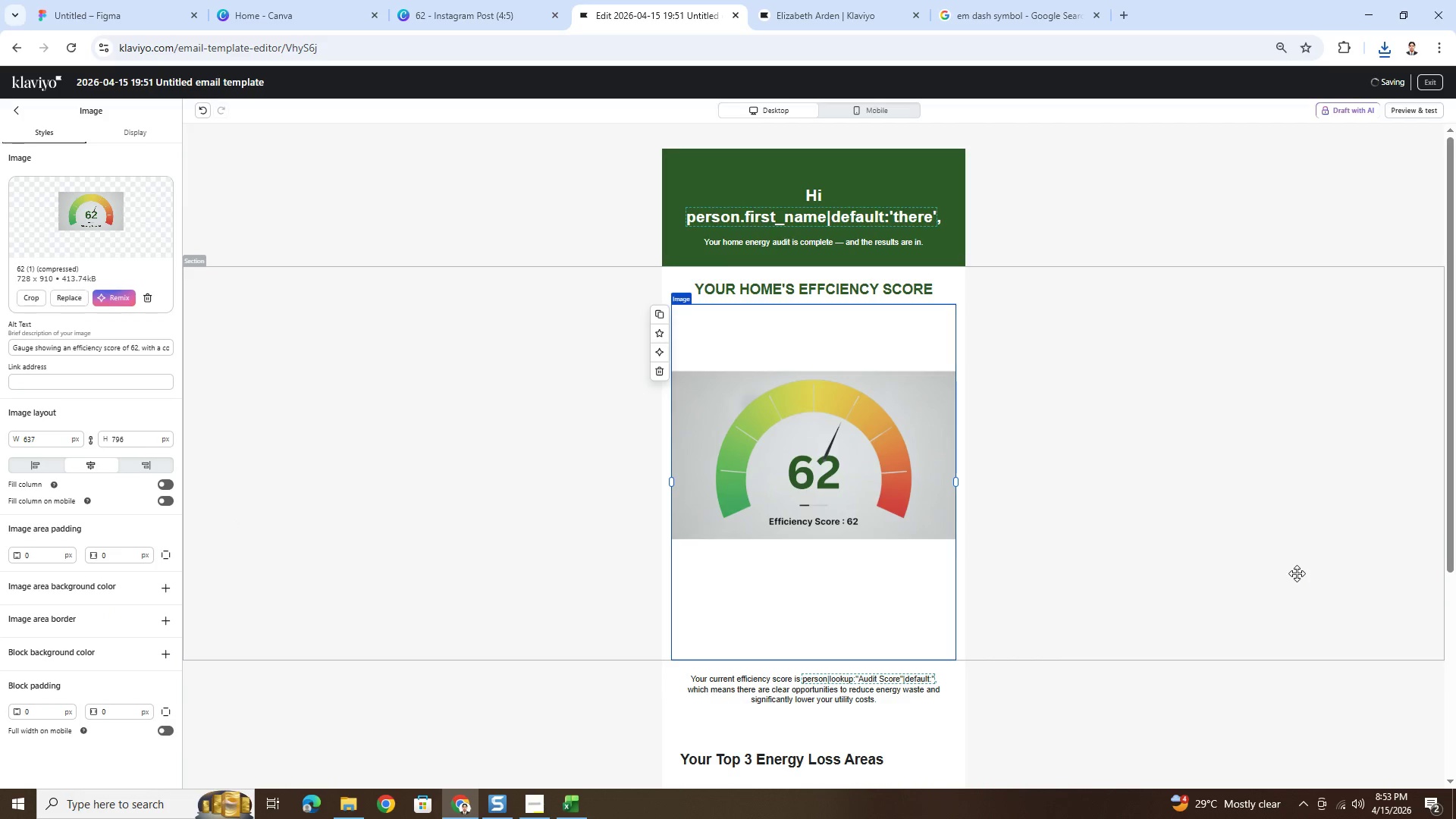 
wait(6.62)
 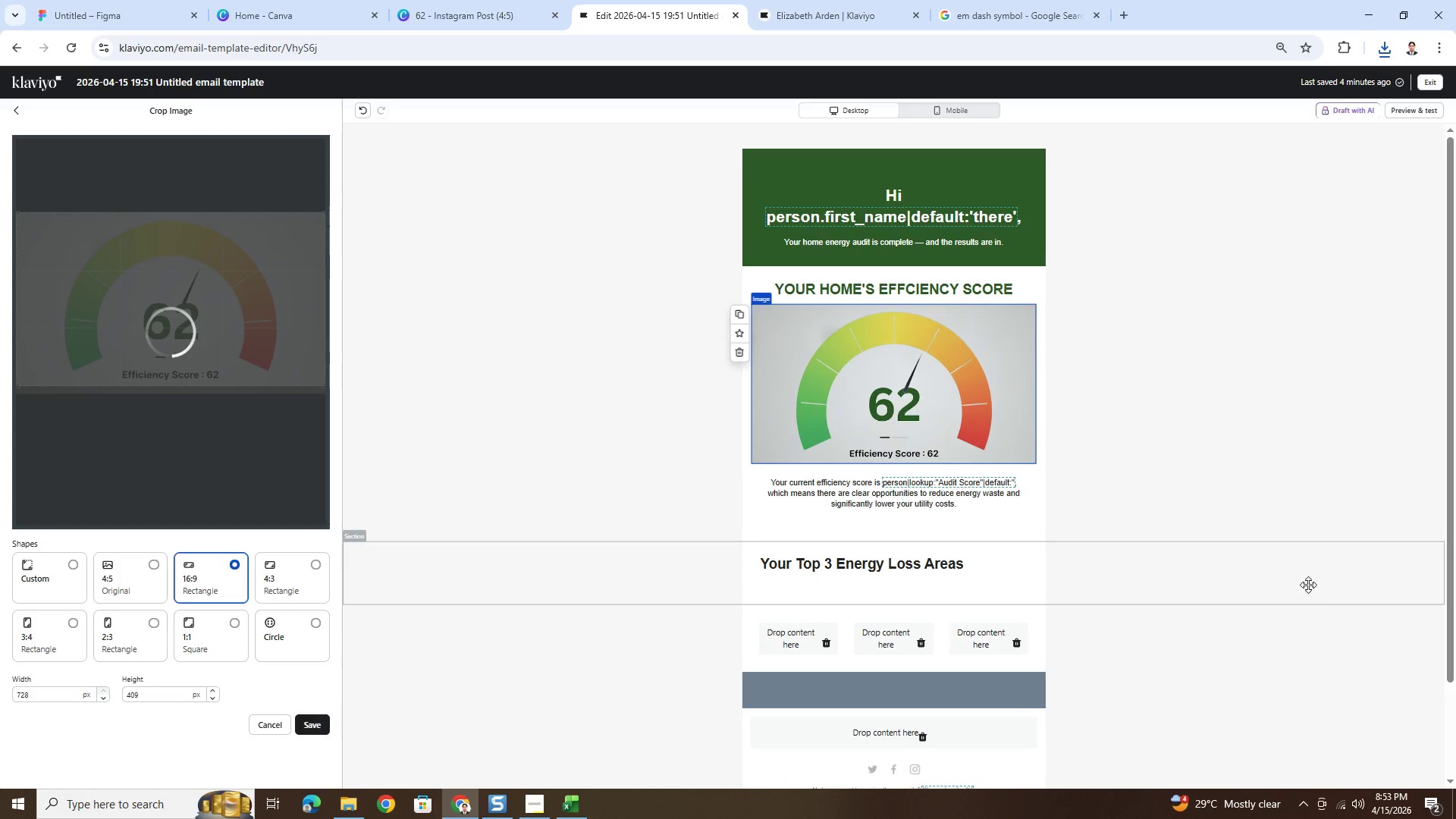 
left_click([1194, 692])
 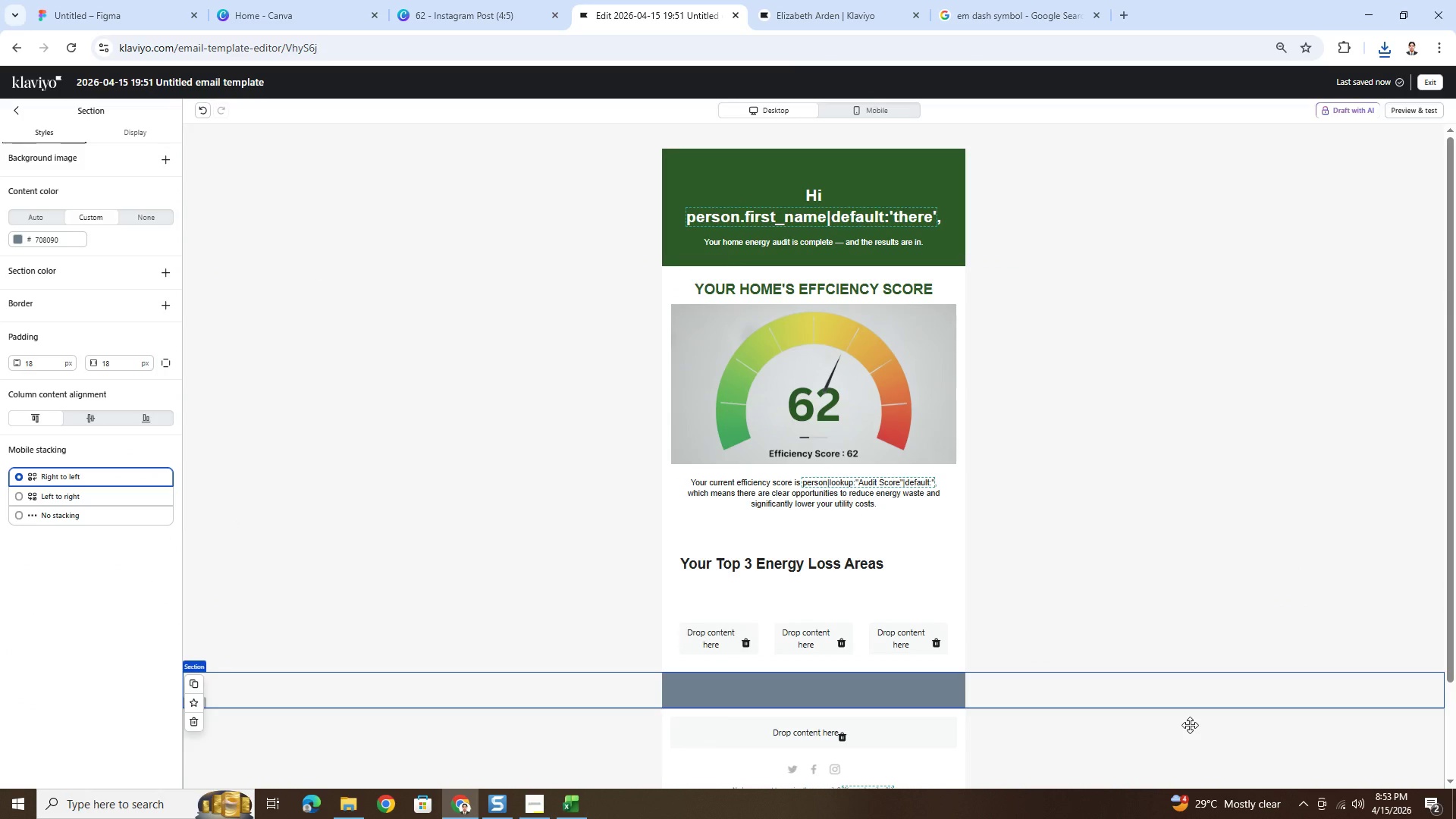 
wait(18.66)
 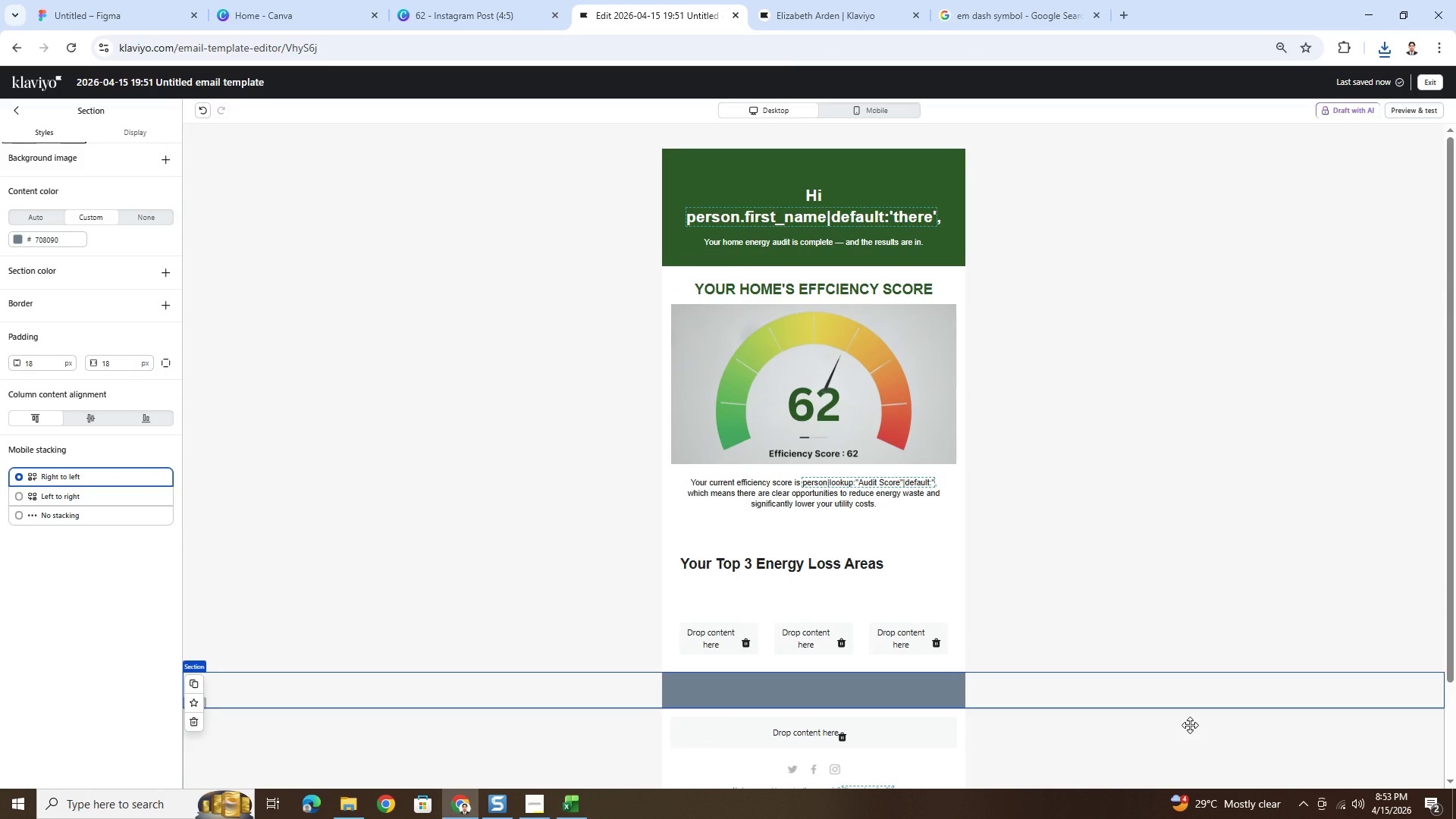 
left_click([882, 485])
 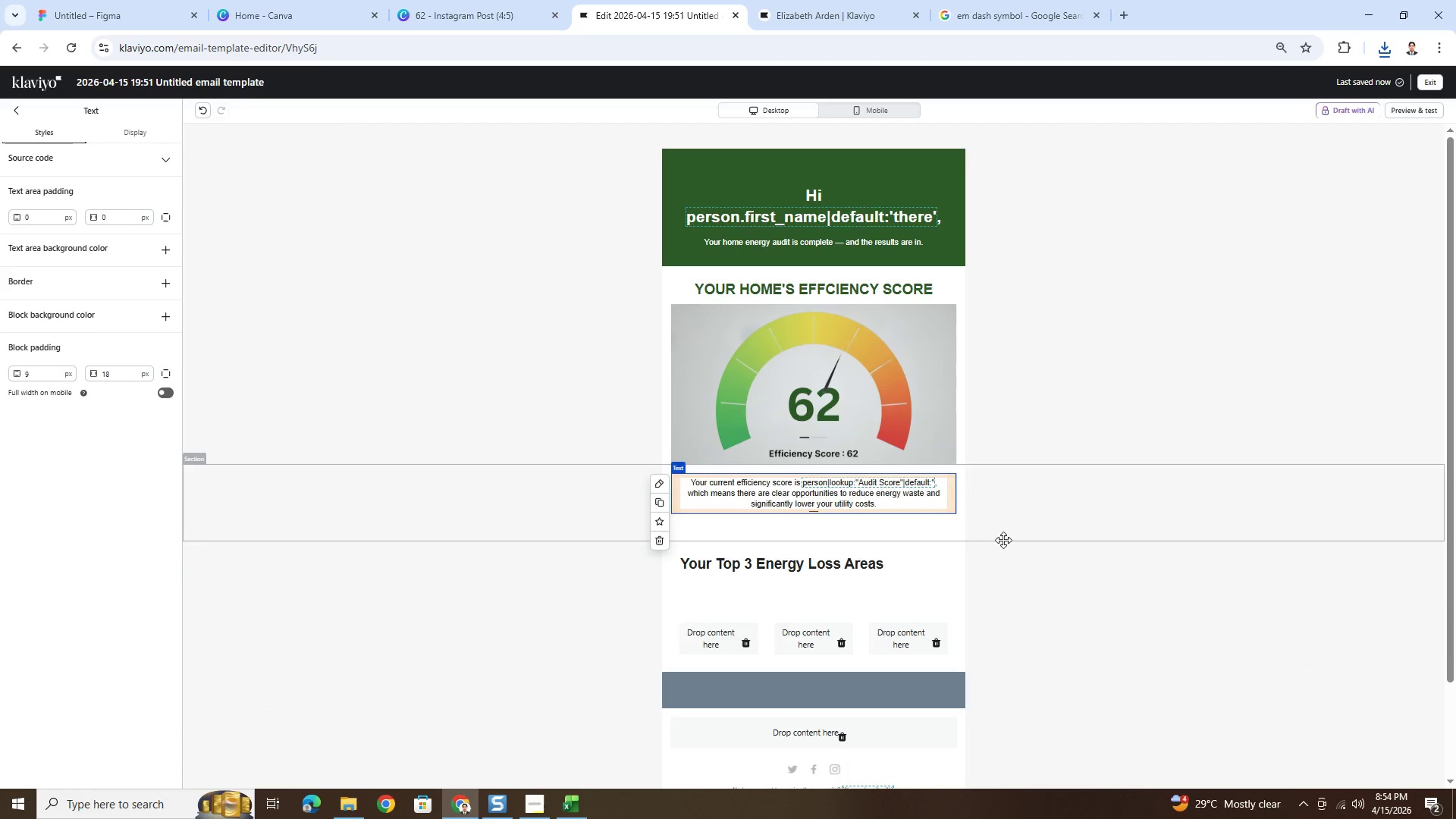 
left_click([1186, 676])
 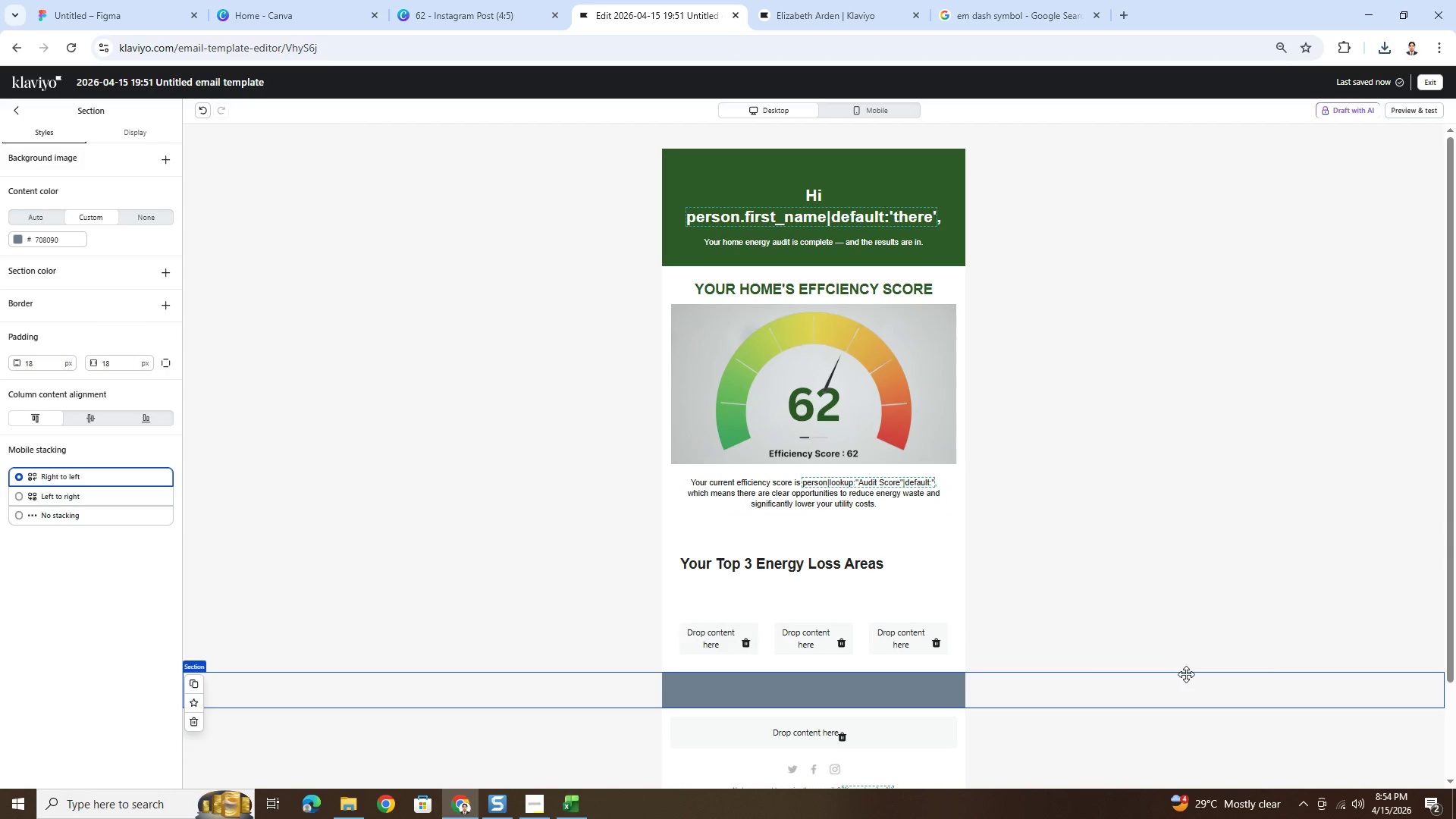 
scroll: coordinate [1186, 674], scroll_direction: down, amount: 3.0
 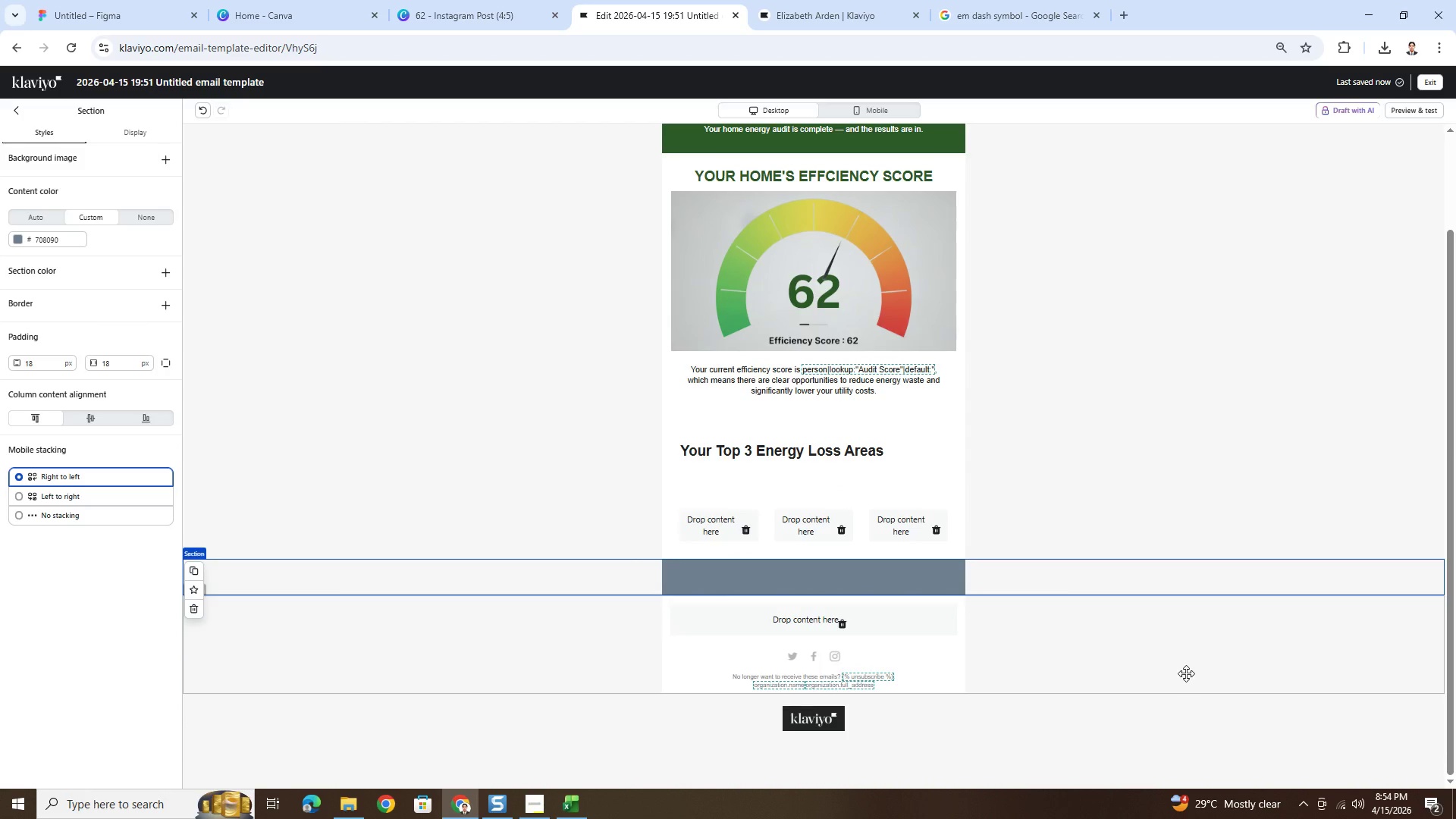 
scroll: coordinate [1186, 673], scroll_direction: up, amount: 1.0
 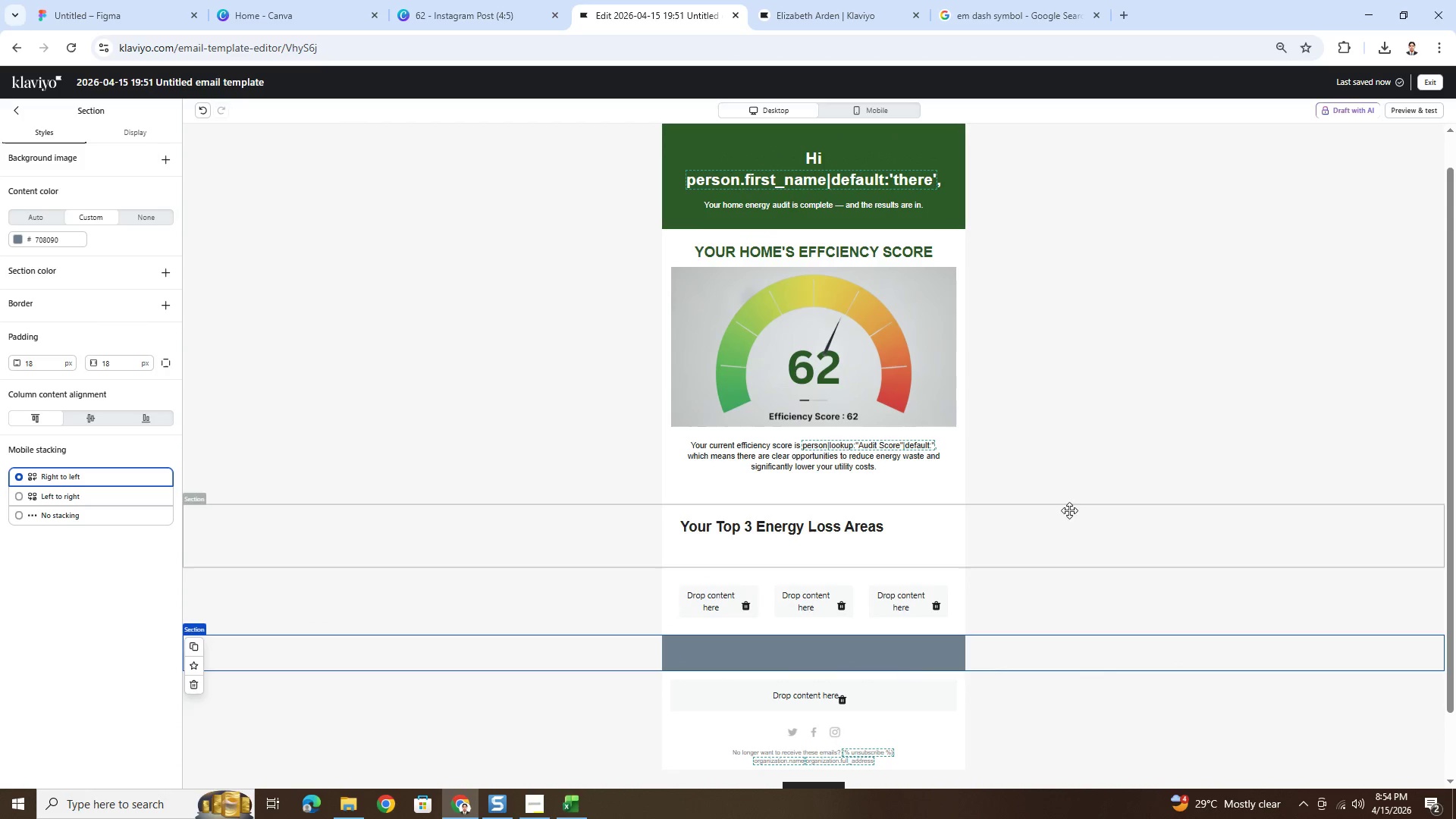 
left_click([898, 532])
 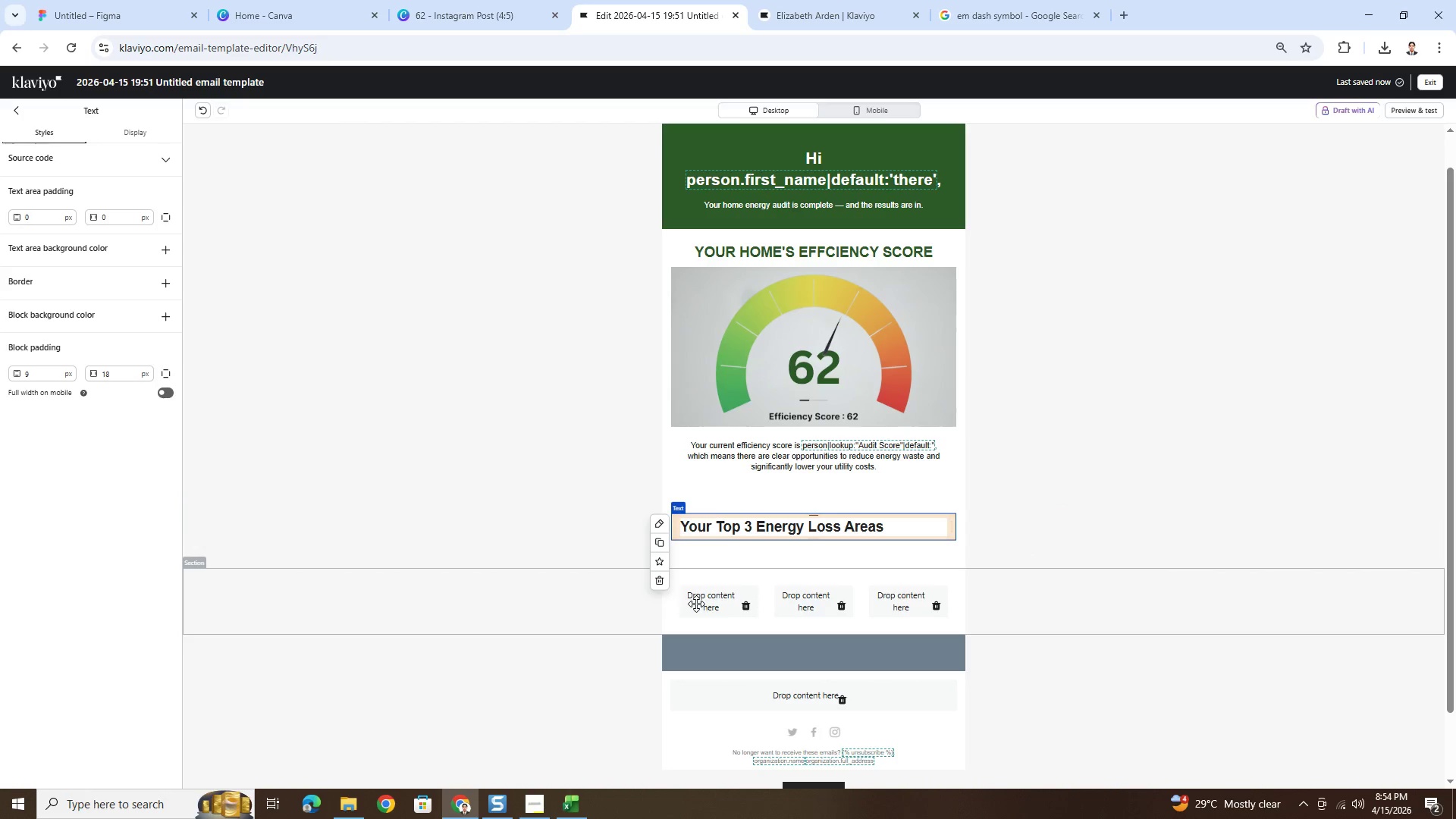 
wait(16.34)
 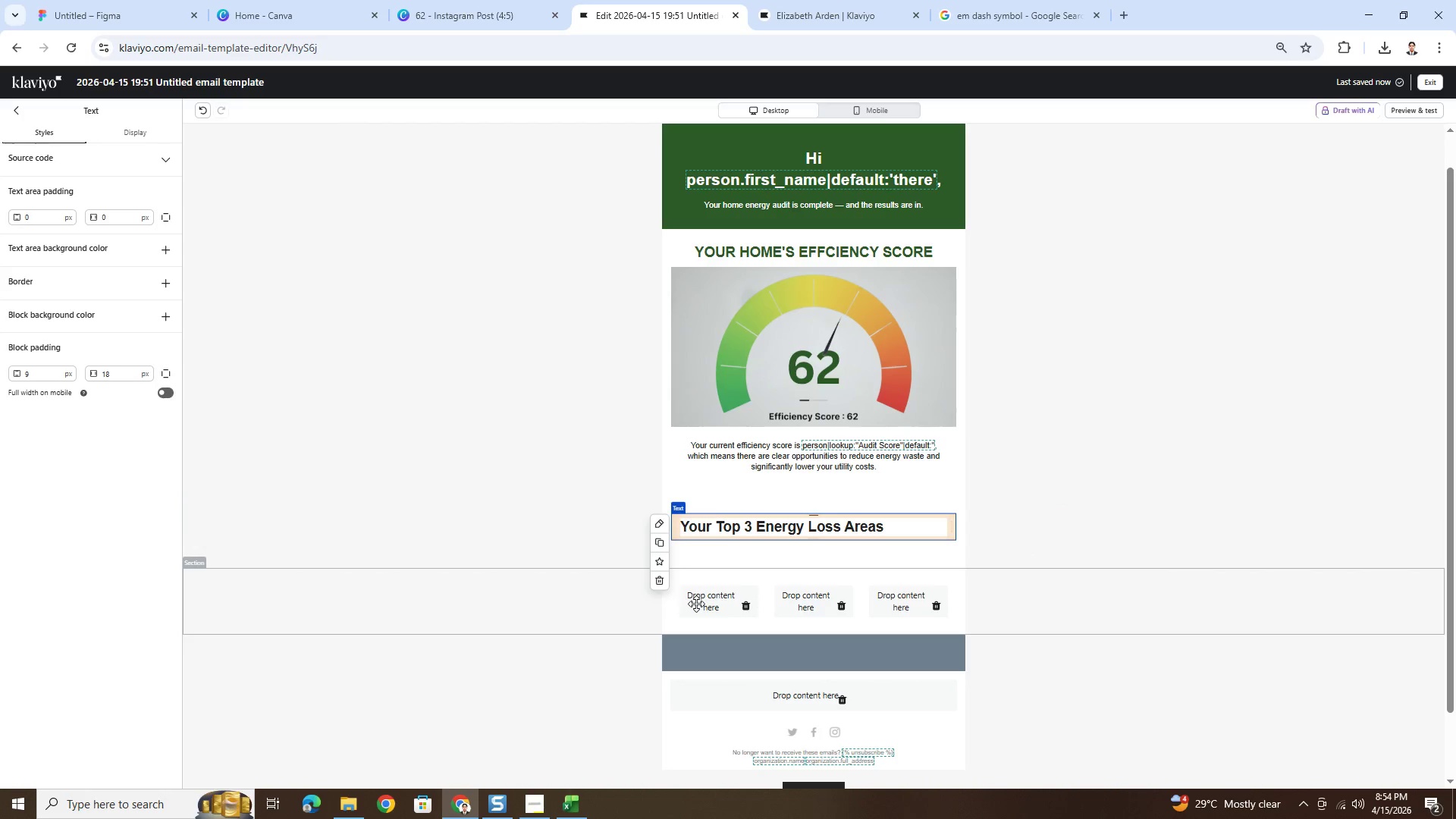 
left_click([643, 604])
 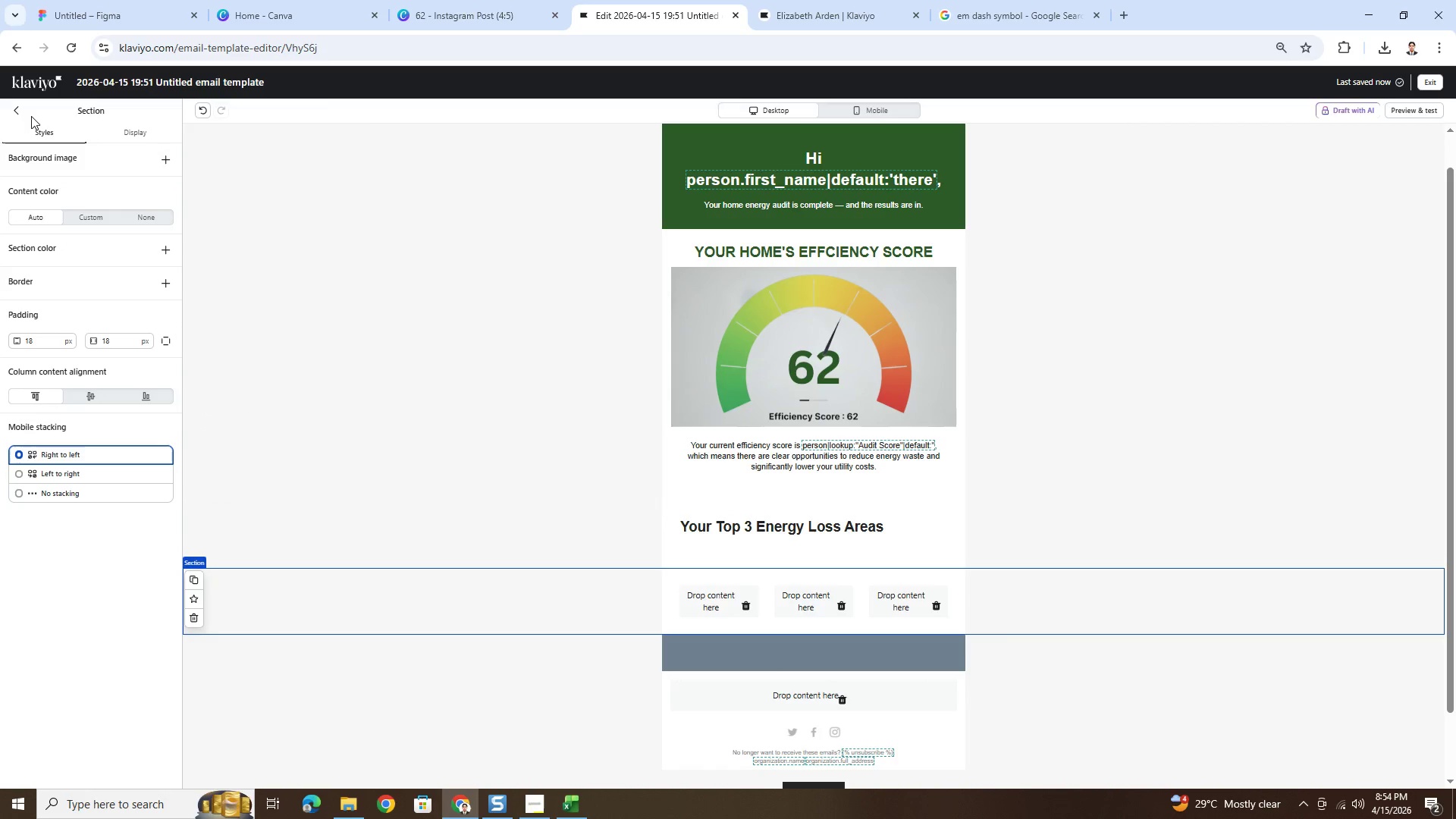 
left_click([24, 114])
 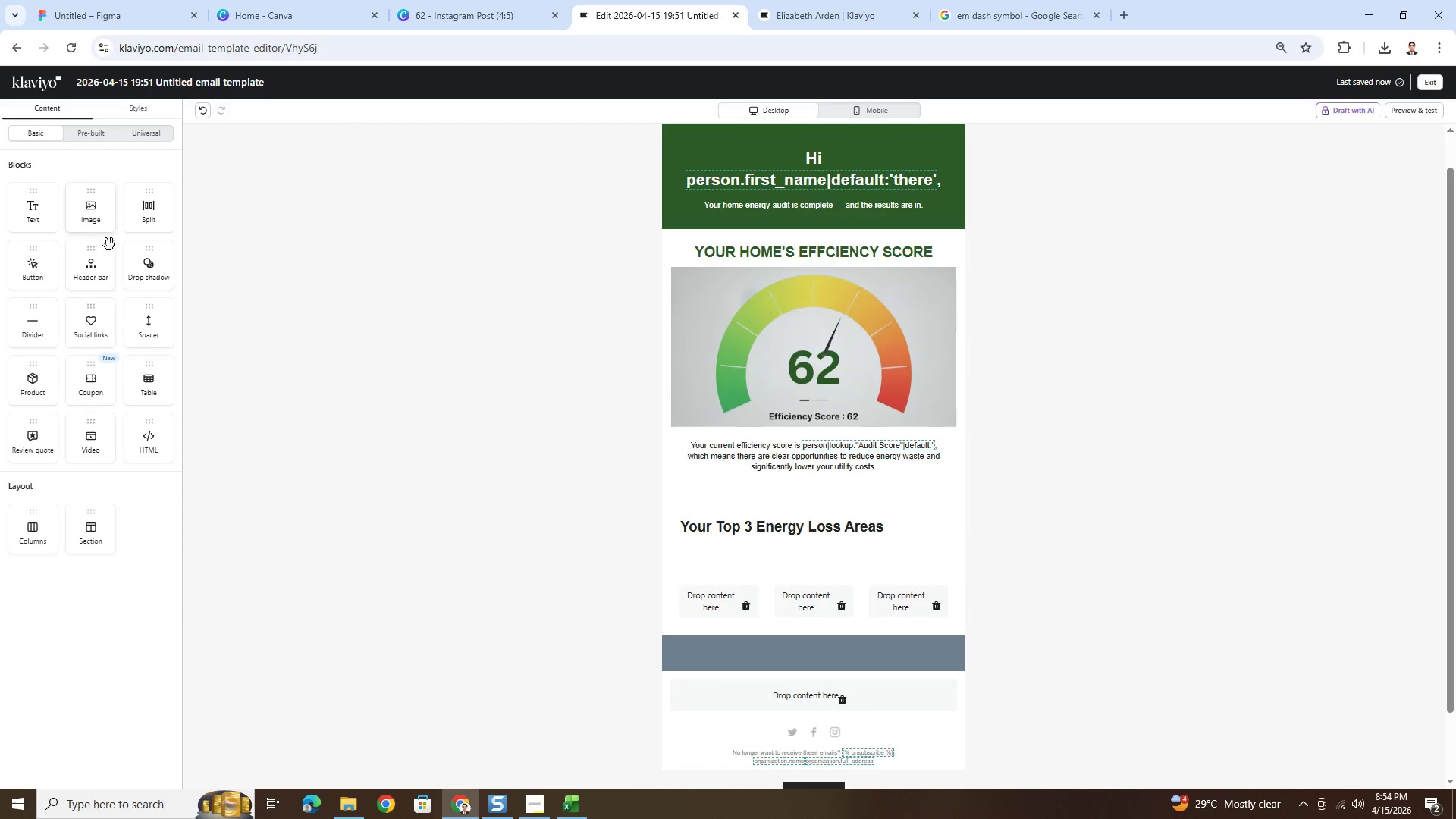 
left_click_drag(start_coordinate=[40, 213], to_coordinate=[718, 613])
 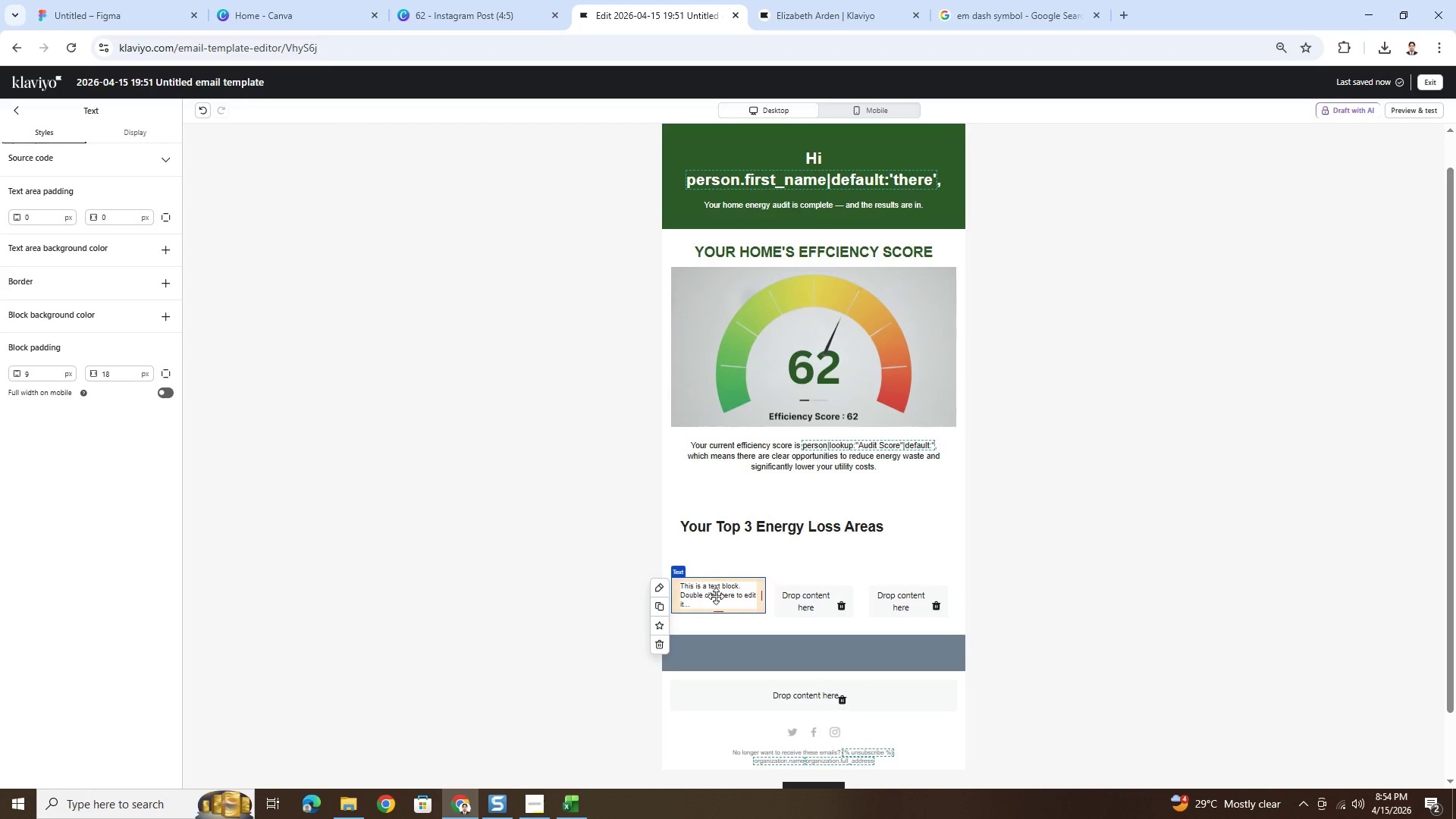 
double_click([719, 596])
 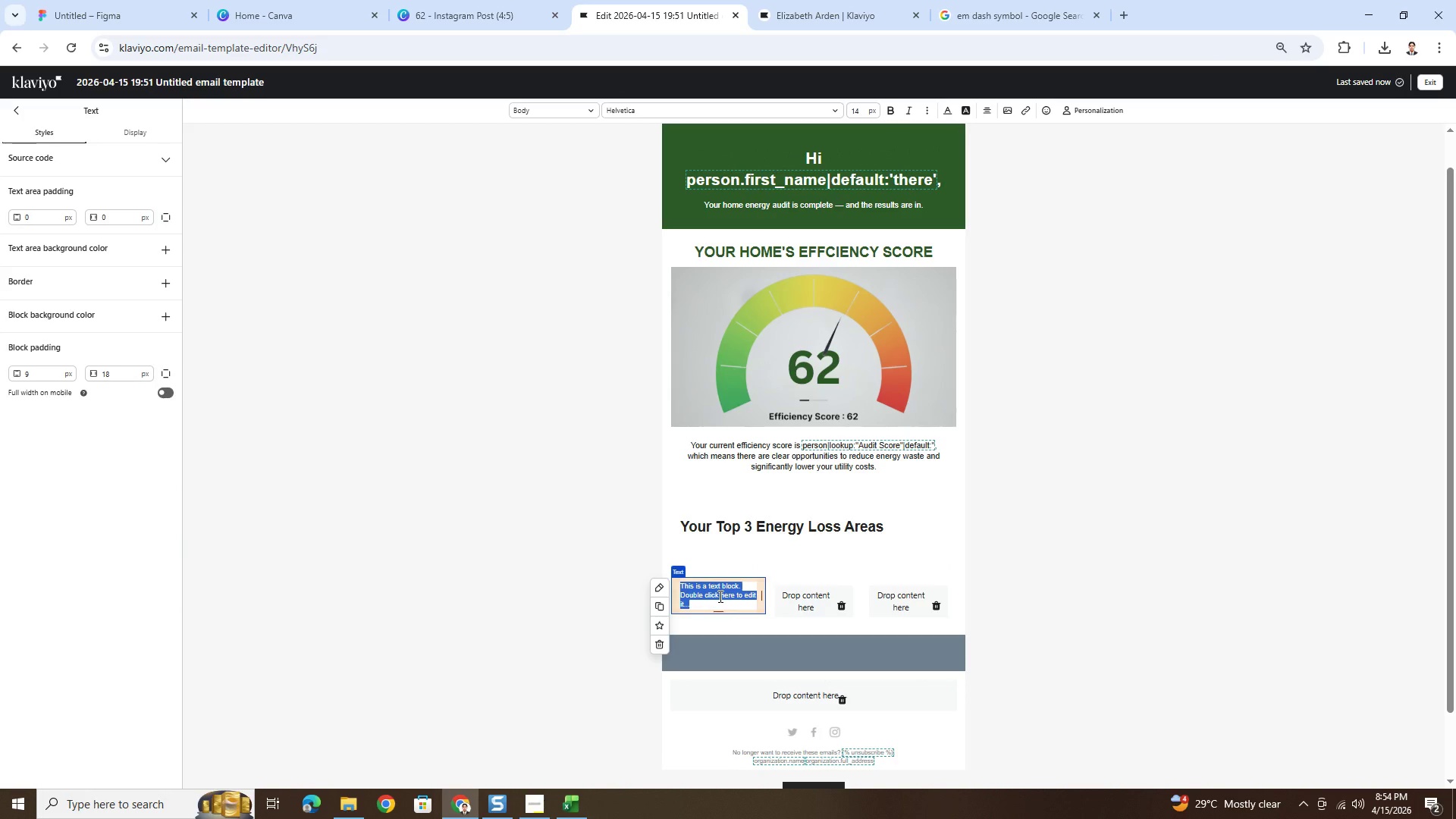 
key(1)
 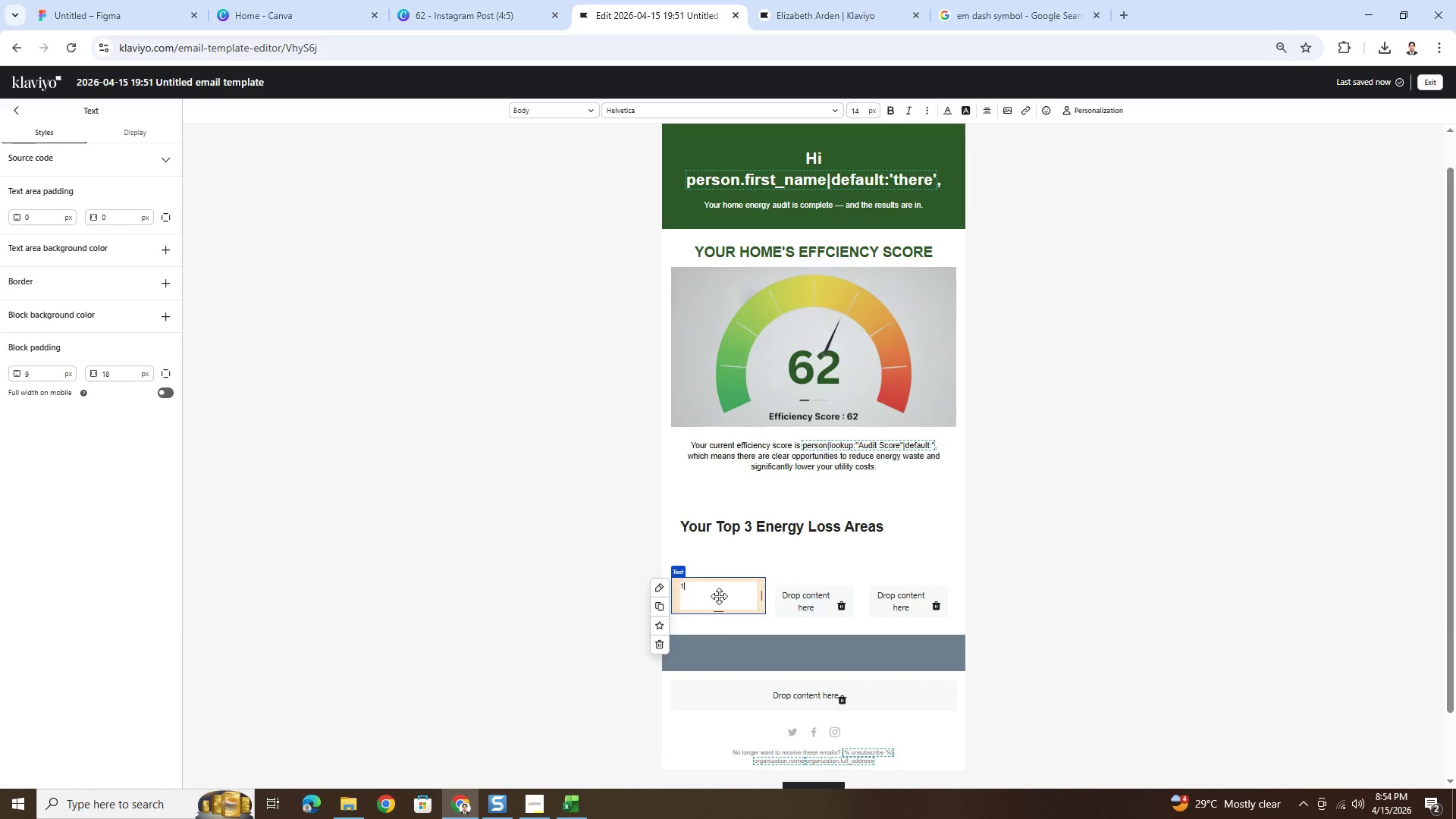 
key(Space)
 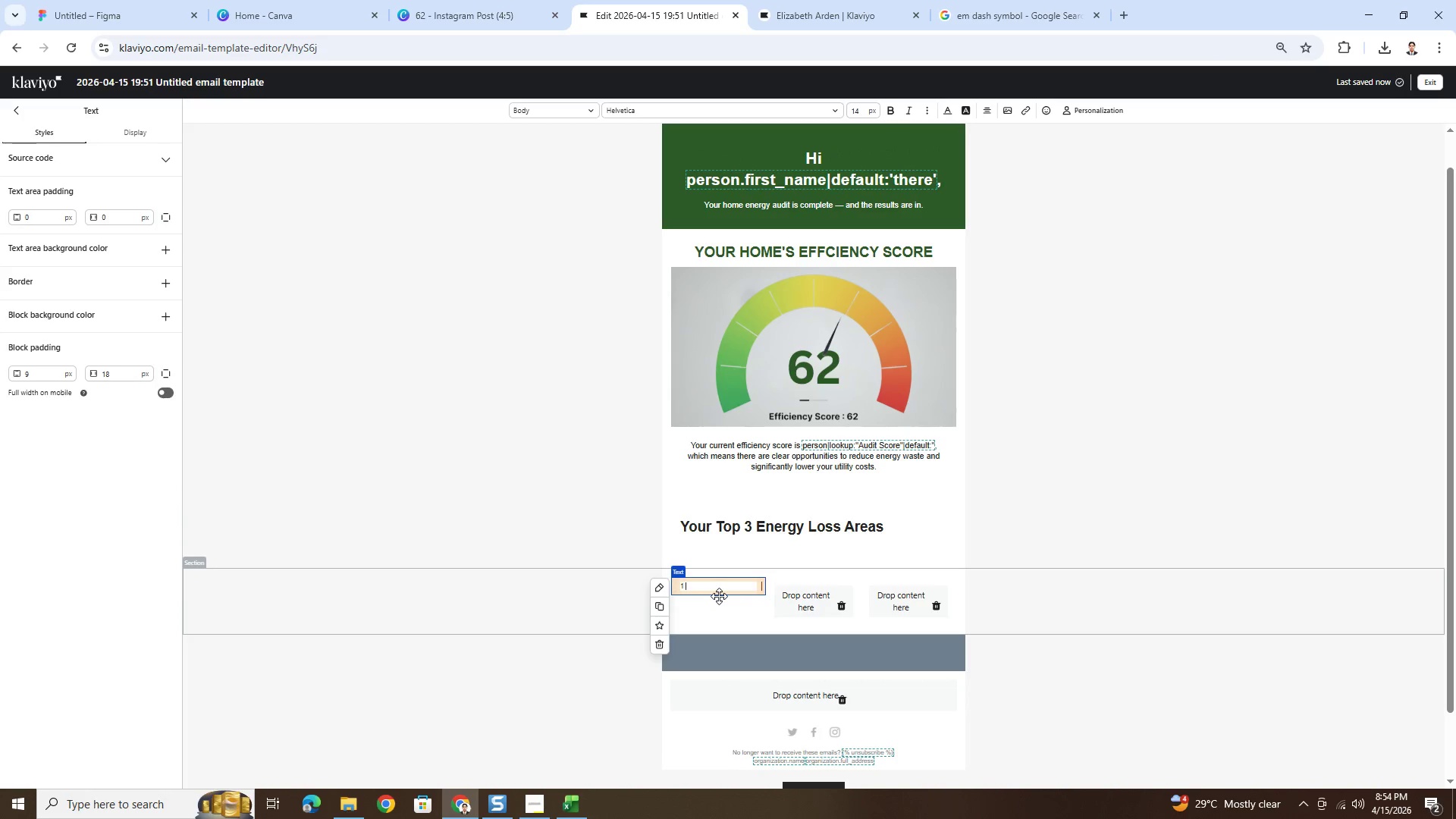 
key(Period)
 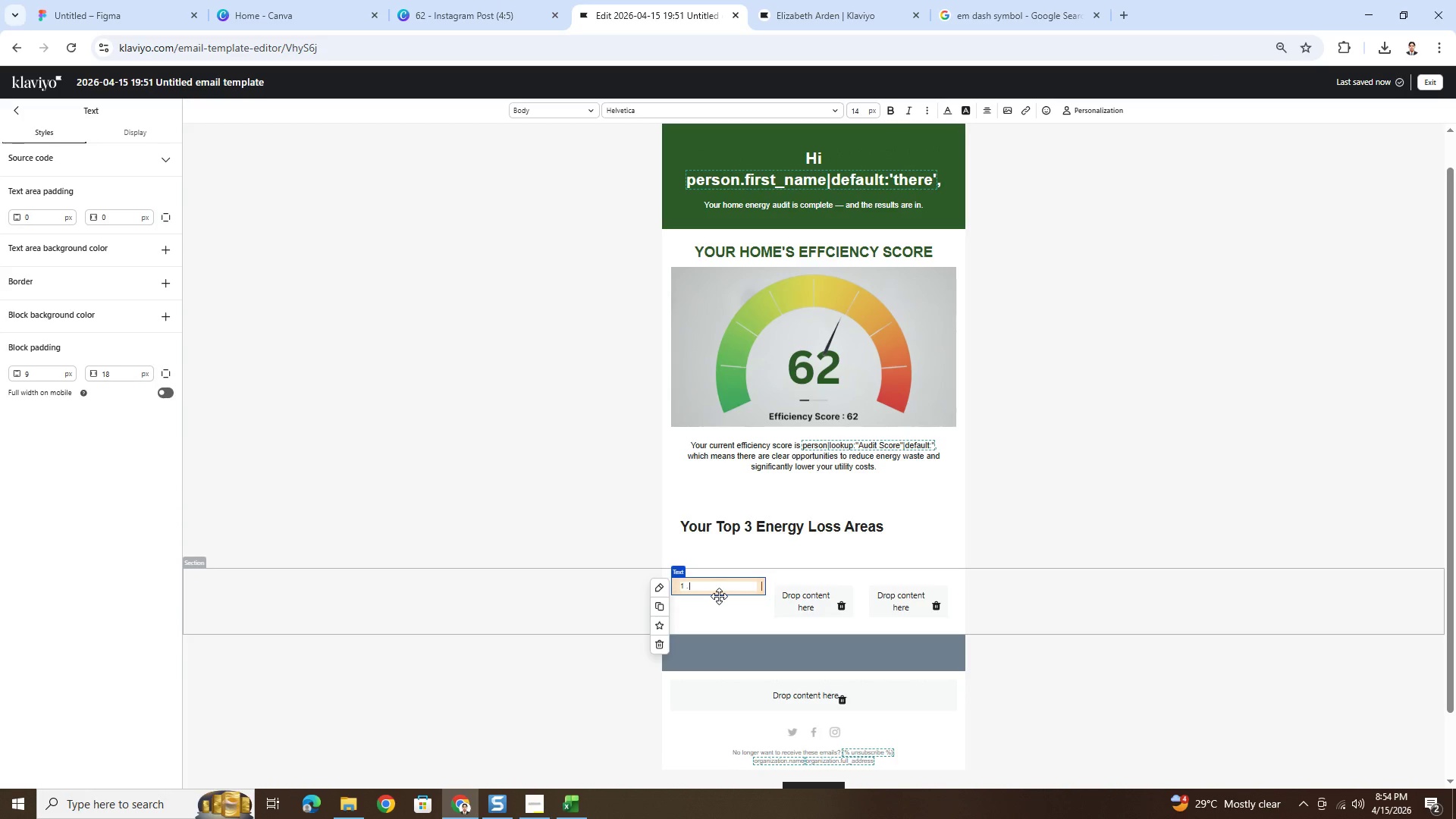 
key(Space)
 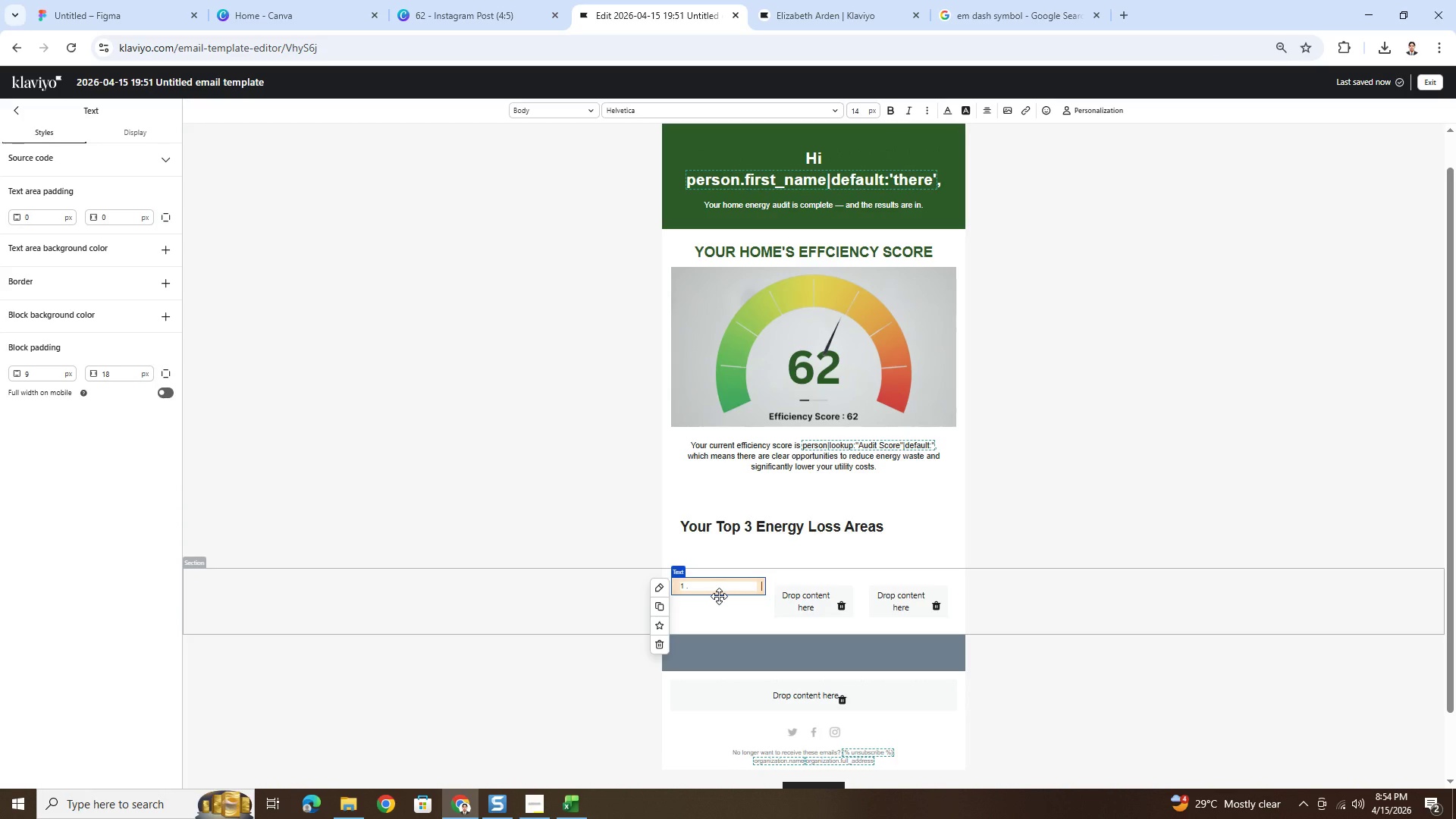 
hold_key(key=ShiftLeft, duration=0.8)
 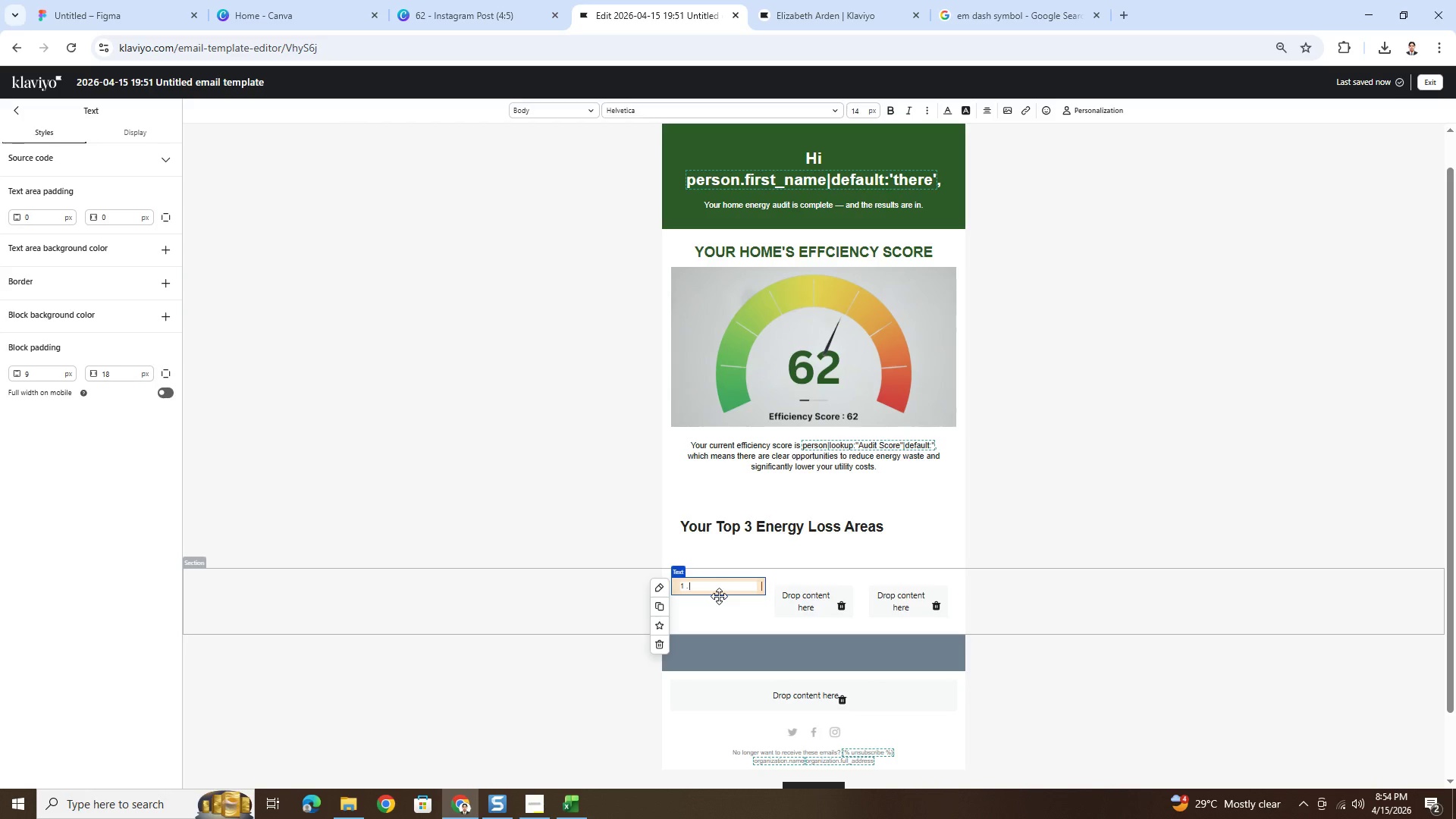 
wait(6.0)
 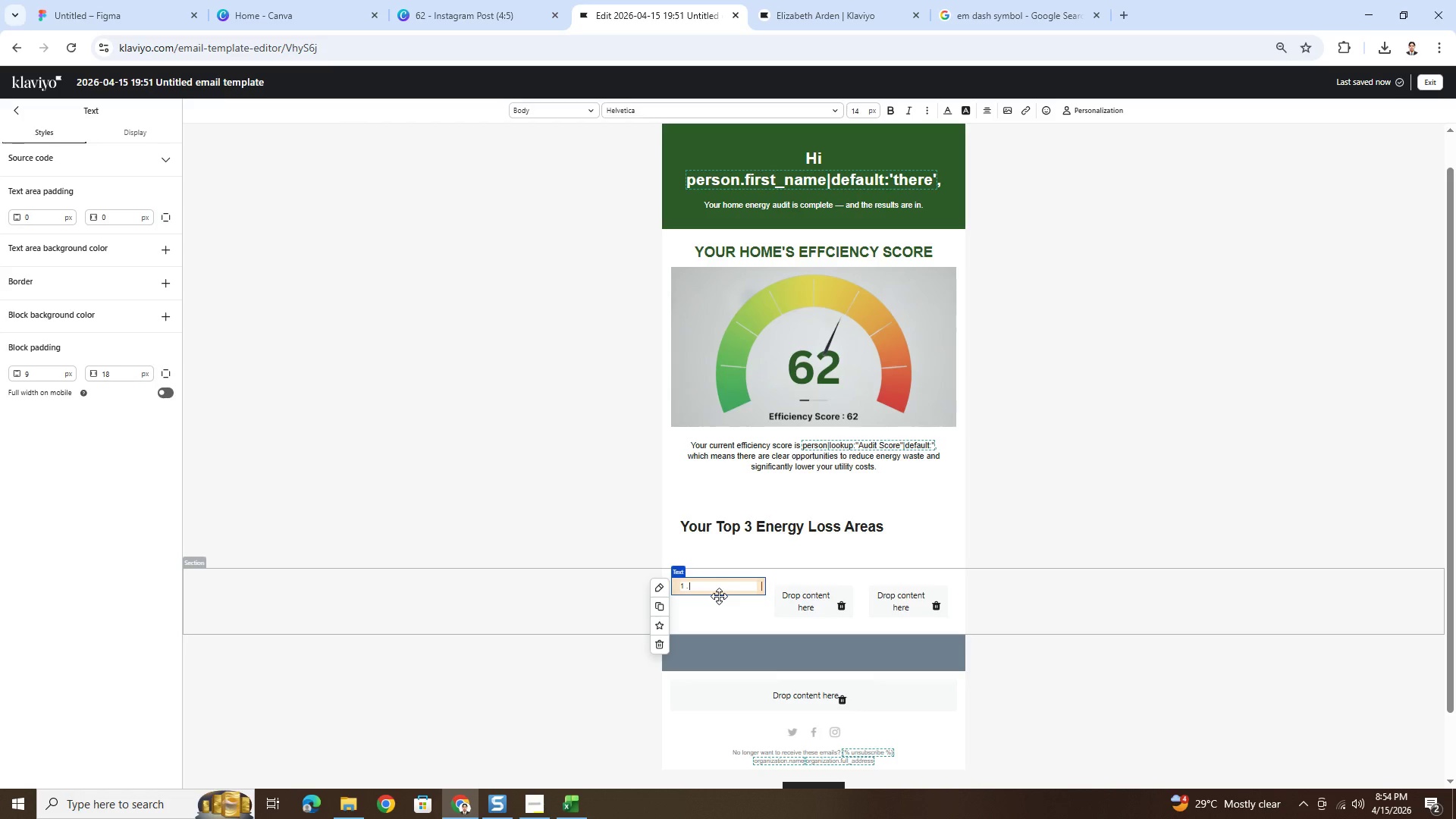 
type(Attic Insulation)
 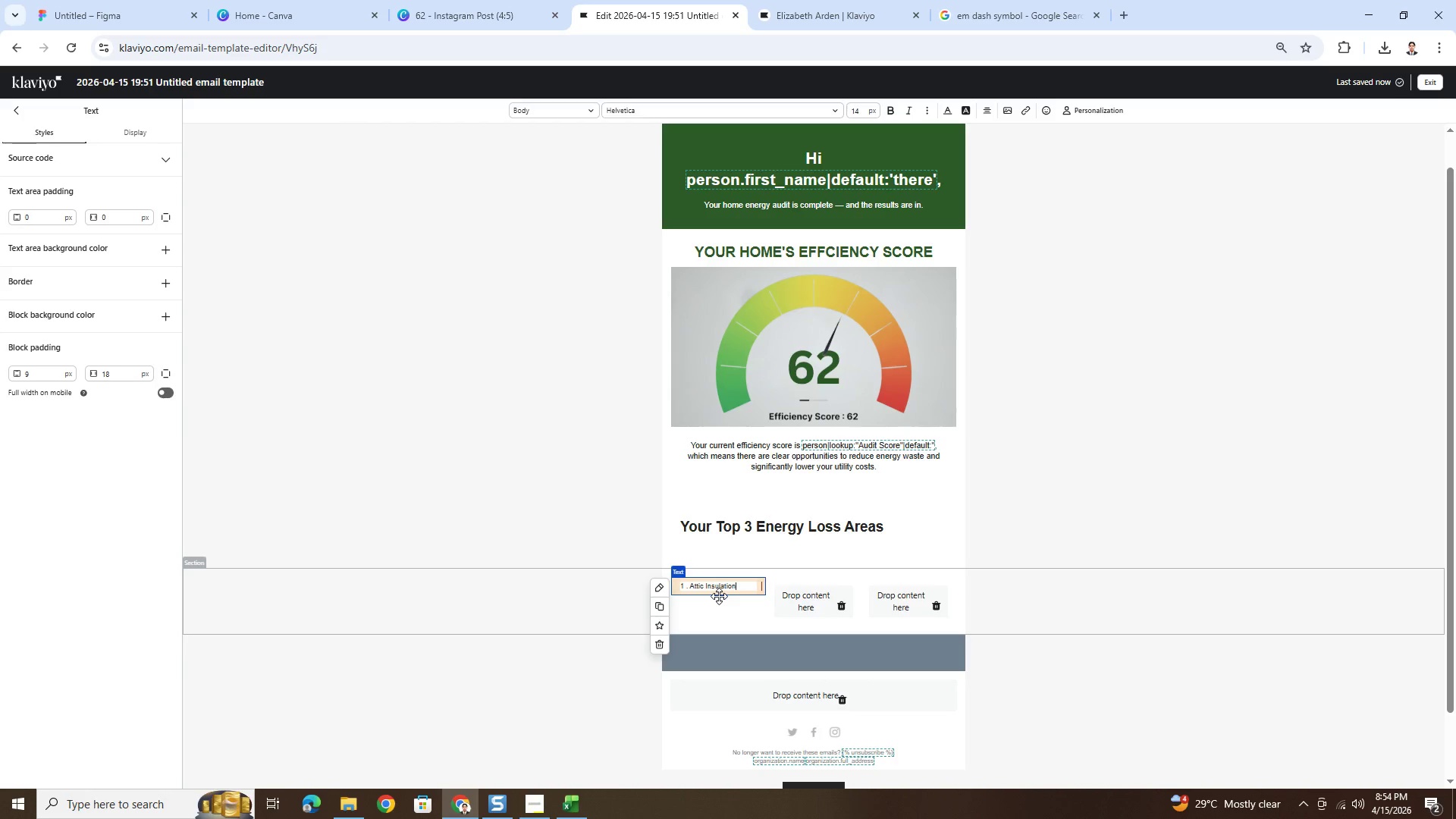 
key(Control+A)
 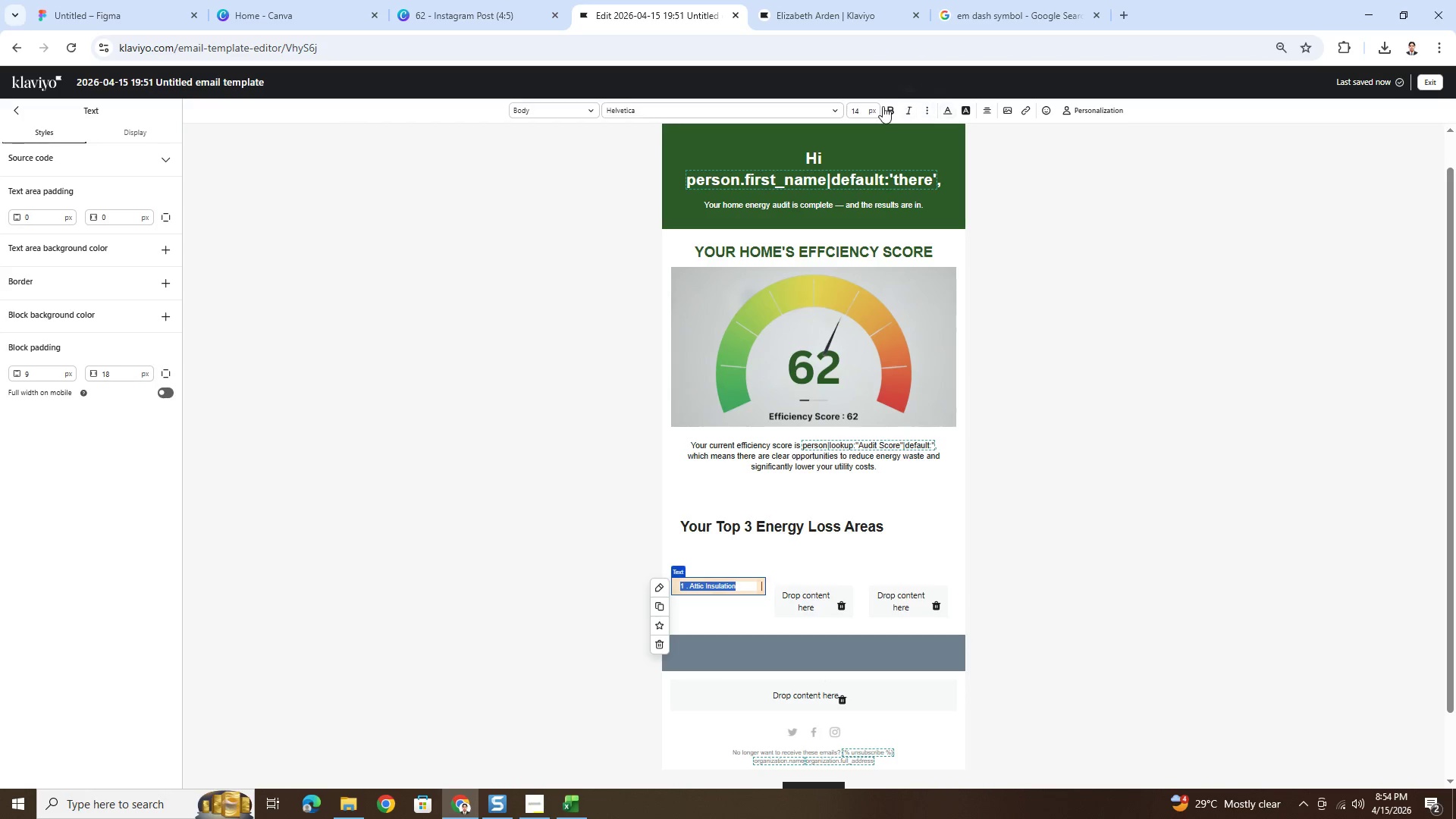 
double_click([865, 108])
 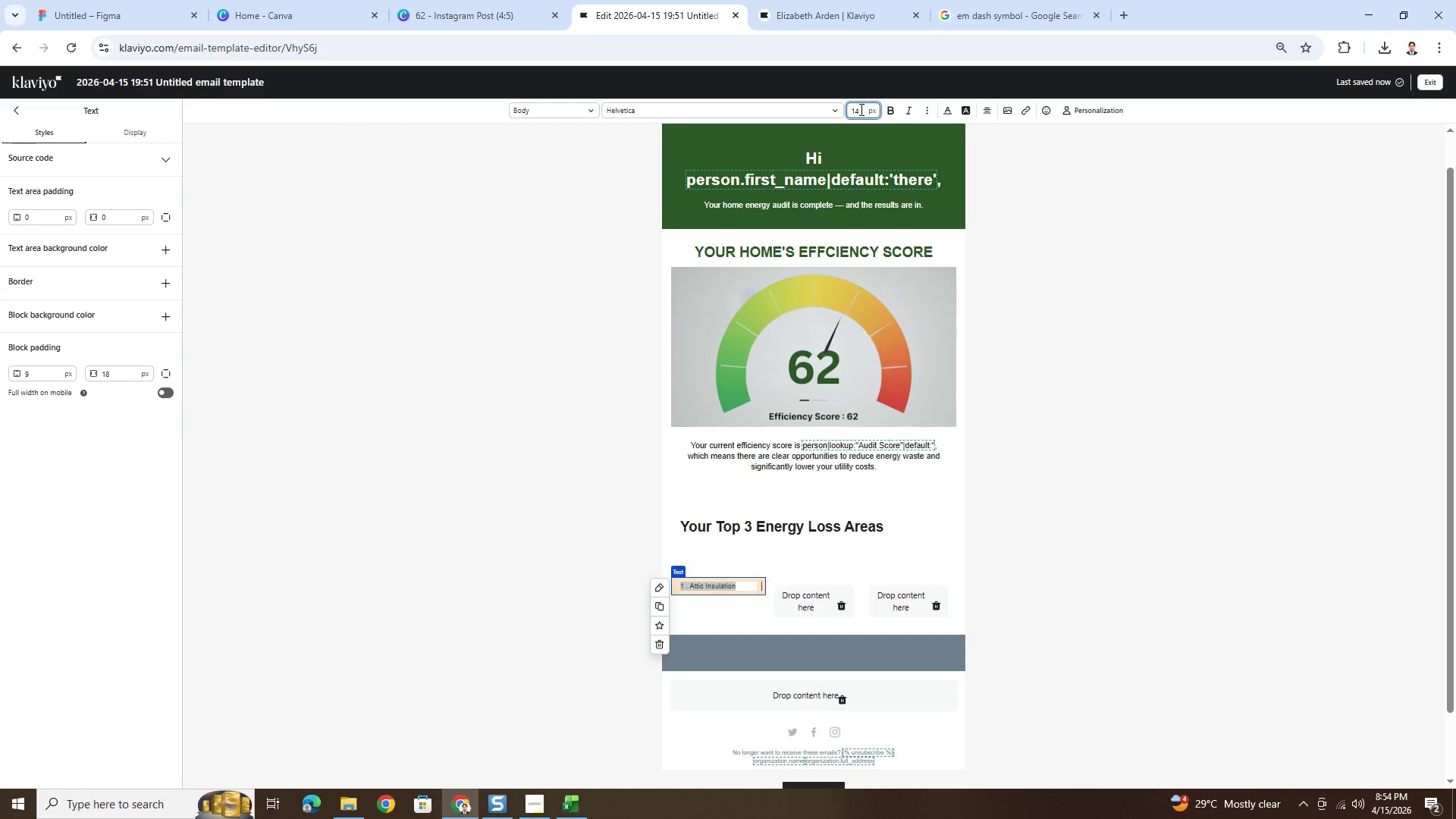 
double_click([860, 109])
 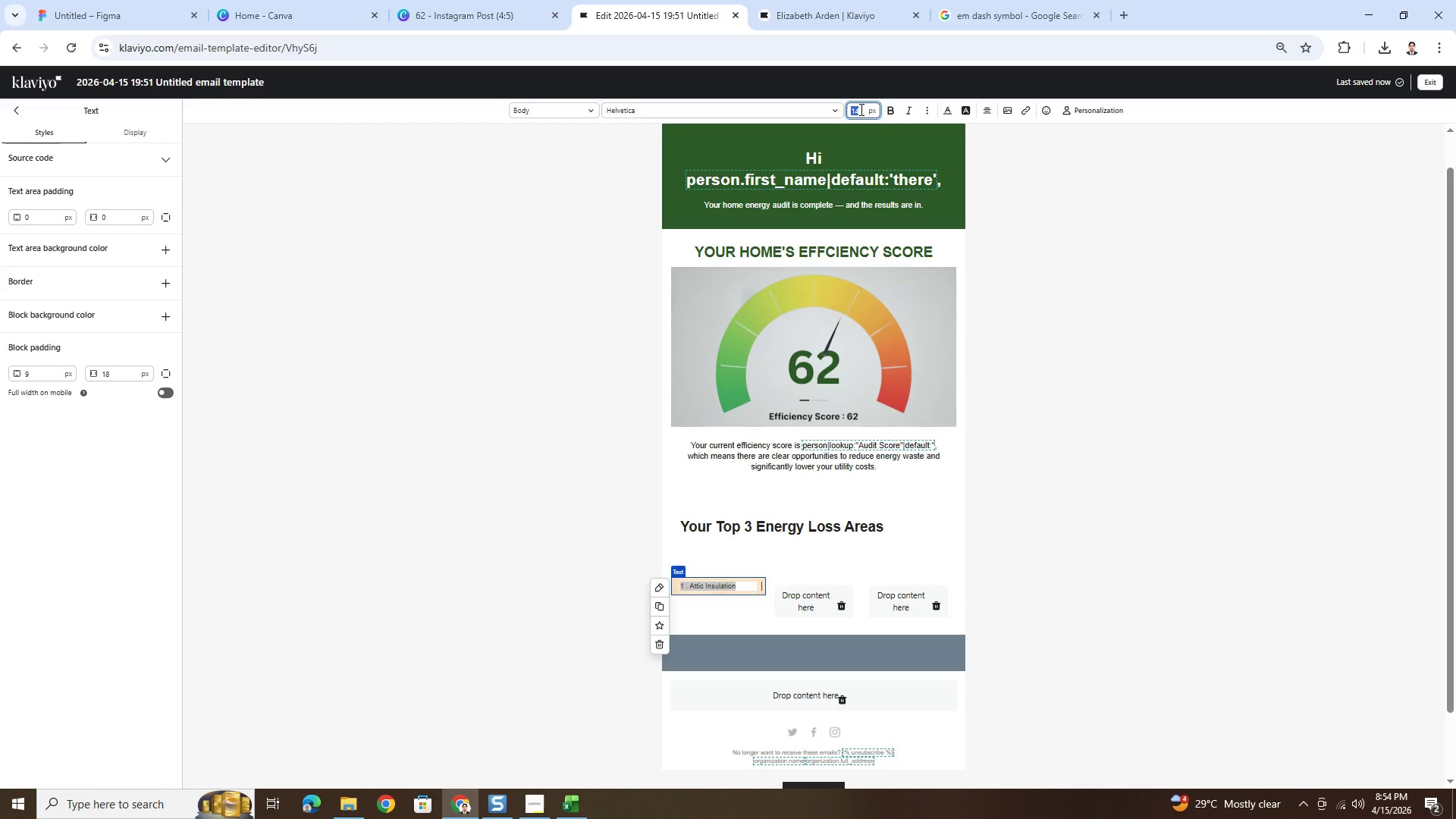 
key(Numpad1)
 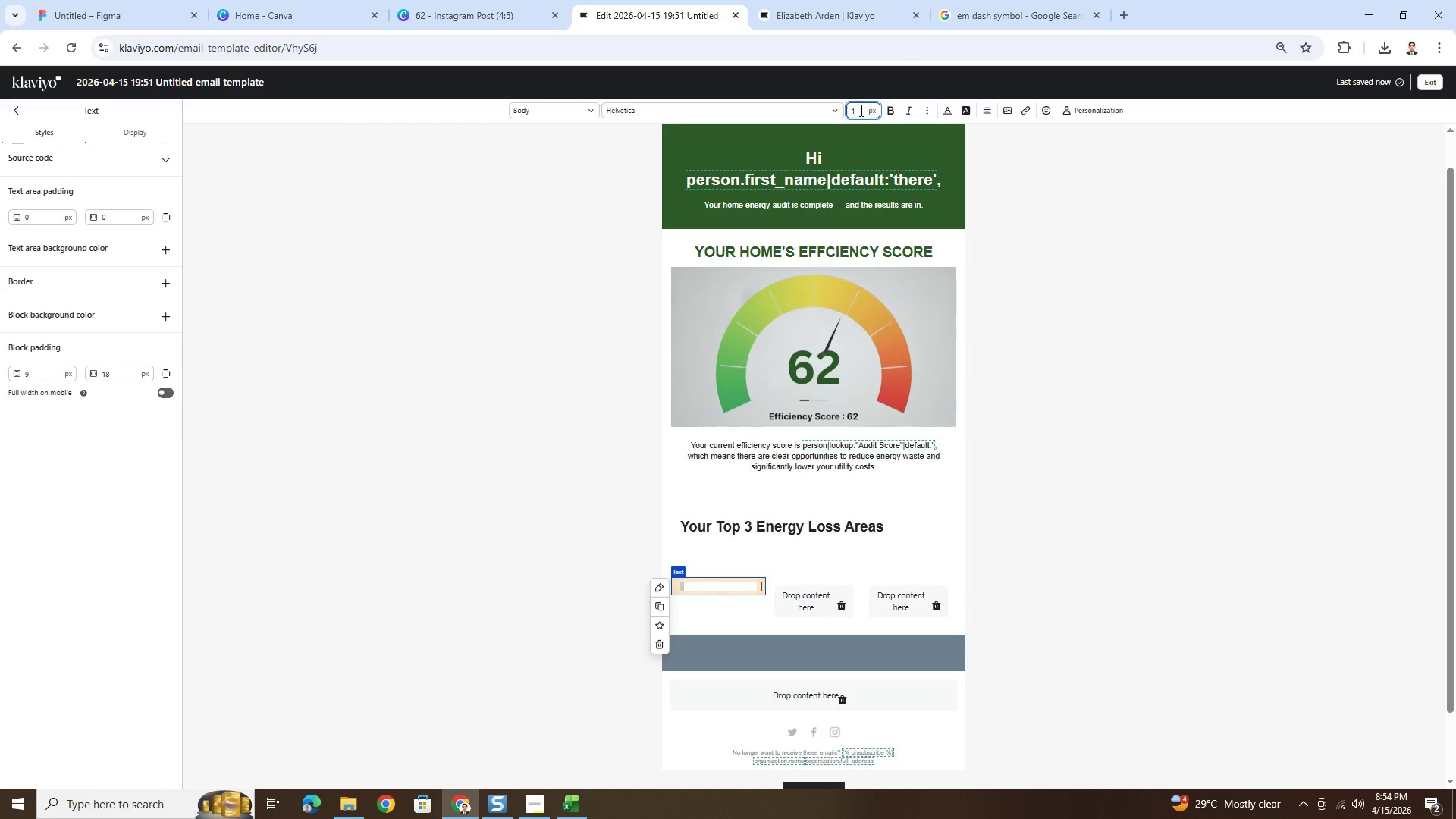 
key(Numpad8)
 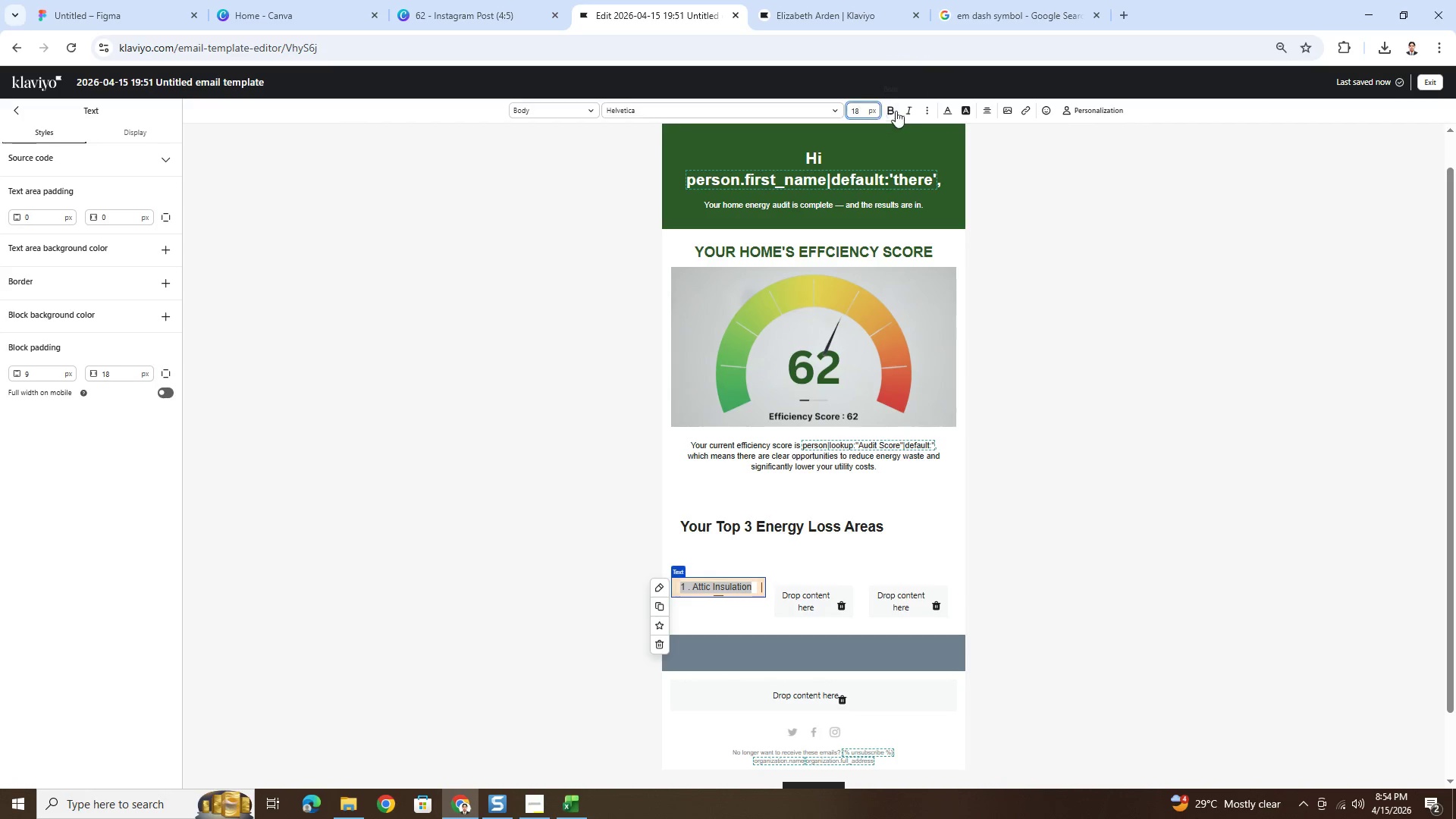 
left_click([893, 109])
 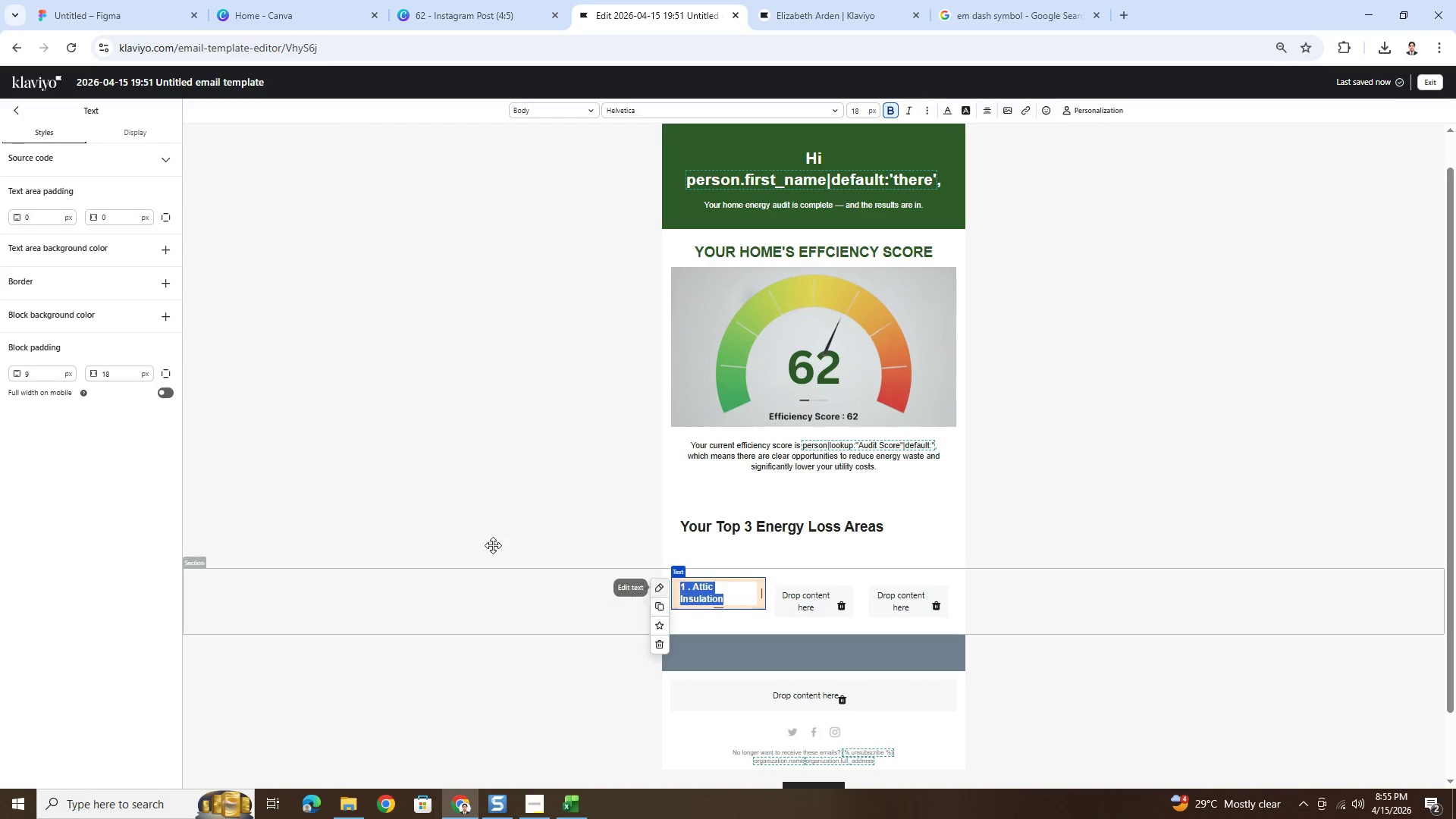 
wait(8.88)
 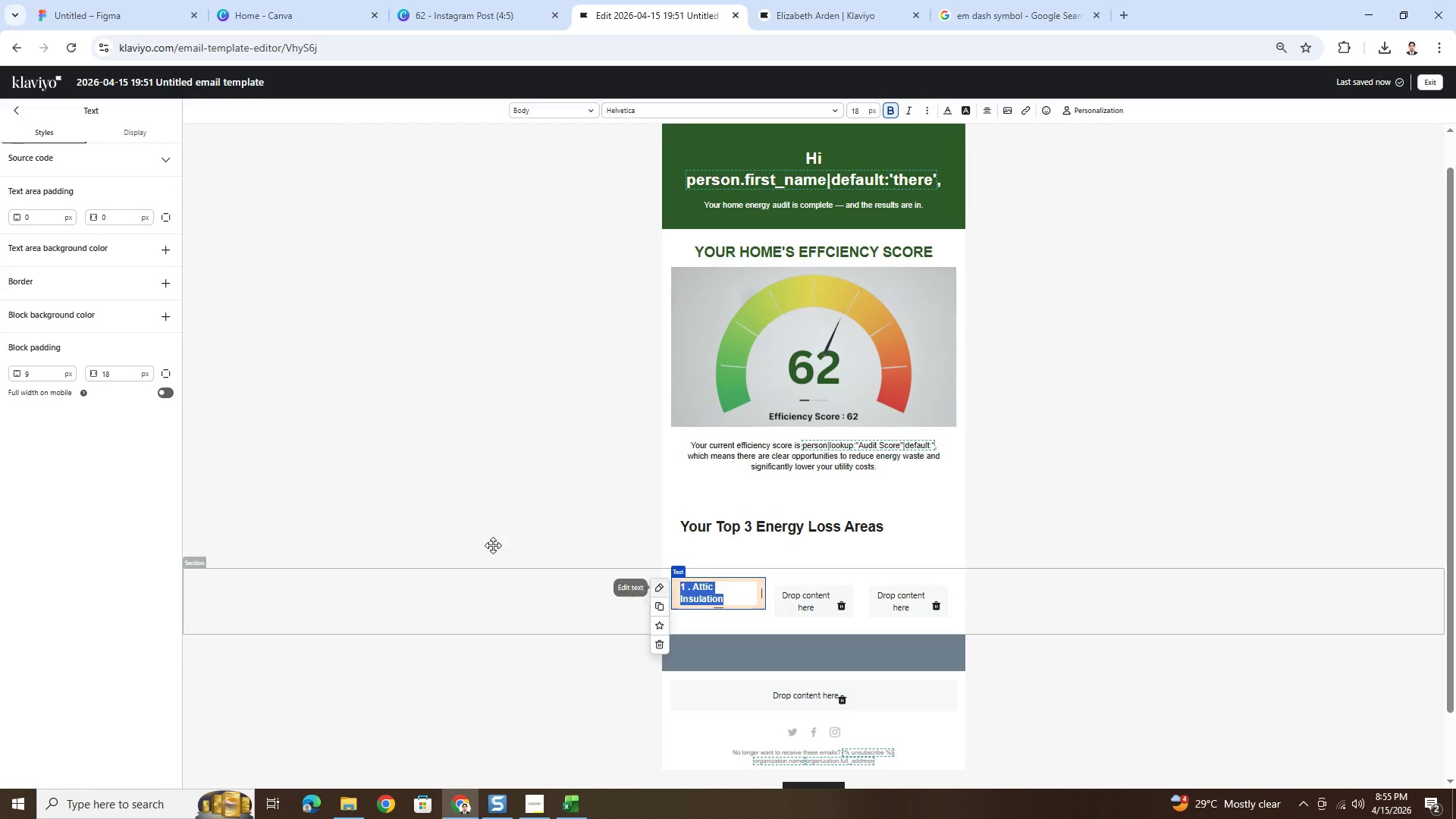 
double_click([49, 214])
 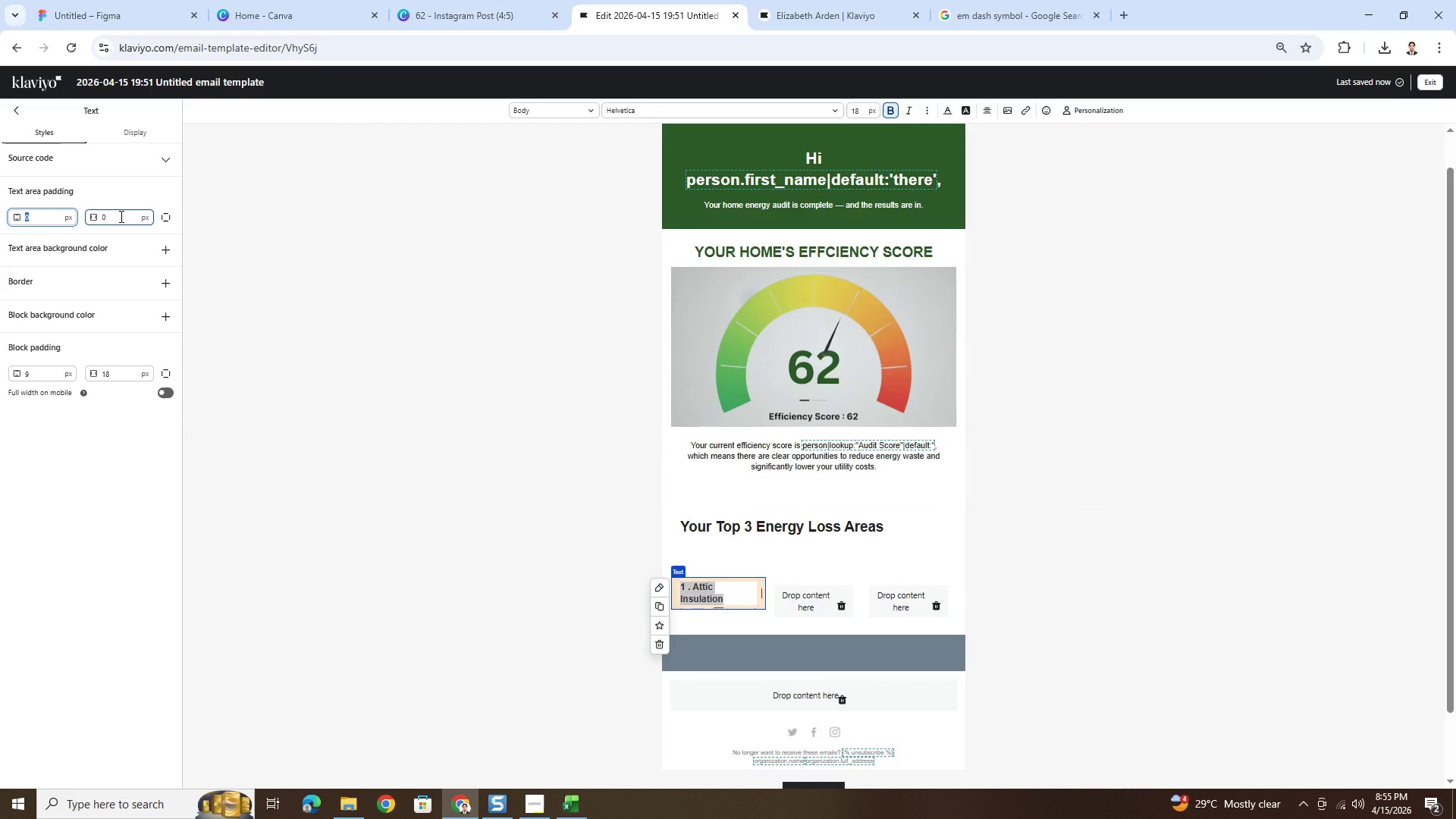 
double_click([120, 216])
 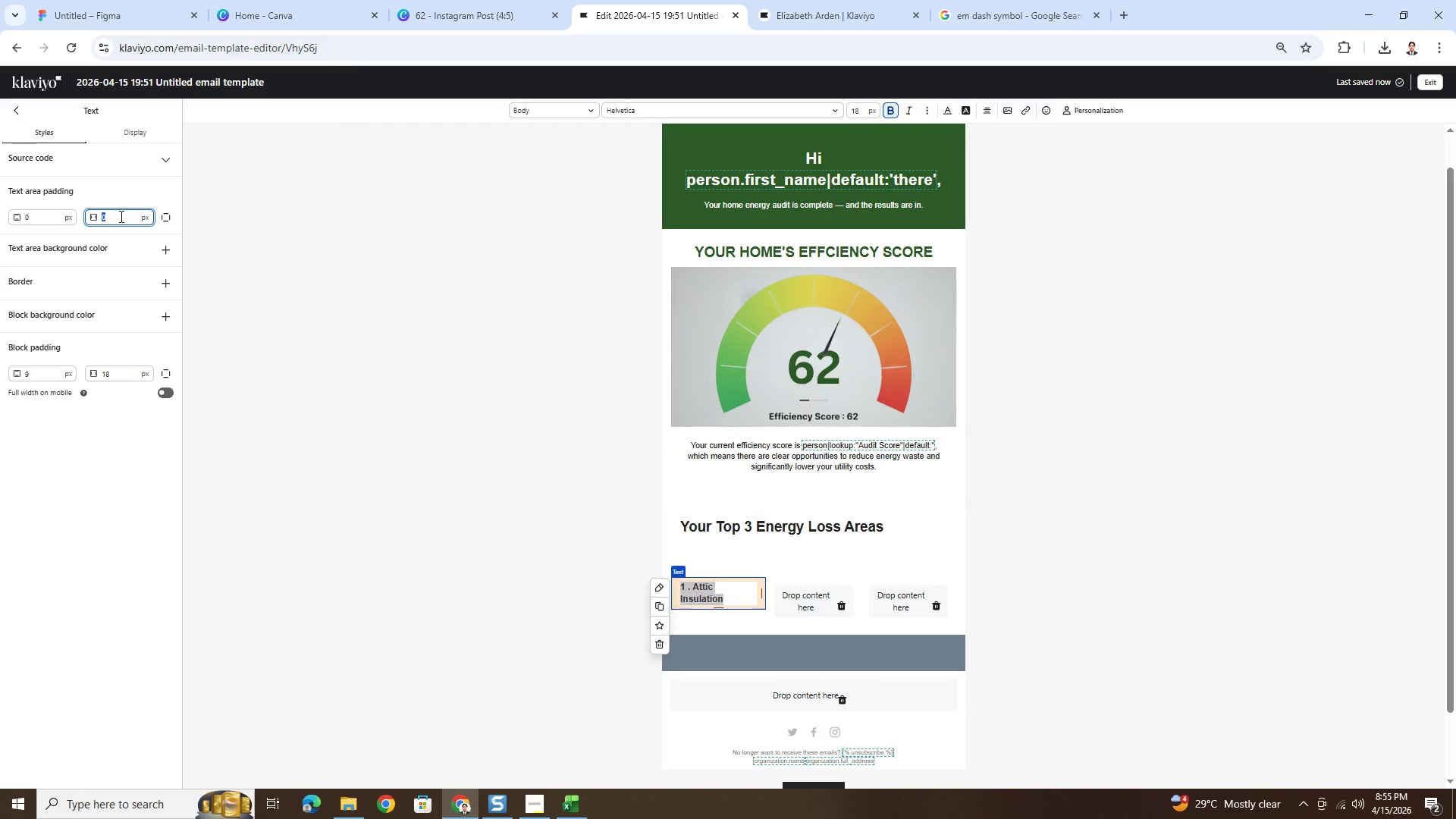 
key(Numpad9)
 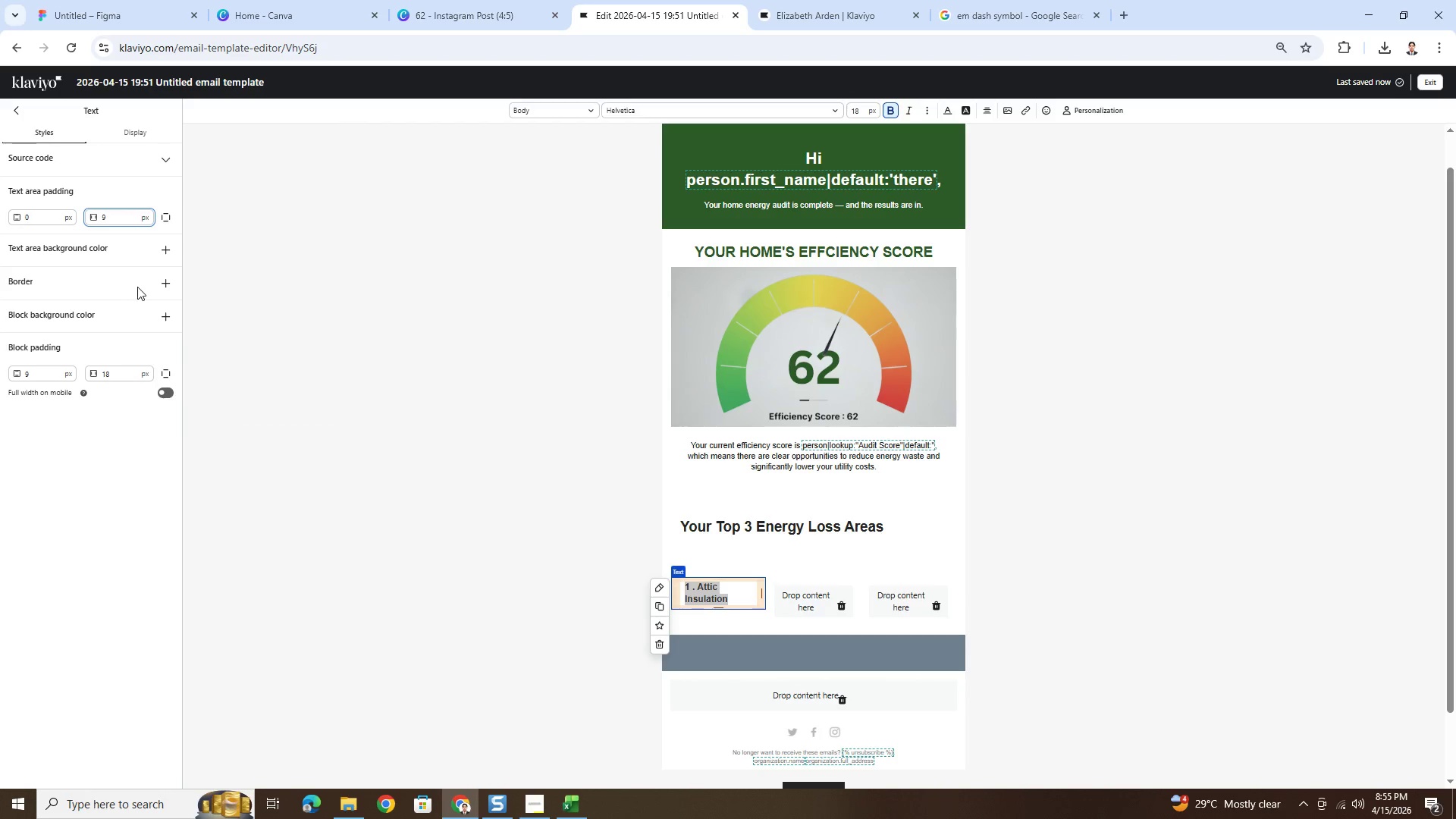 
wait(5.36)
 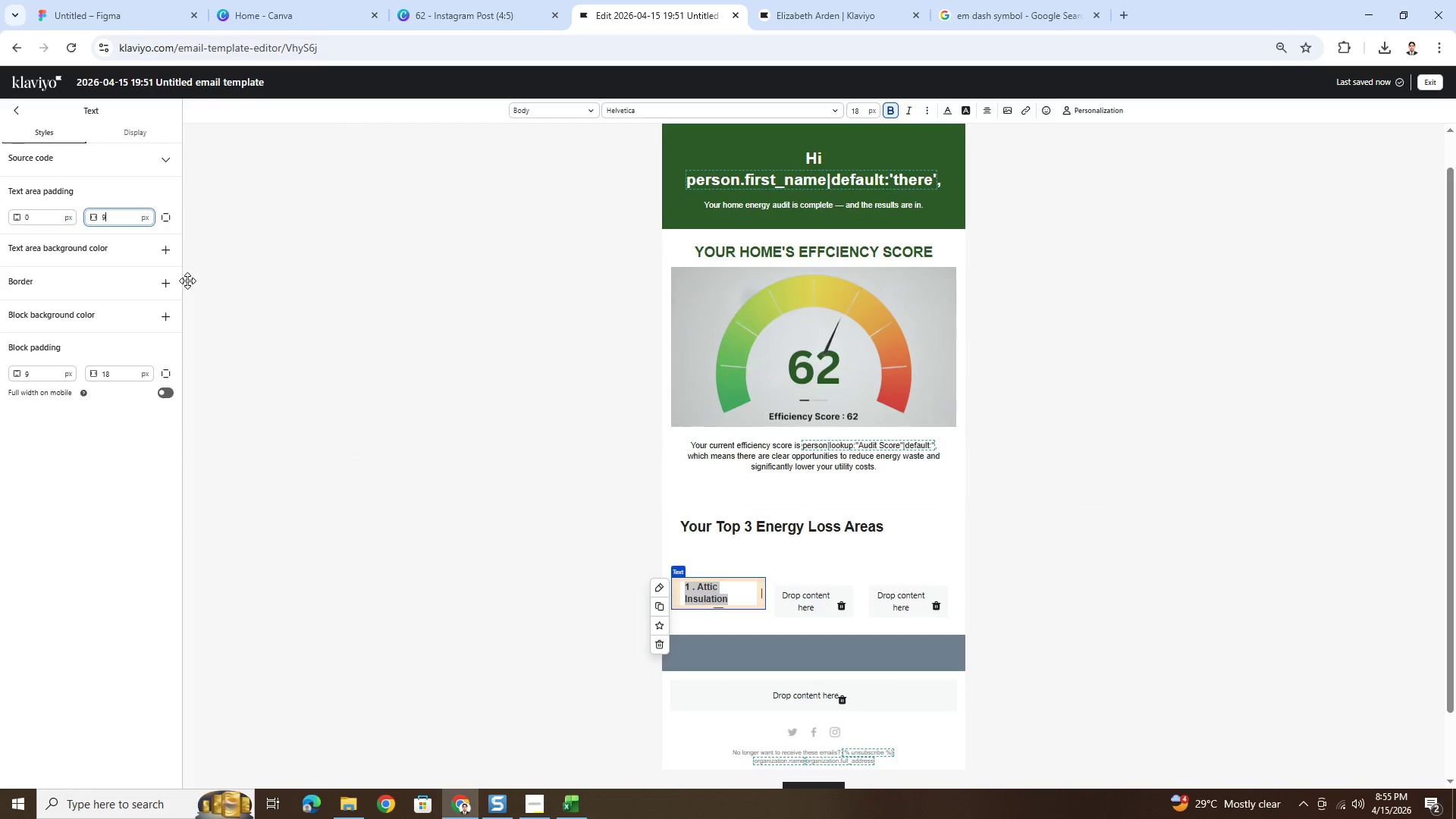 
left_click([170, 253])
 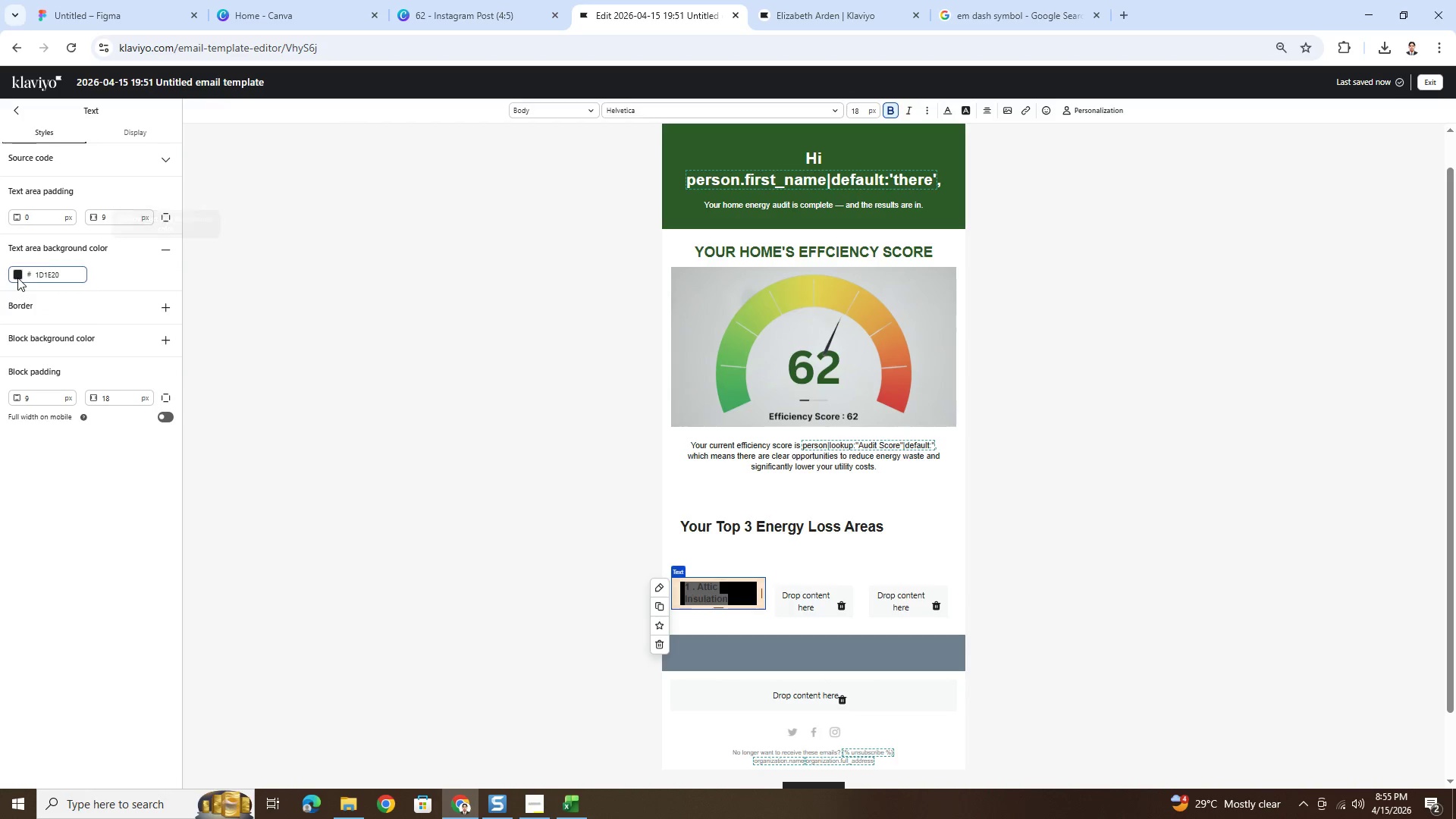 
left_click([15, 277])
 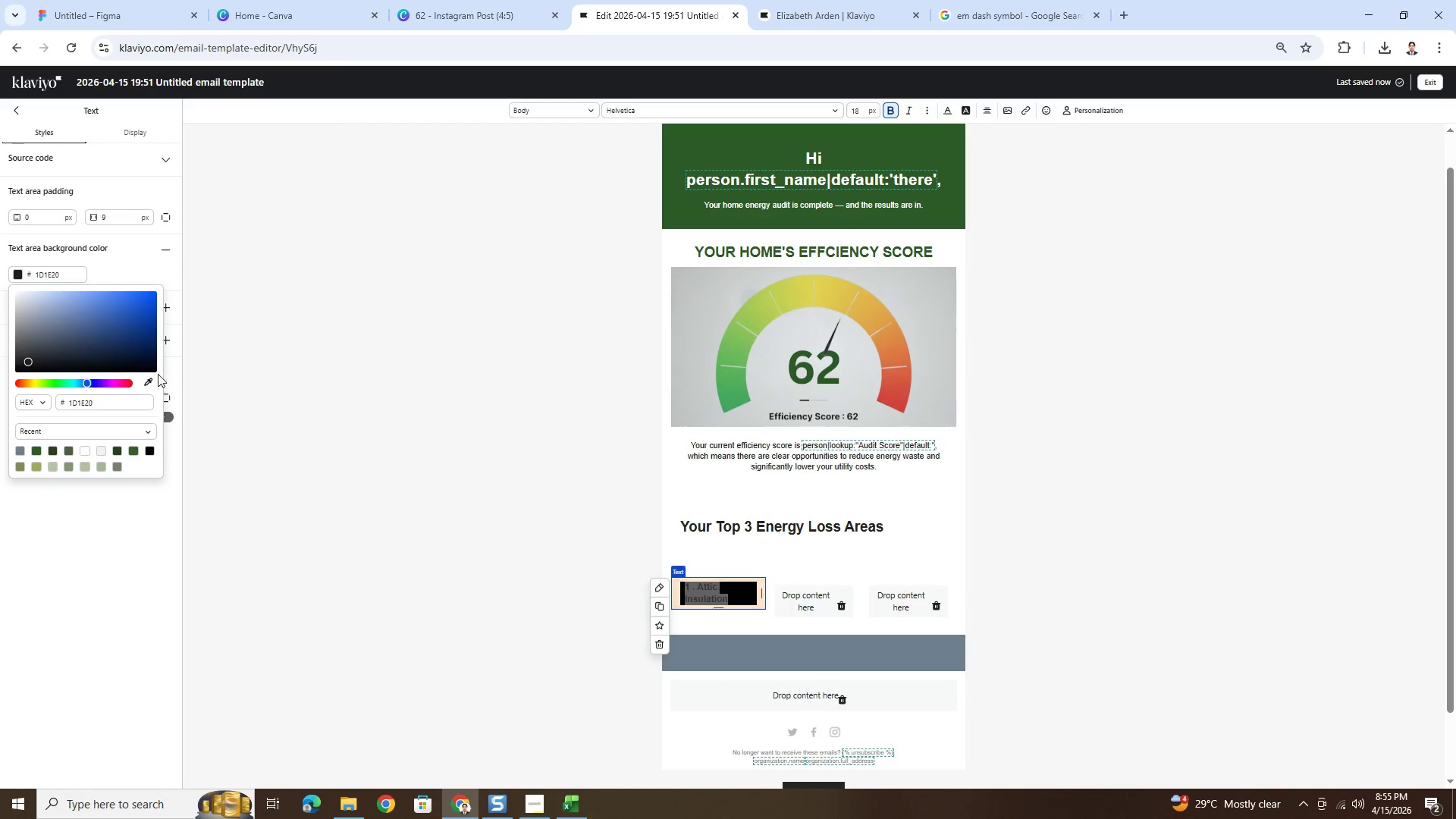 
left_click([151, 377])
 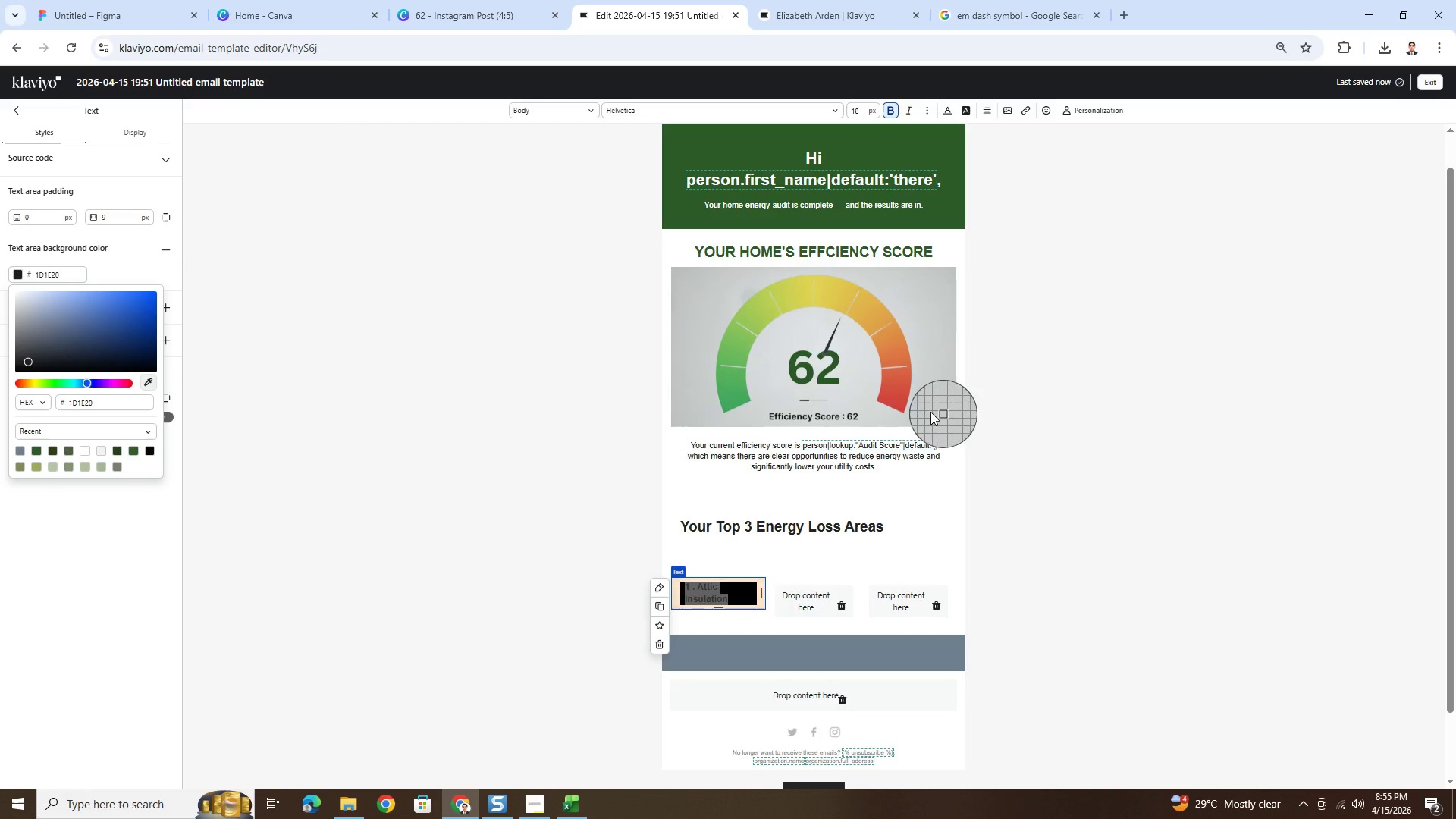 
left_click([860, 372])
 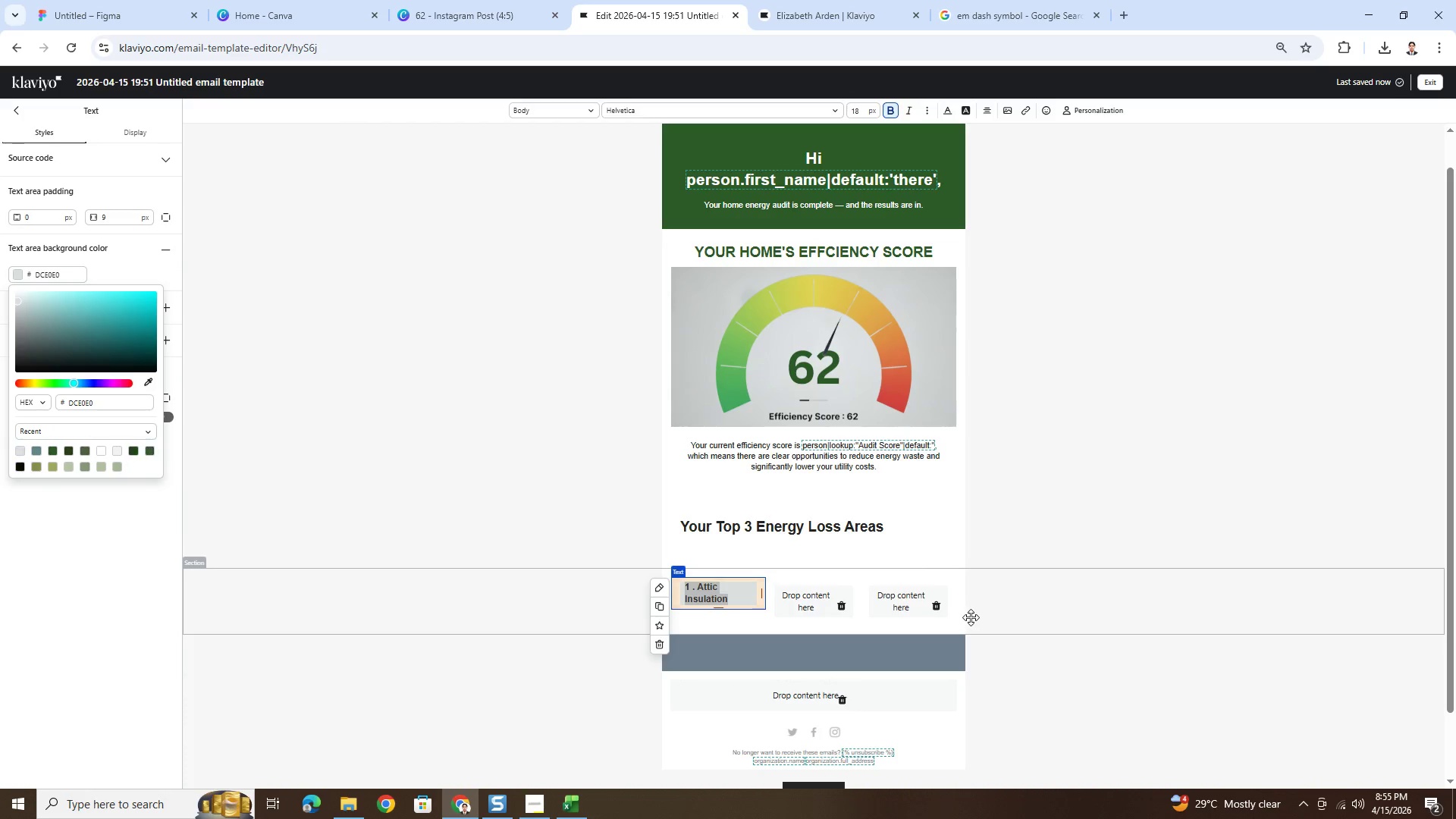 
left_click([1021, 635])
 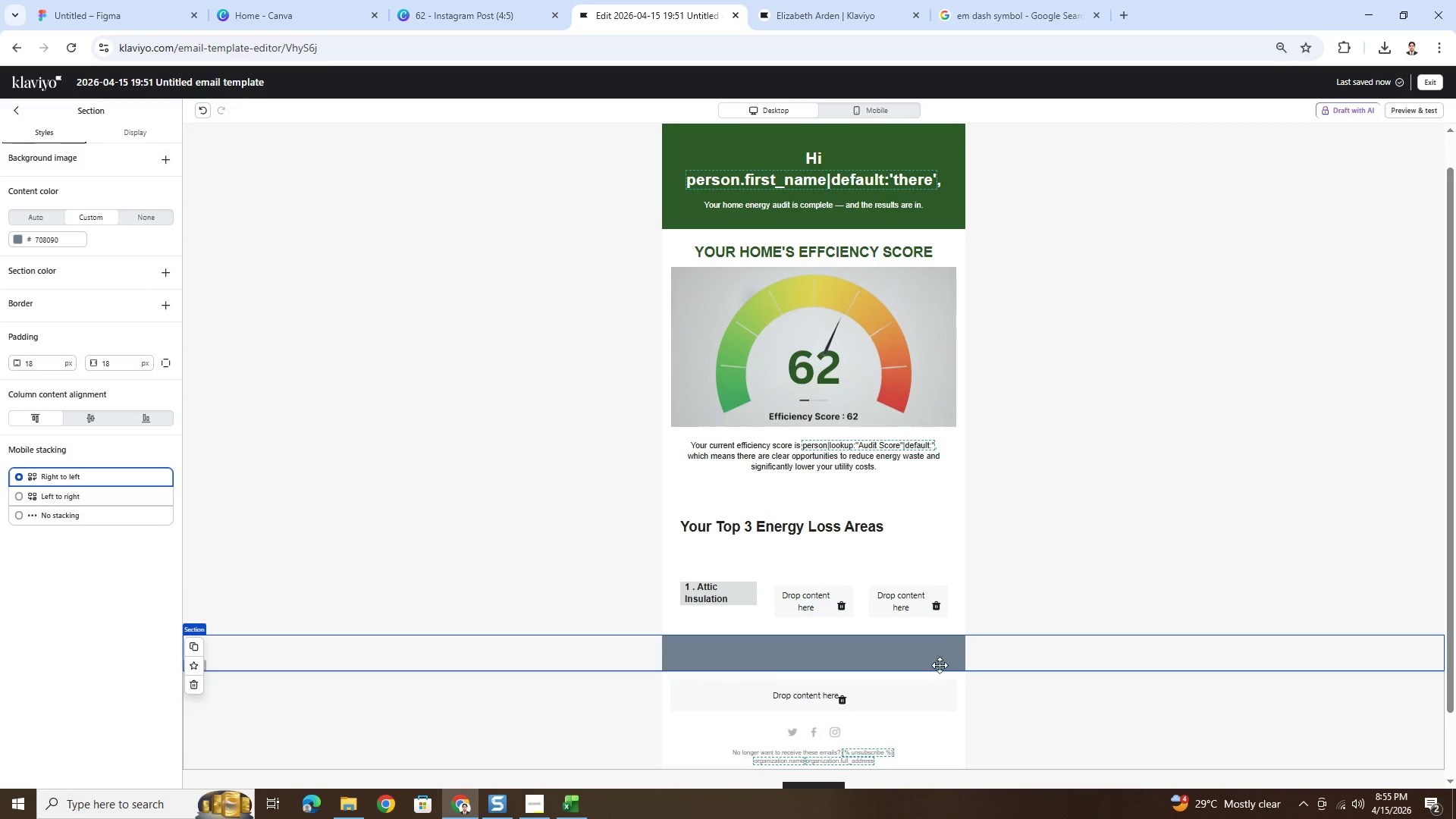 
left_click([723, 594])
 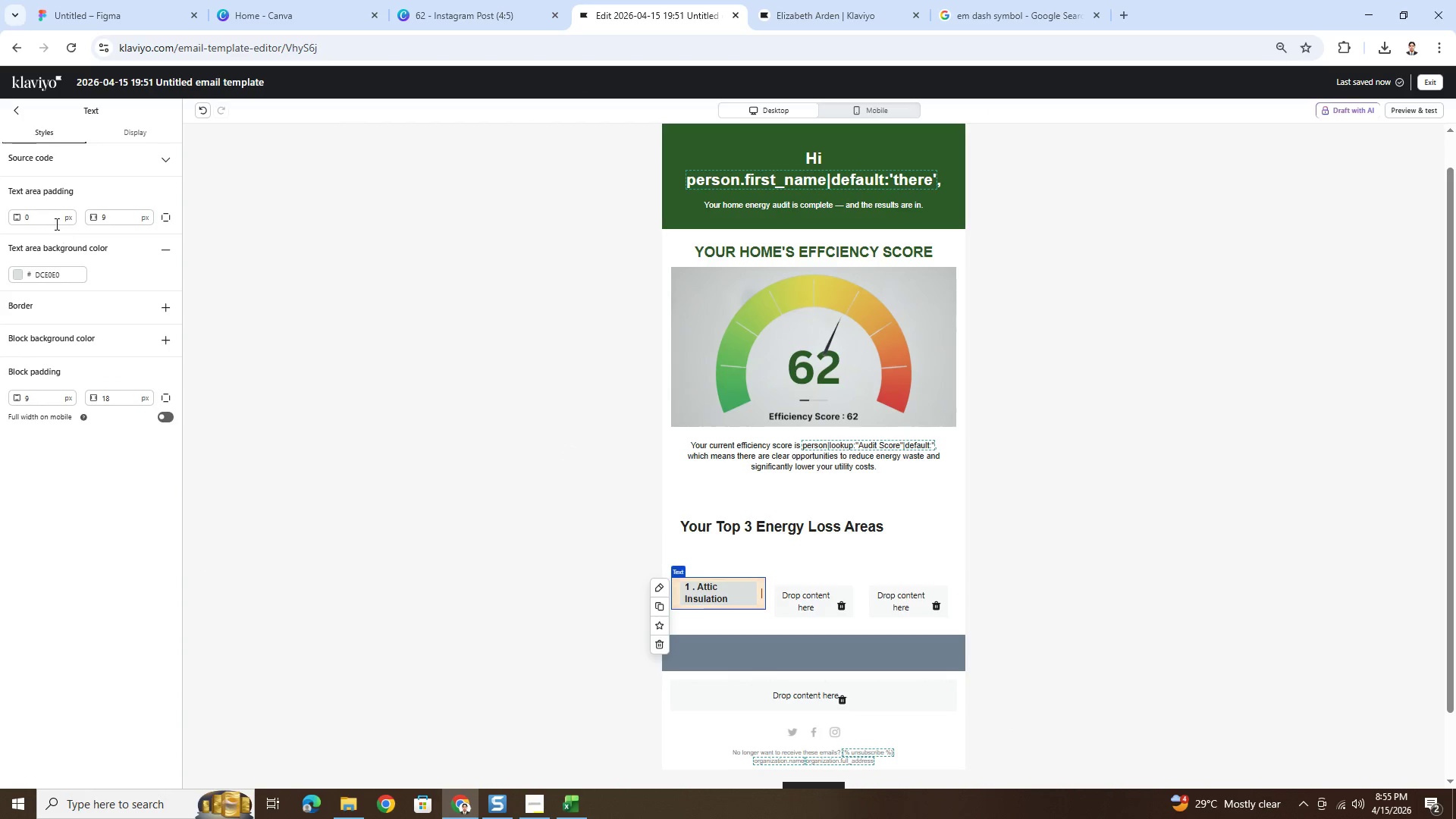 
double_click([53, 221])
 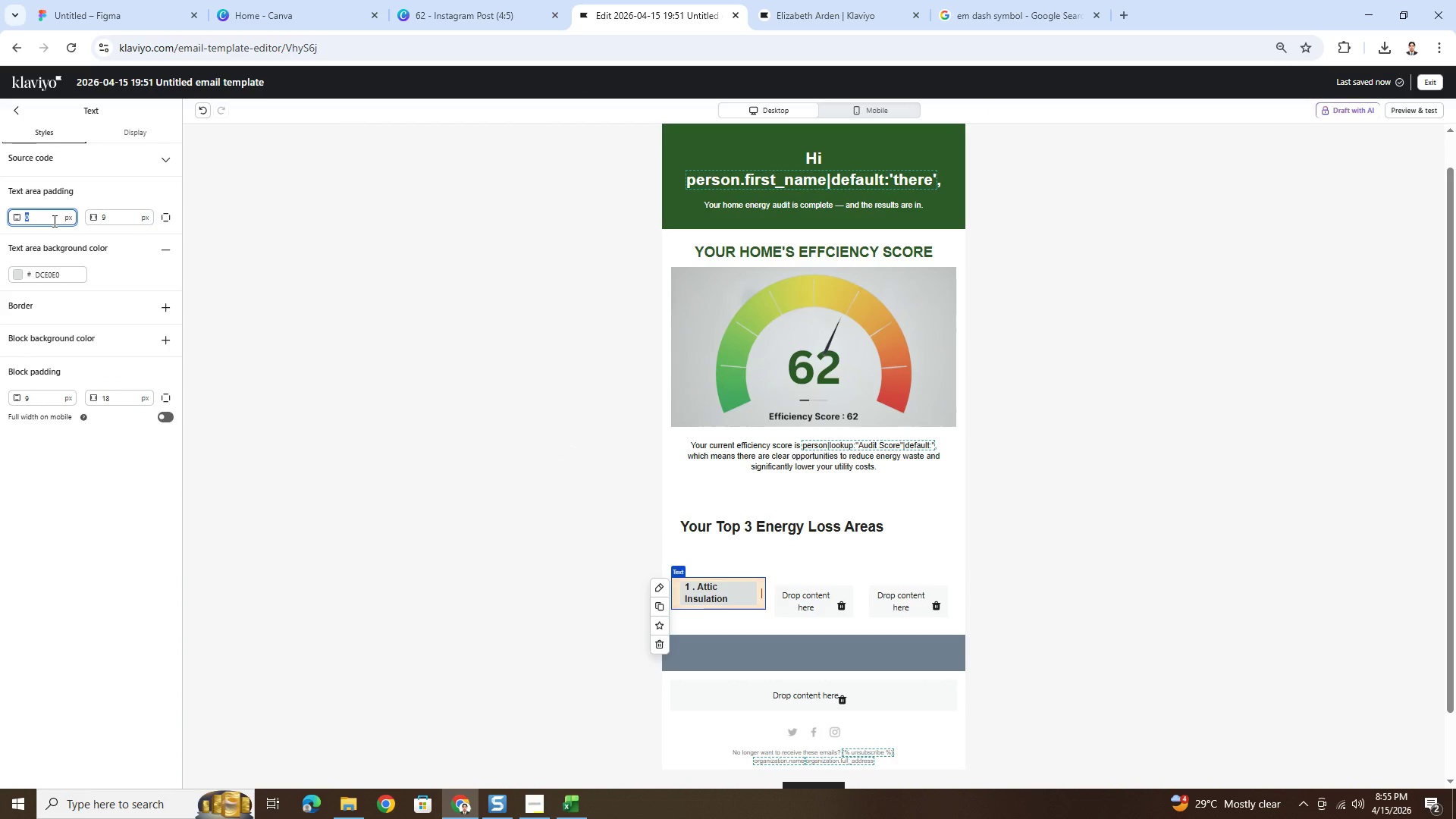 
key(Numpad1)
 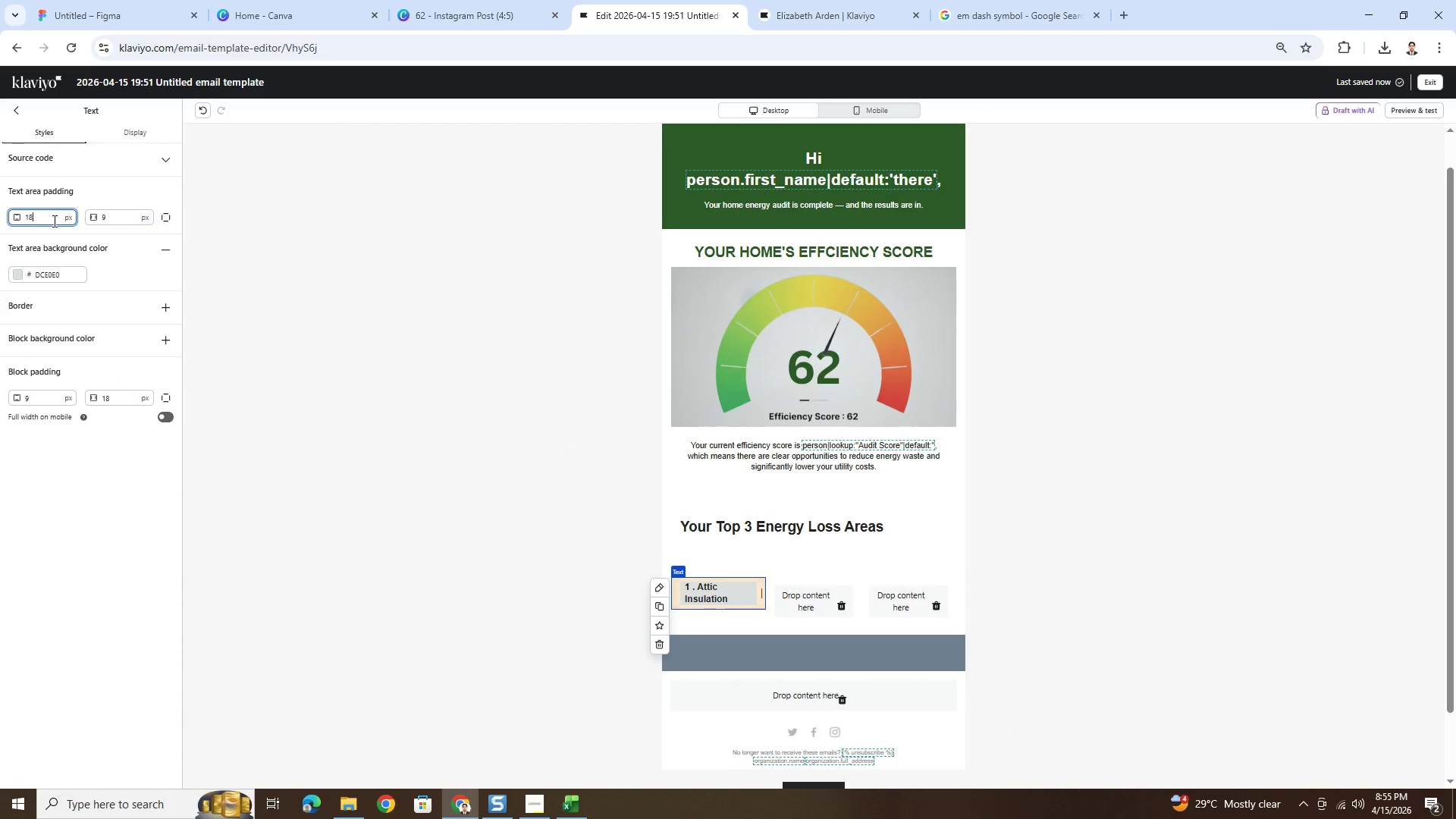 
key(Numpad8)
 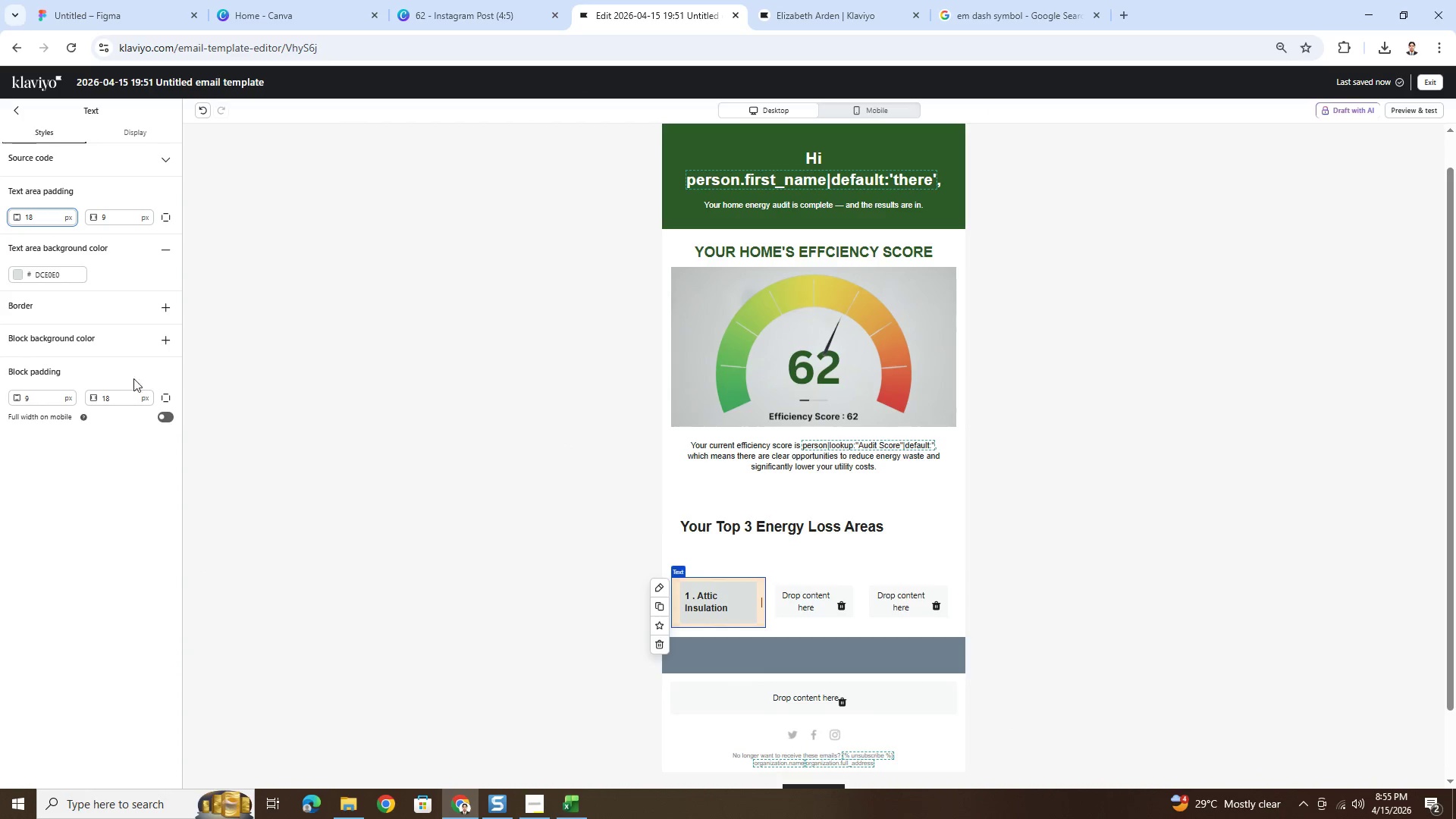 
wait(10.38)
 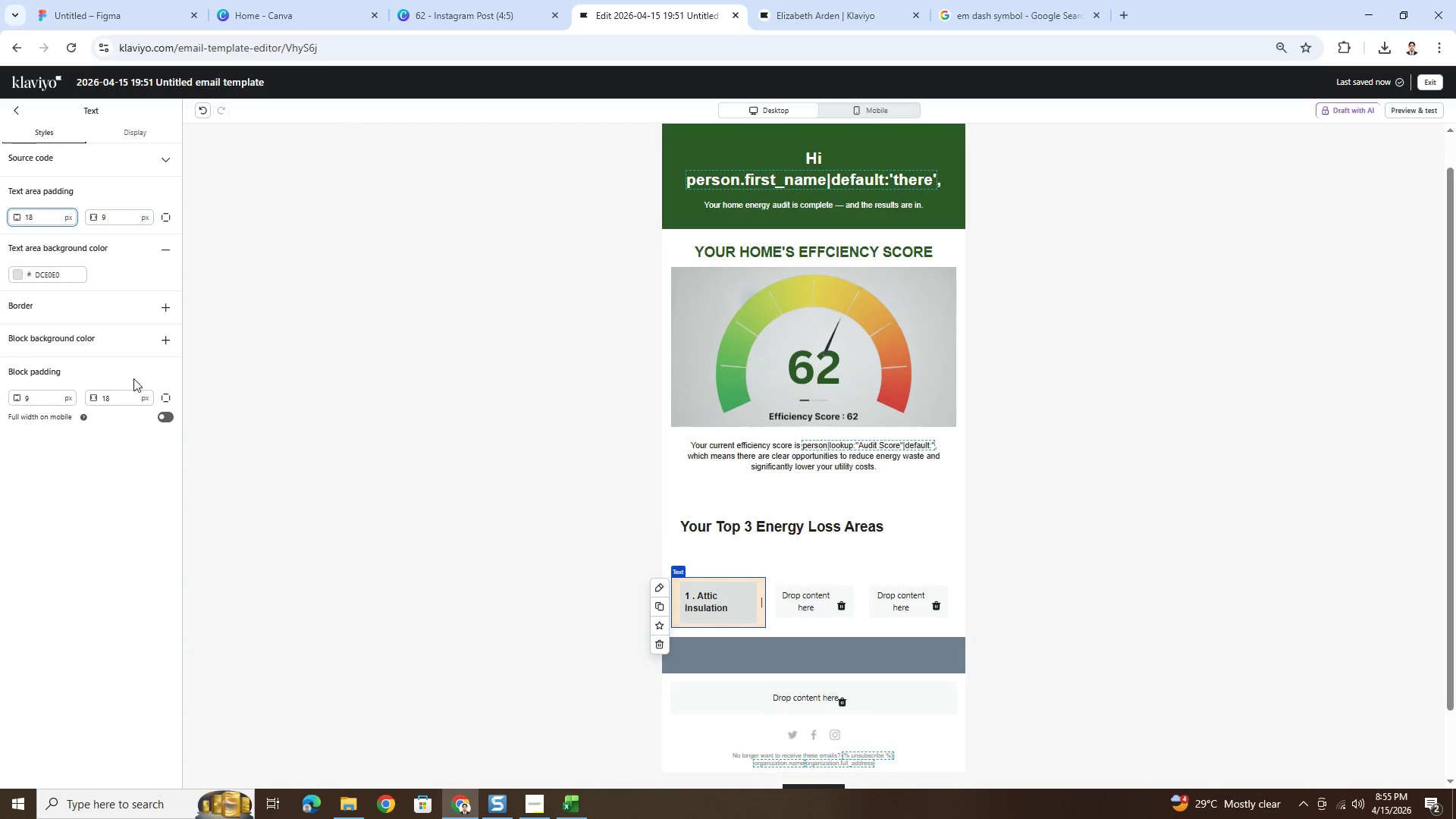 
double_click([723, 599])
 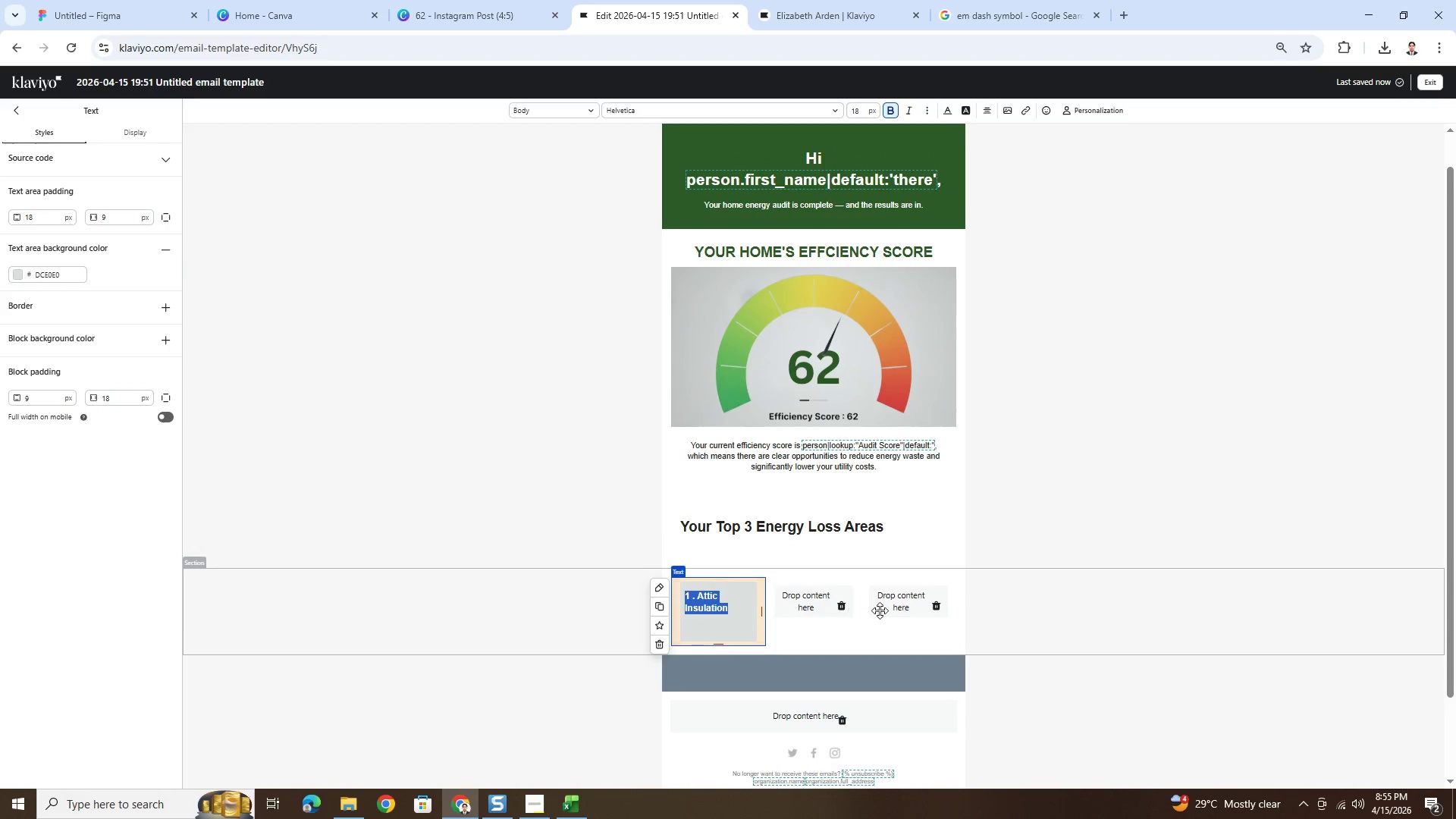 
left_click([1075, 627])
 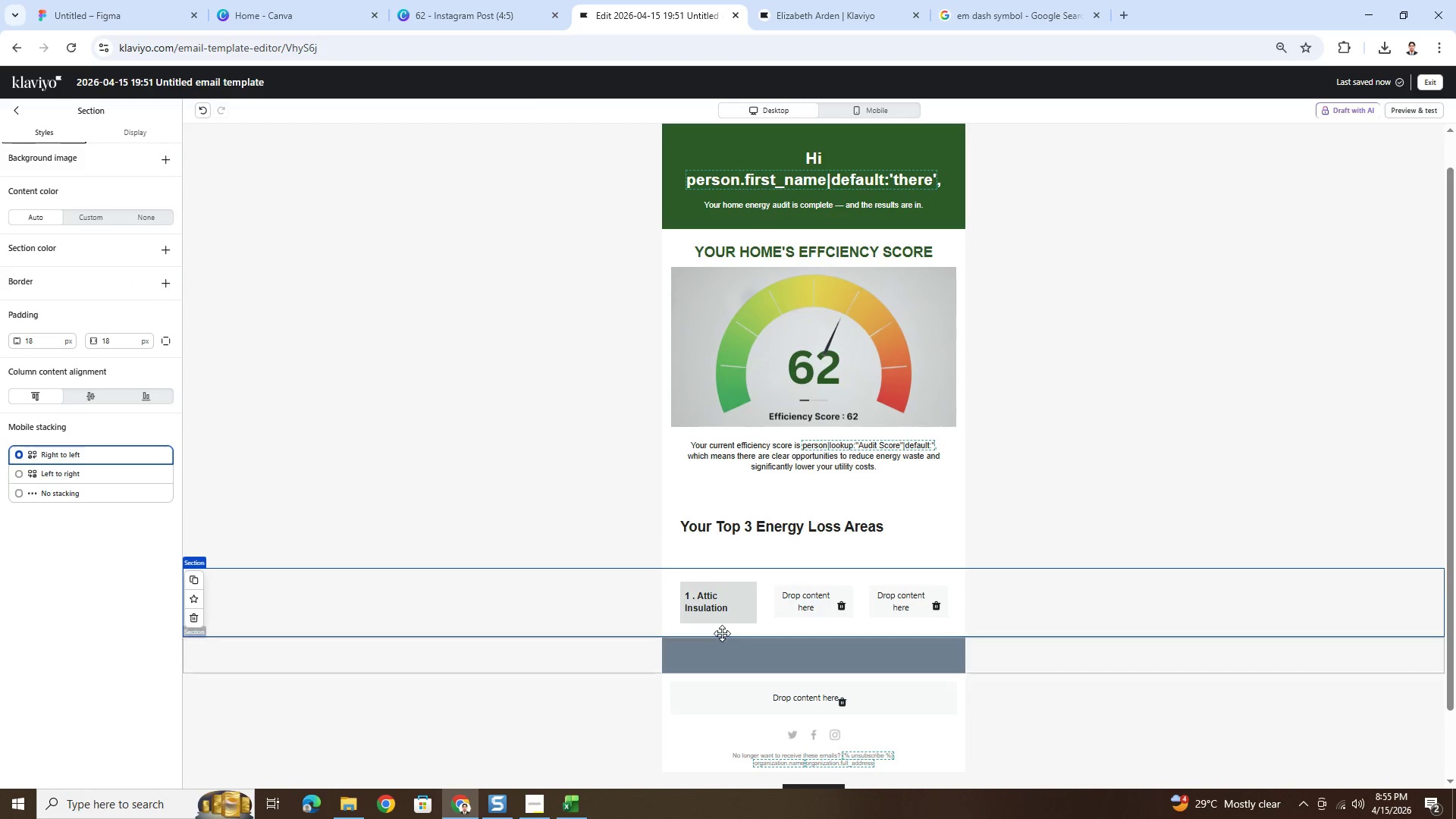 
double_click([727, 605])
 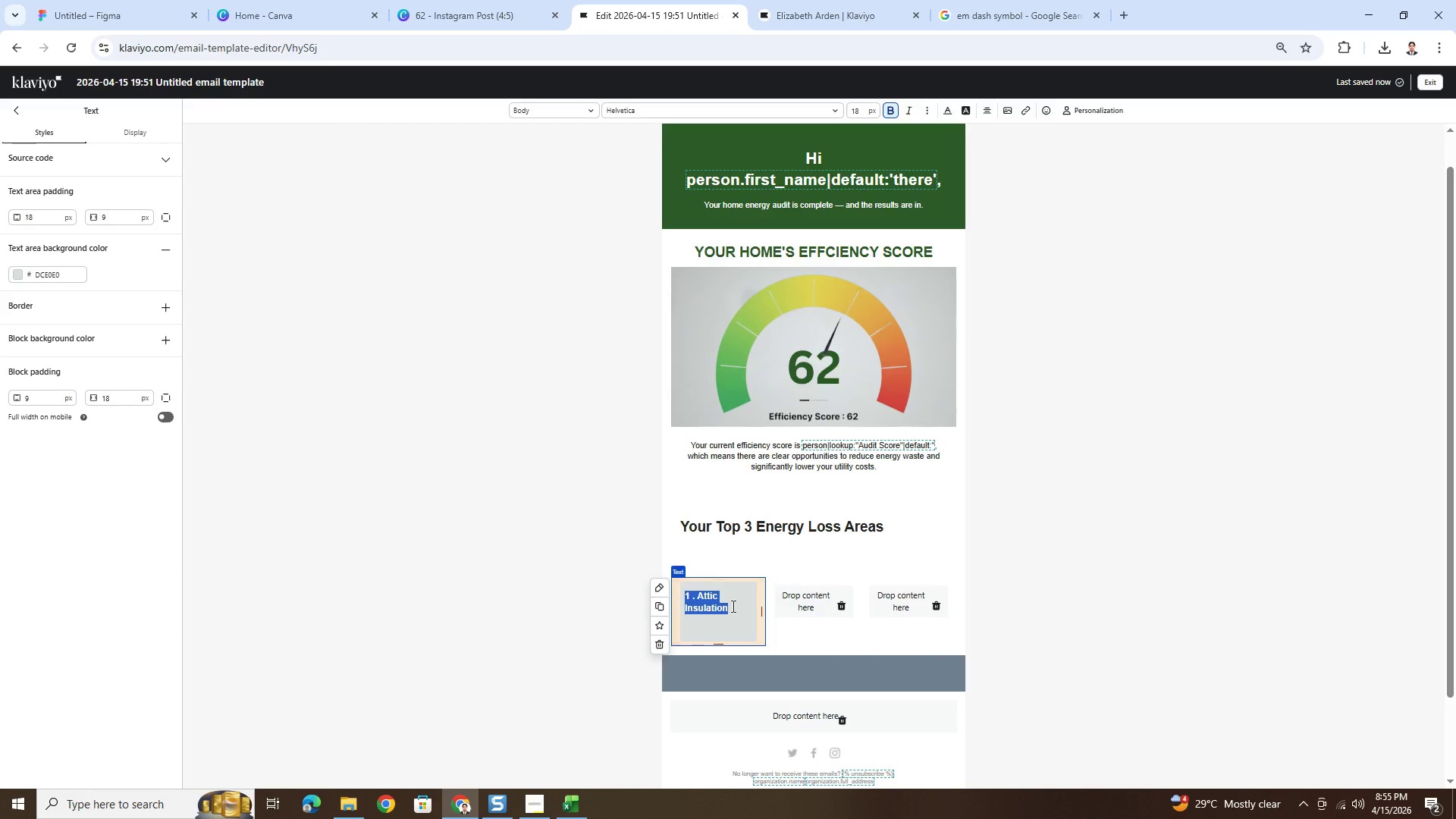 
wait(6.11)
 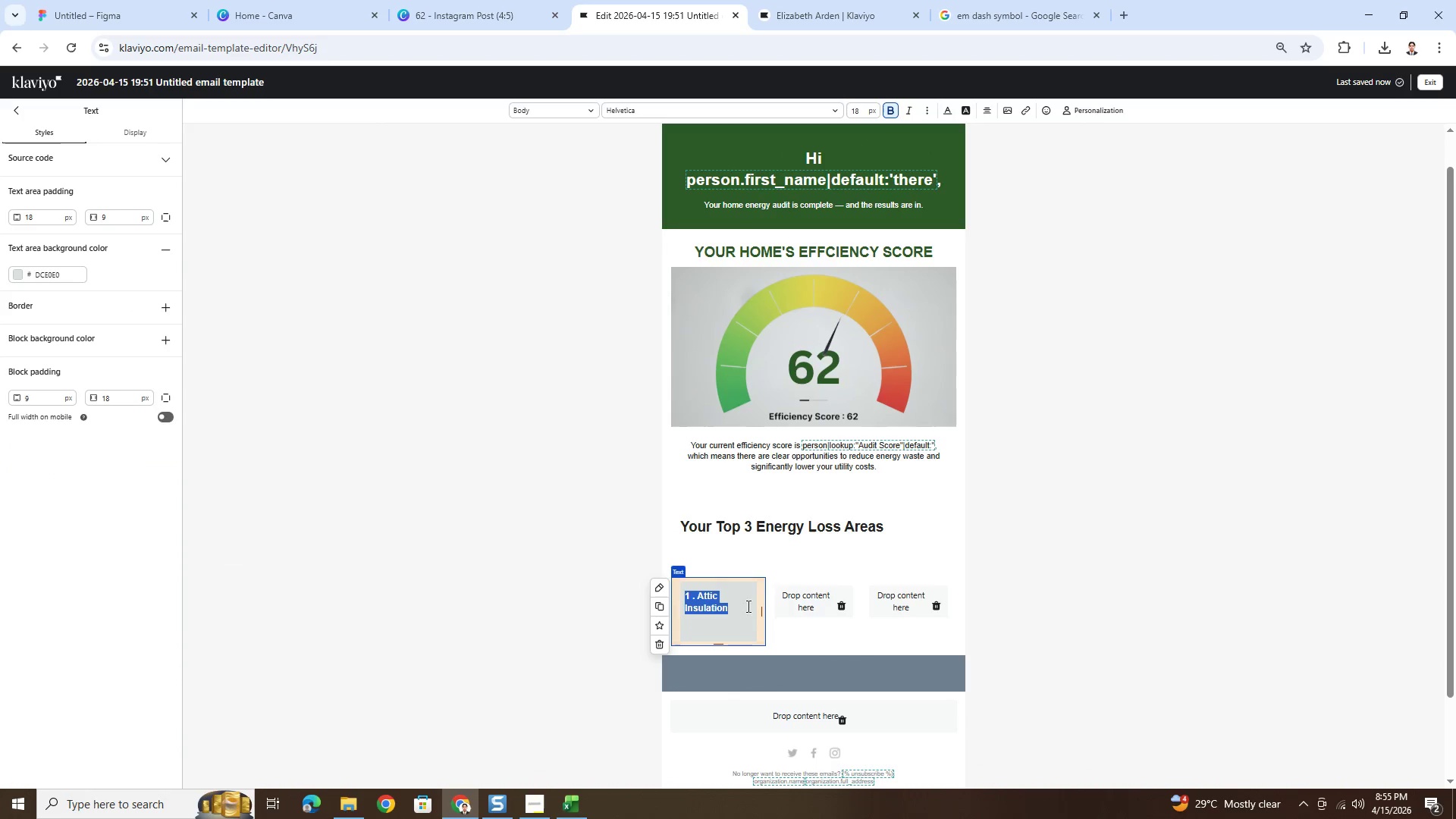 
left_click([990, 113])
 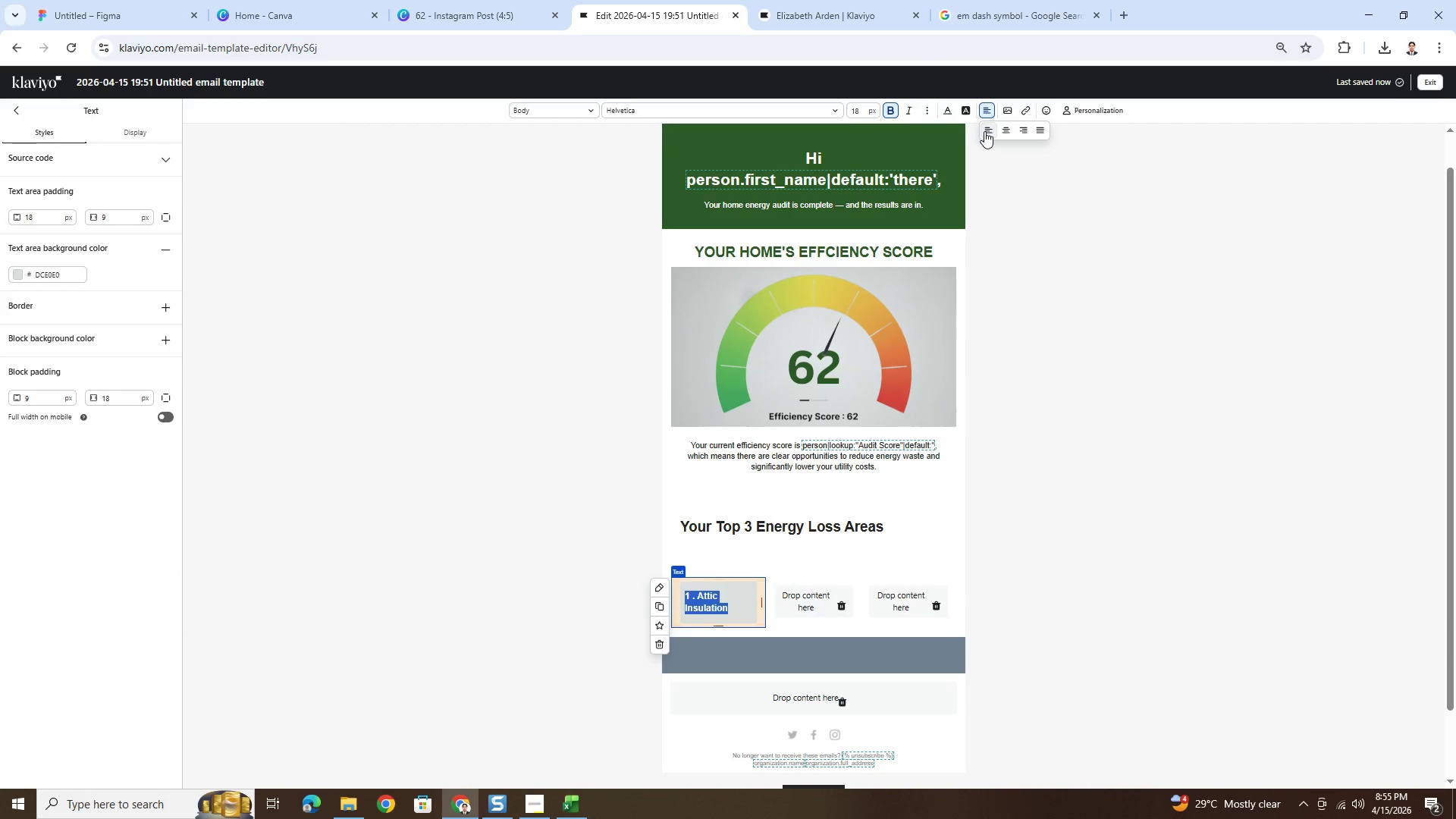 
left_click([1044, 129])
 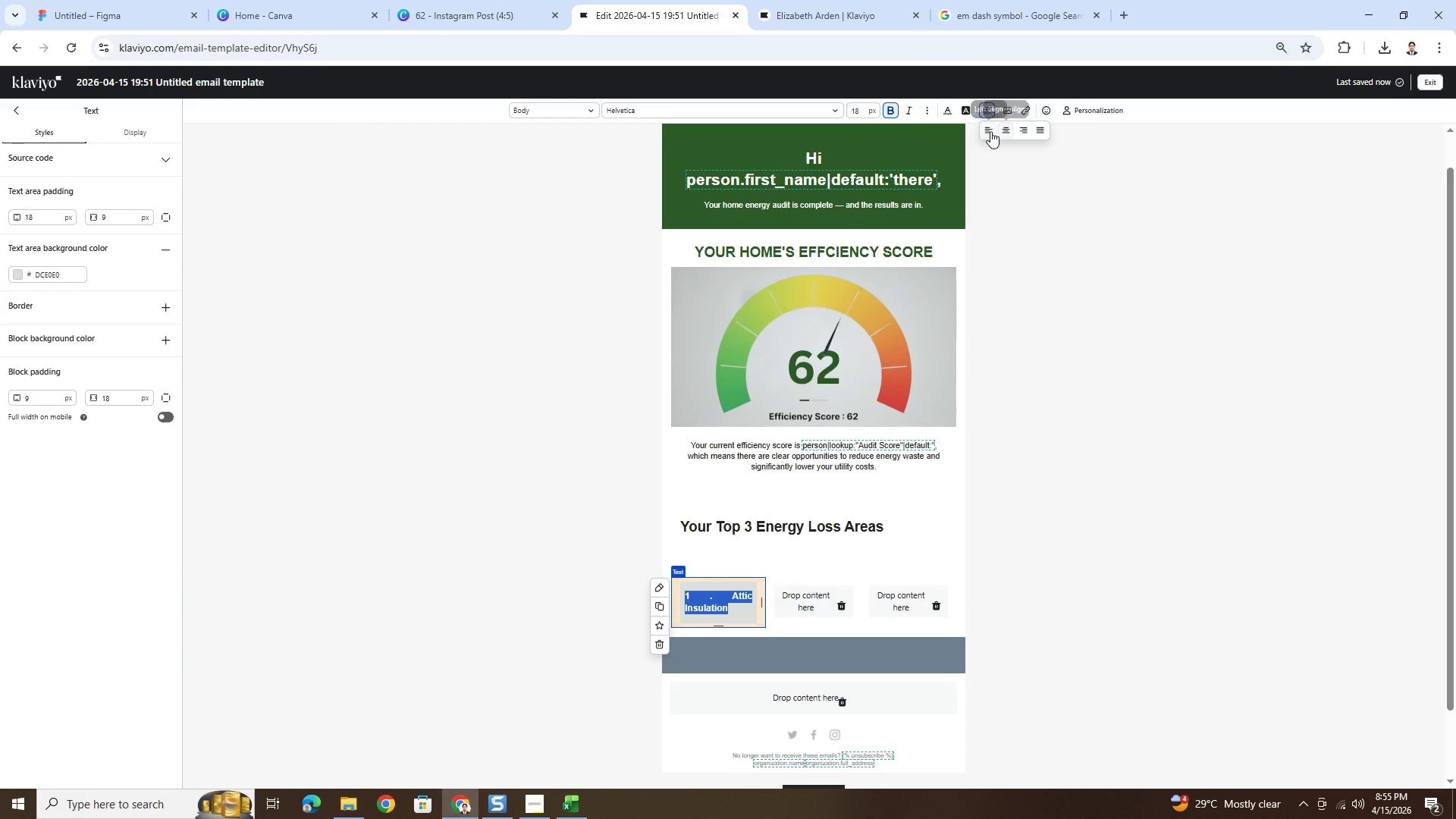 
double_click([1003, 131])
 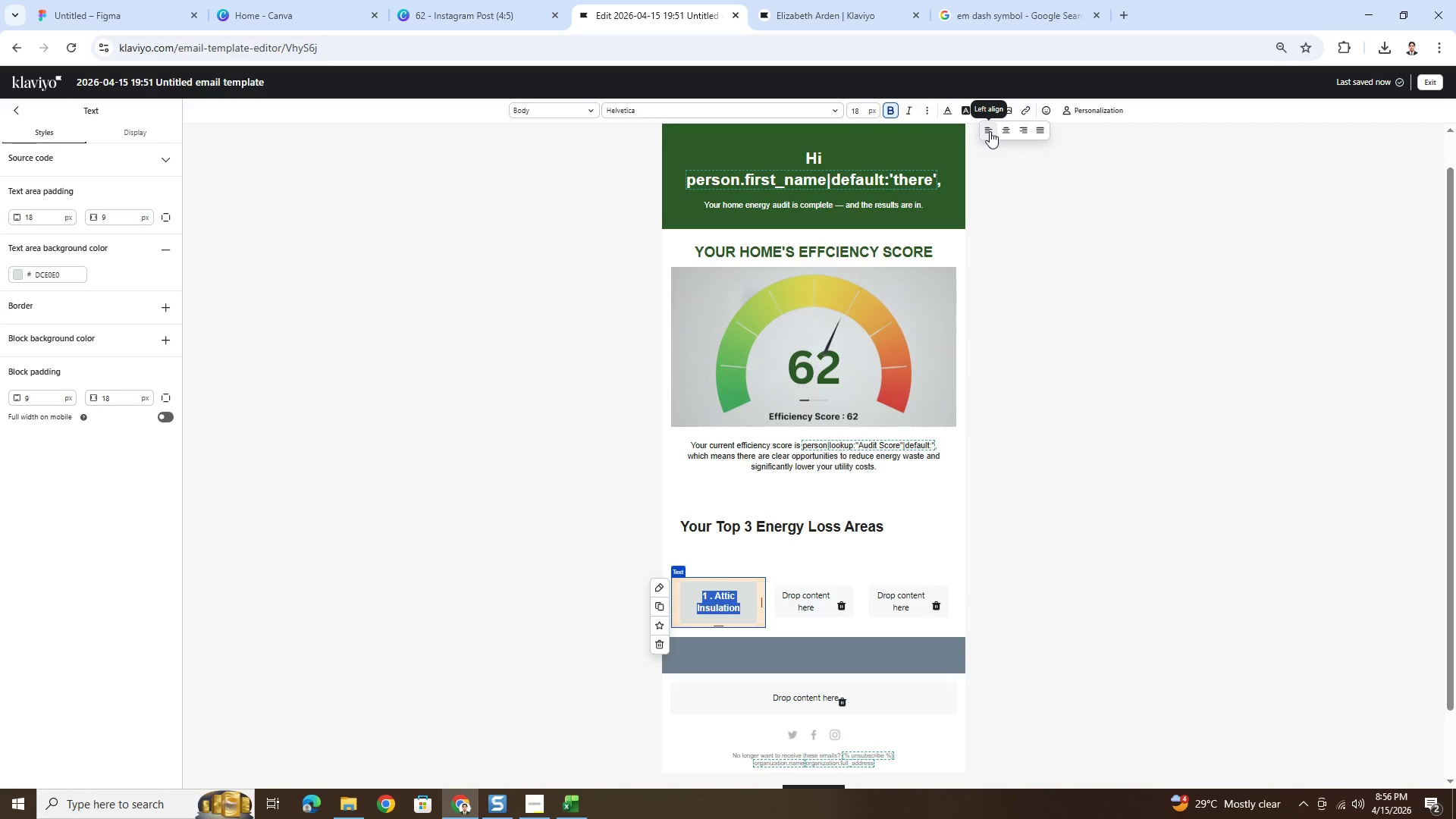 
wait(8.56)
 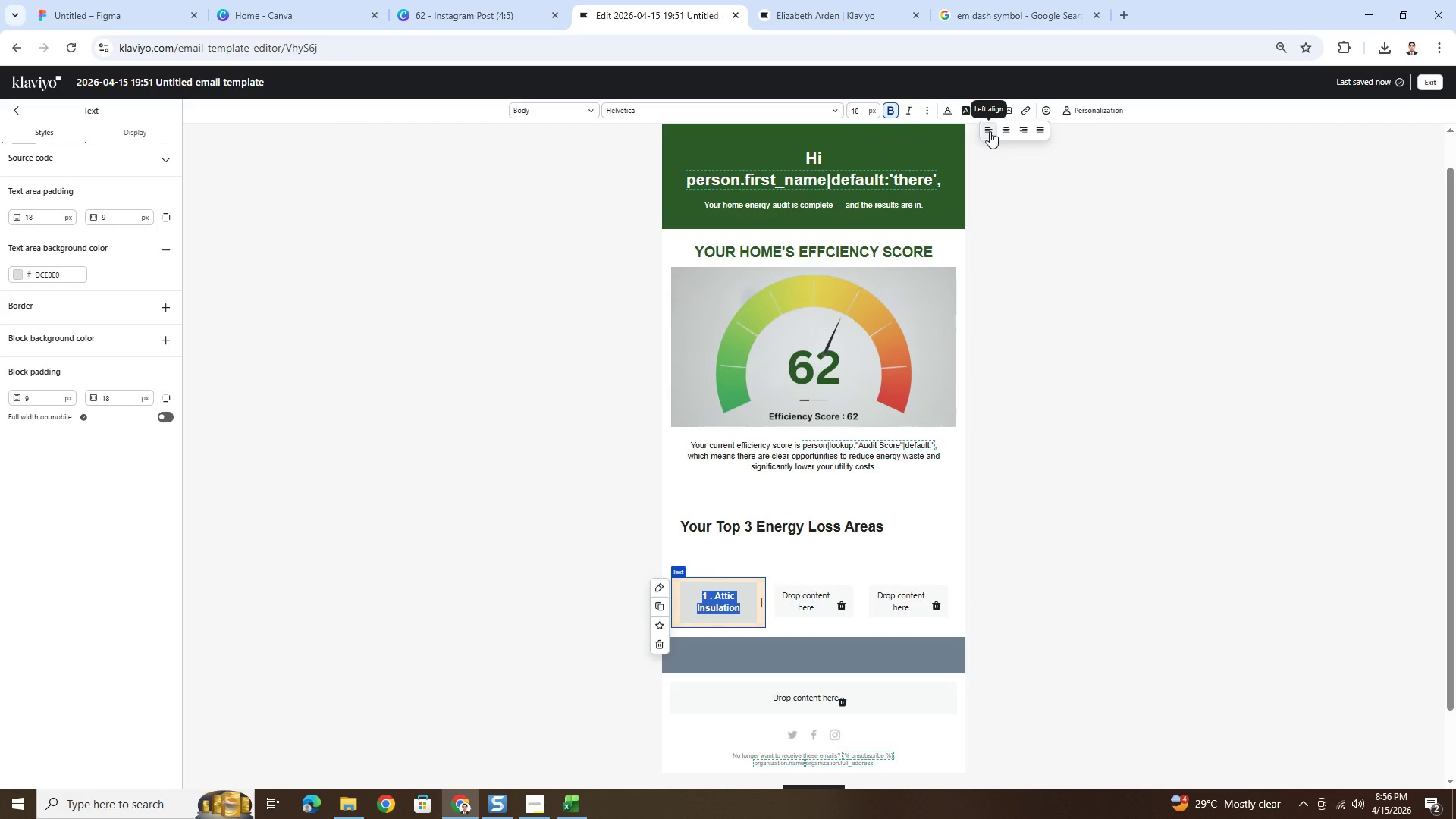 
left_click([713, 594])
 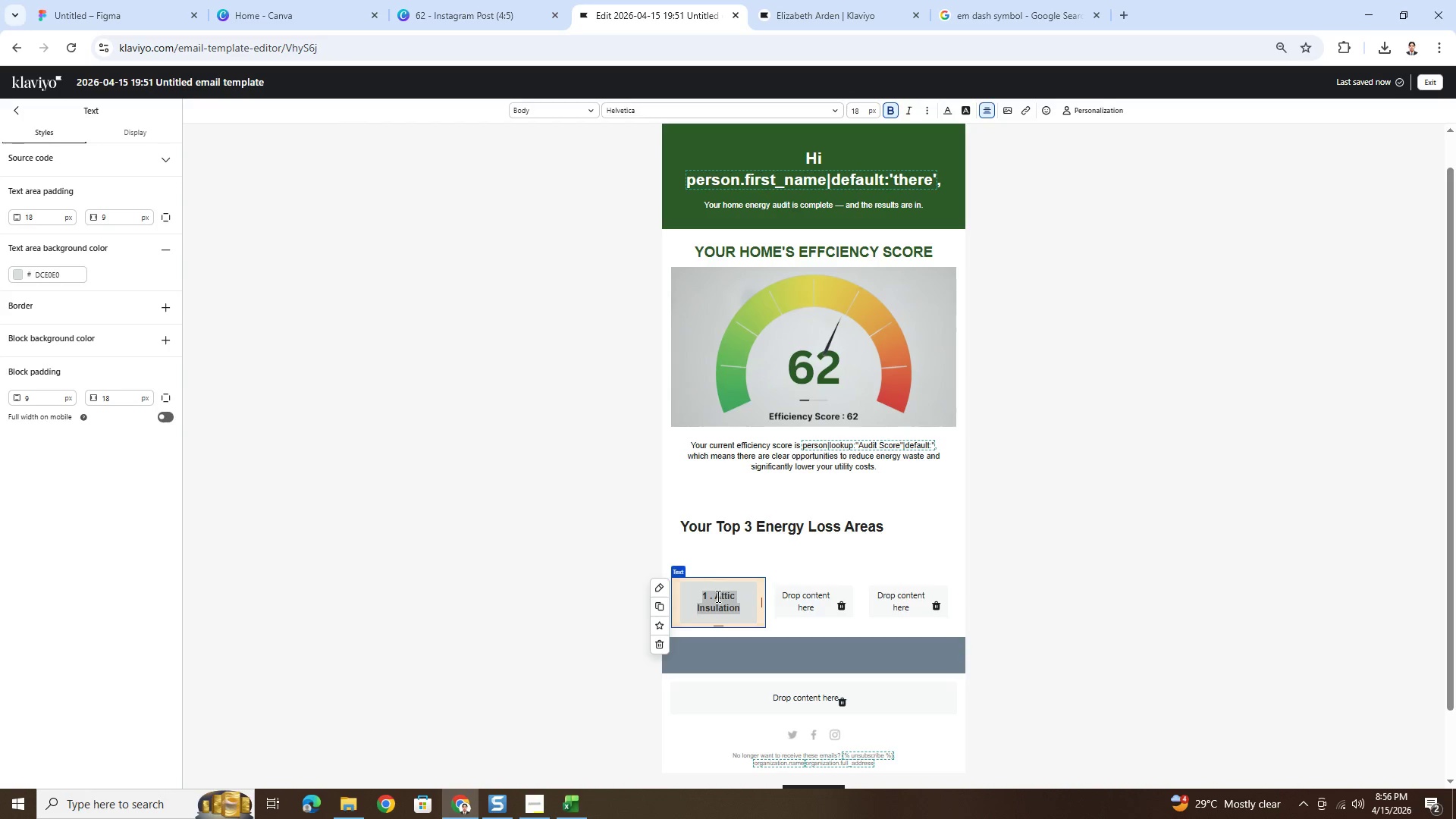 
left_click([717, 596])
 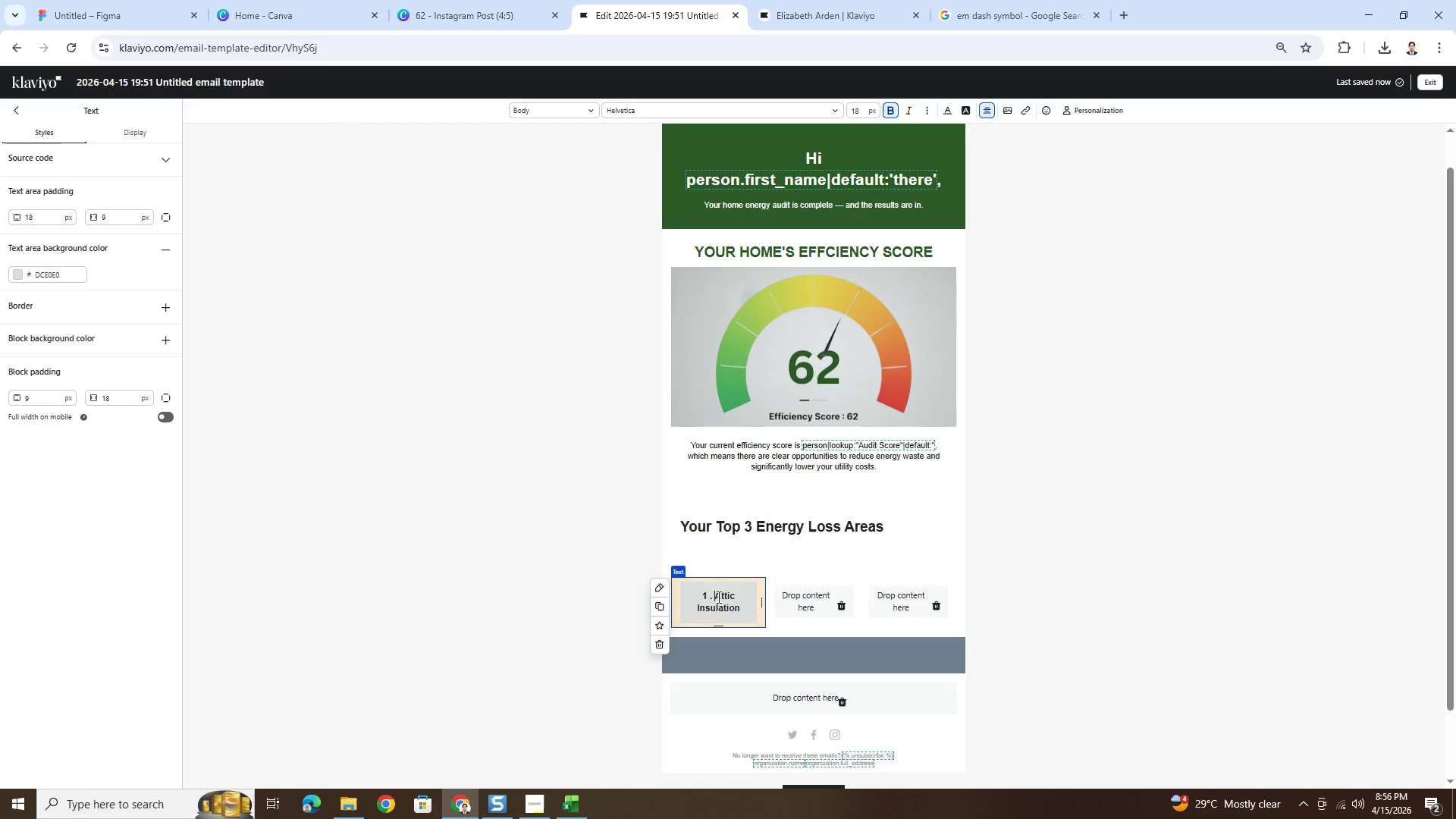 
key(Backspace)
 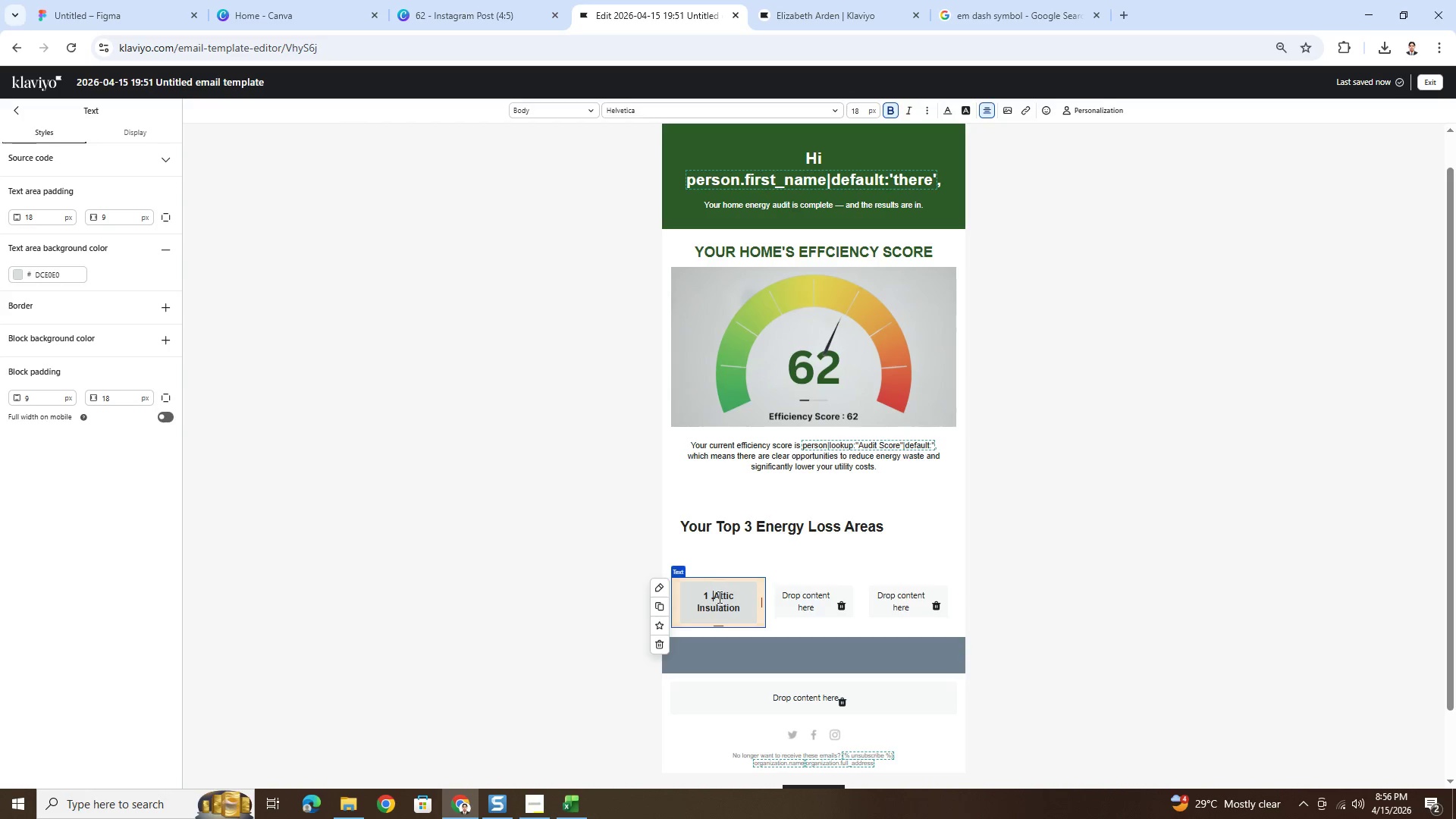 
key(Backspace)
 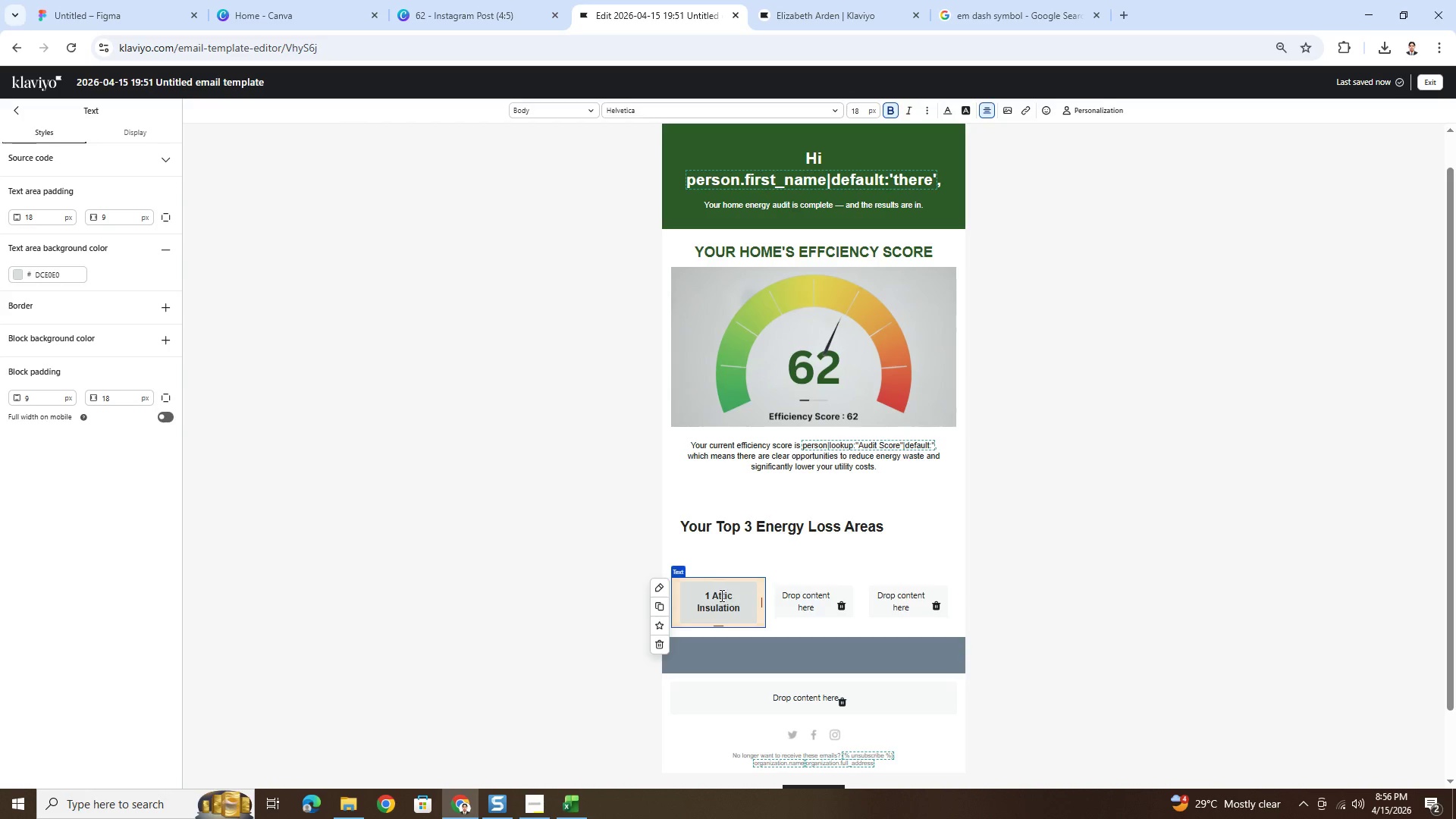 
key(Backspace)
 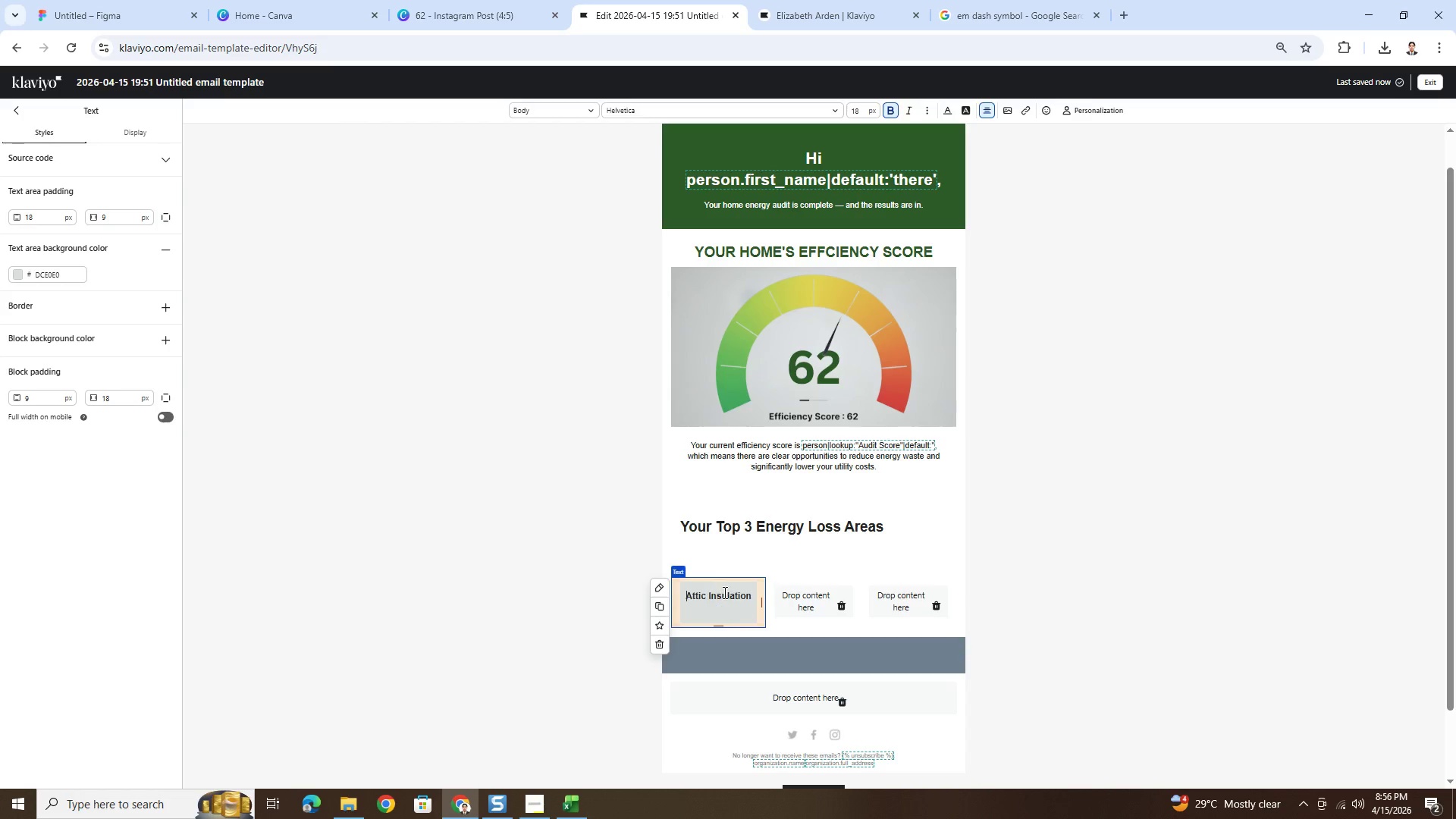 
key(Backspace)
 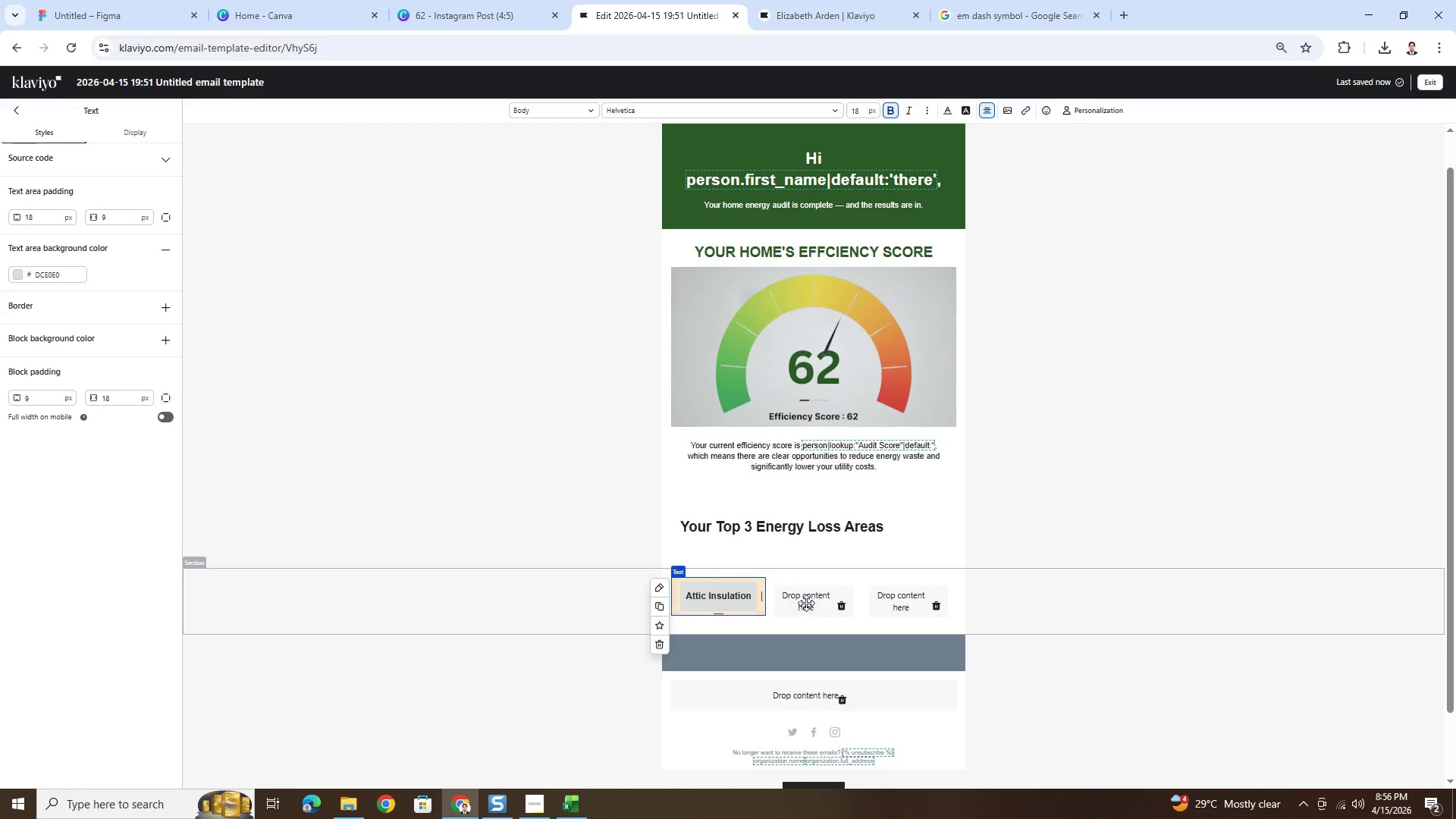 
key(Enter)
 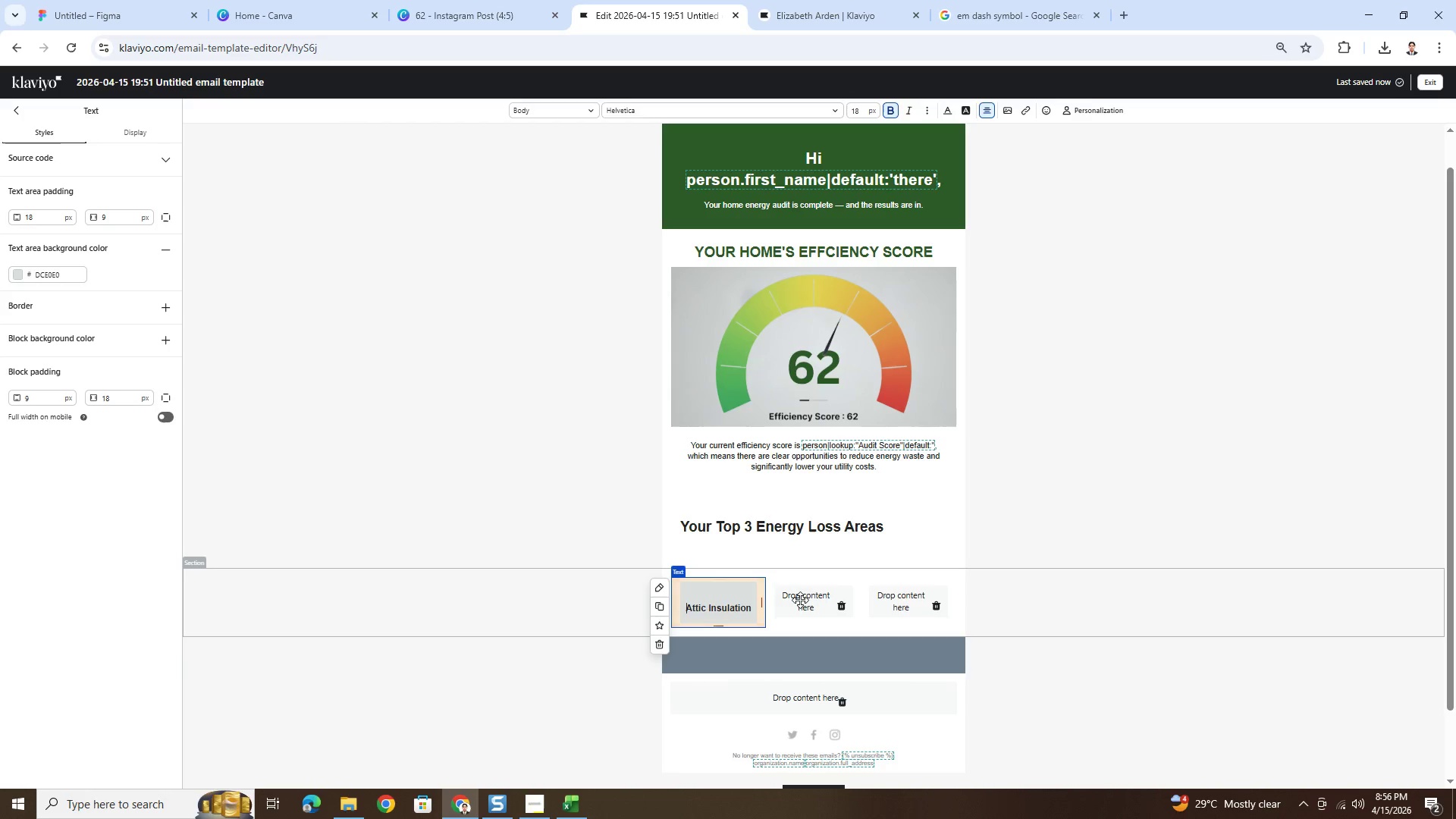 
key(ArrowUp)
 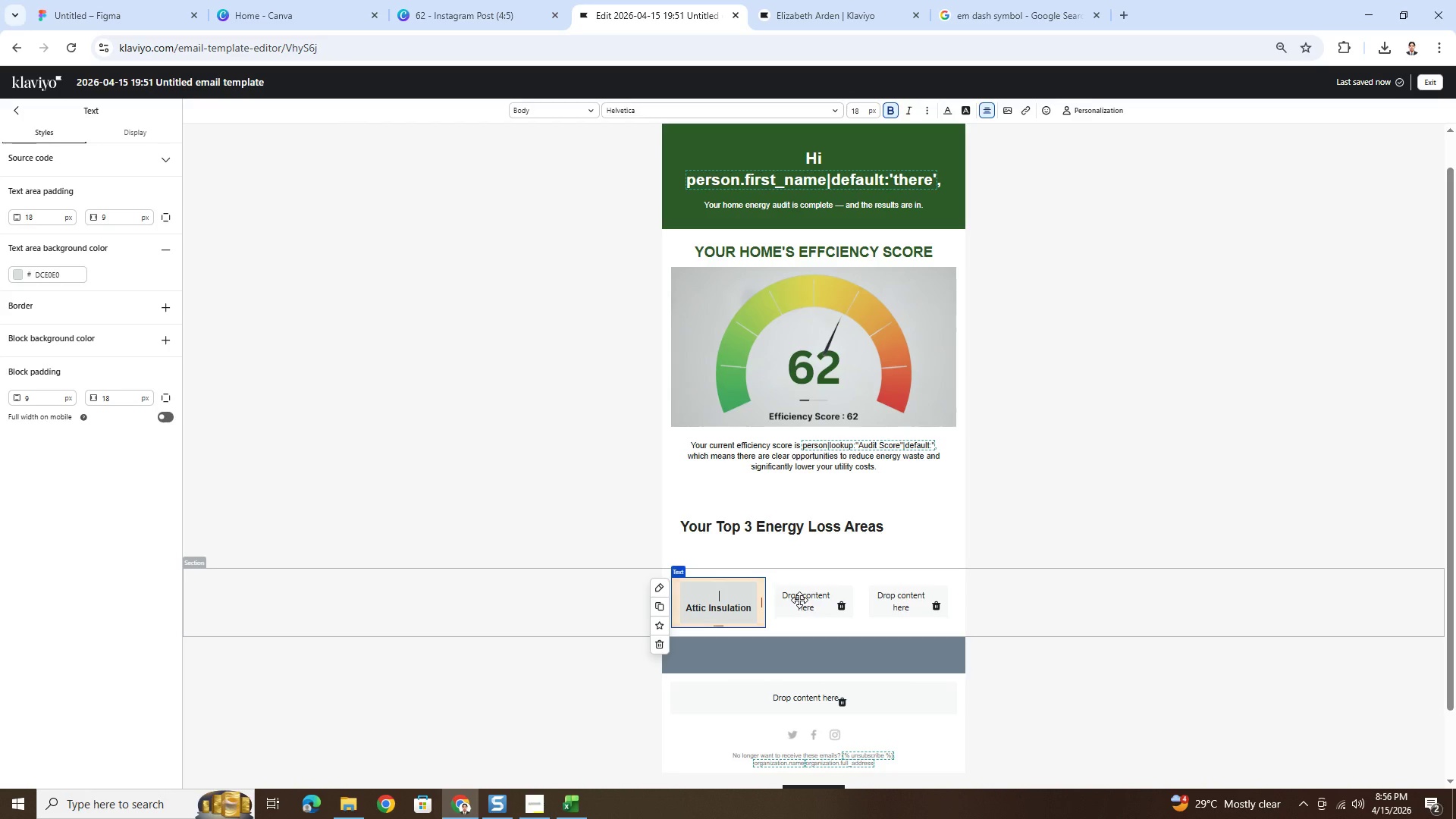 
type(01)
 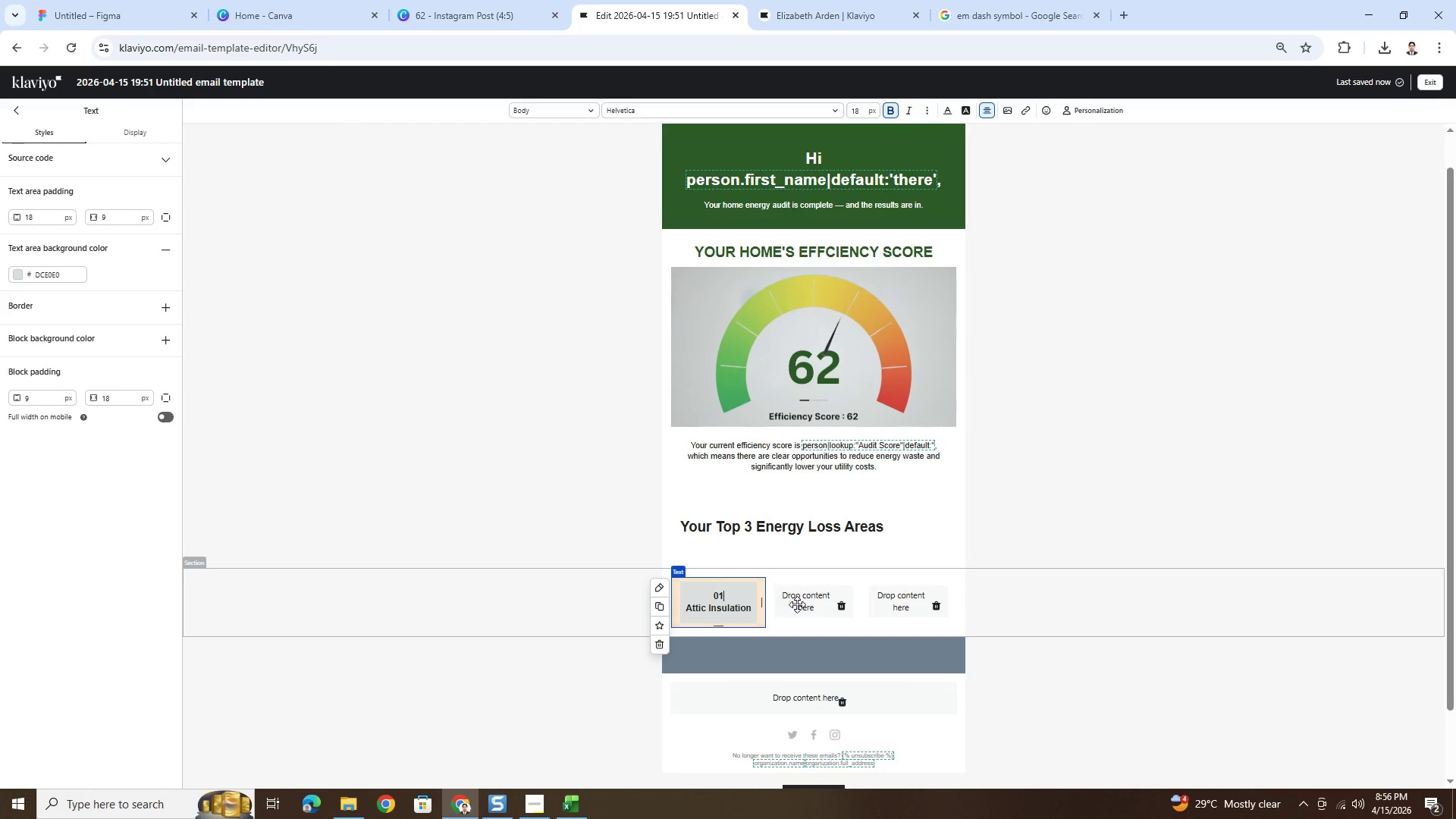 
key(Enter)
 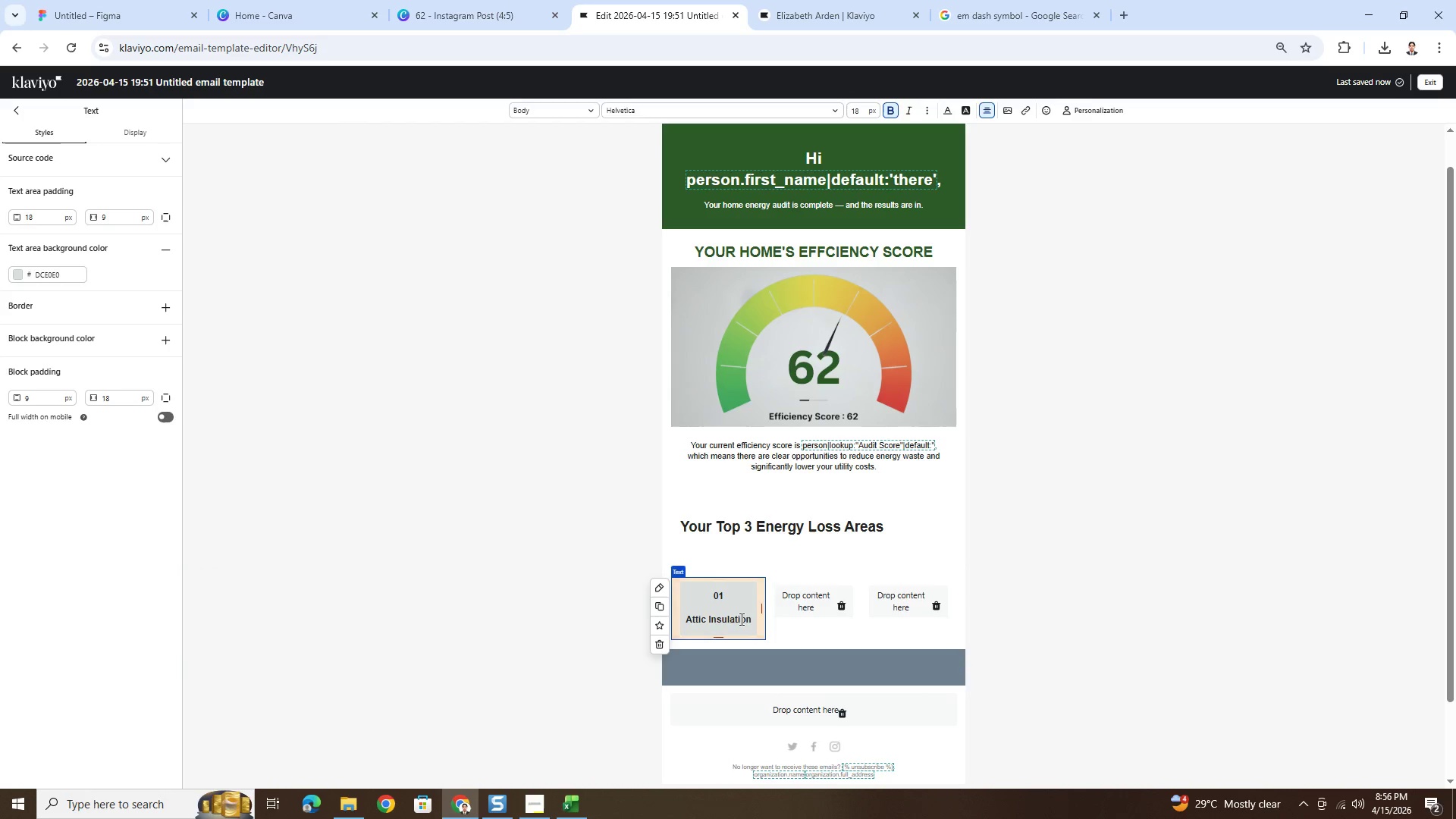 
key(Control+Z)
 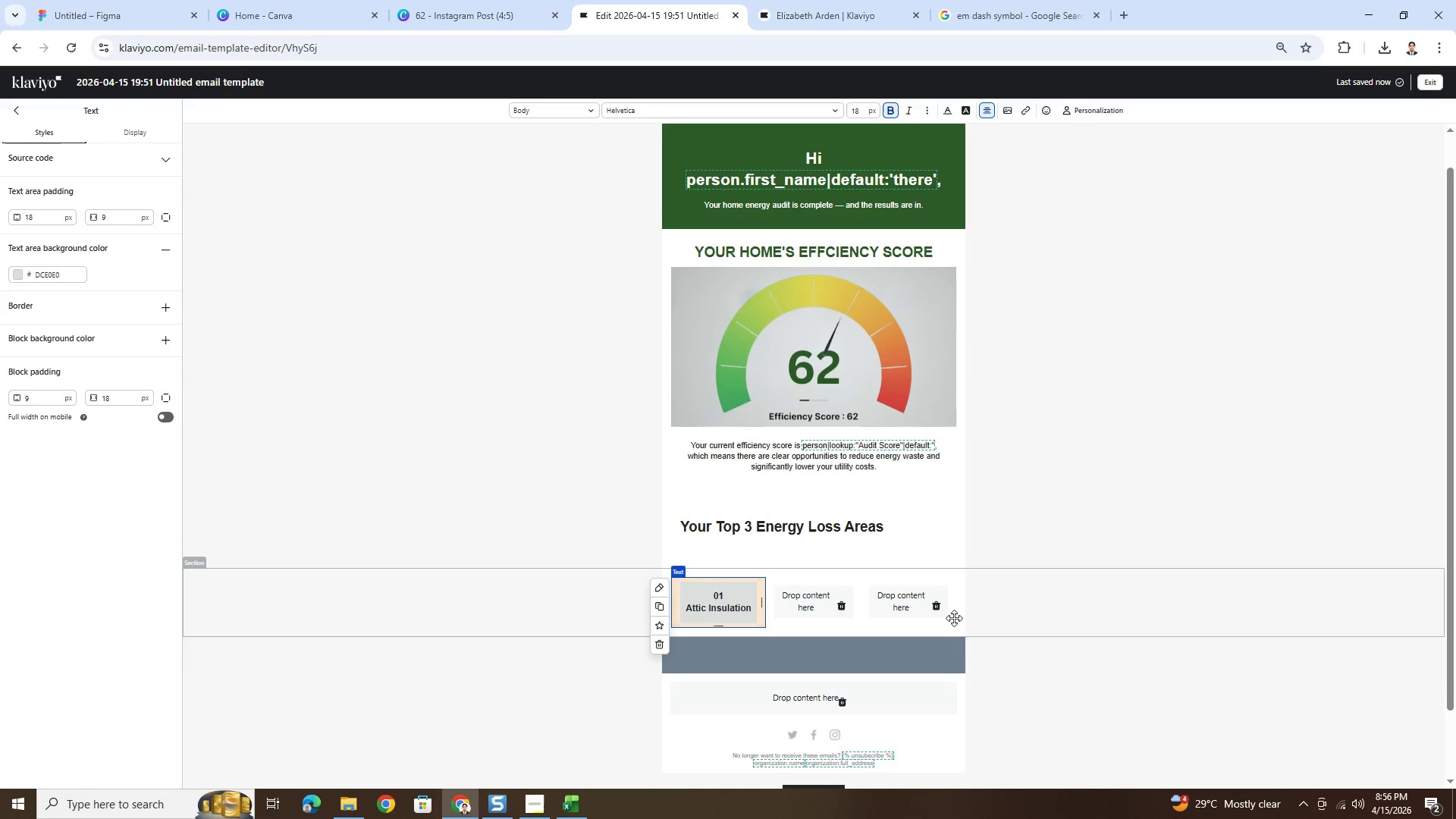 
left_click([987, 620])
 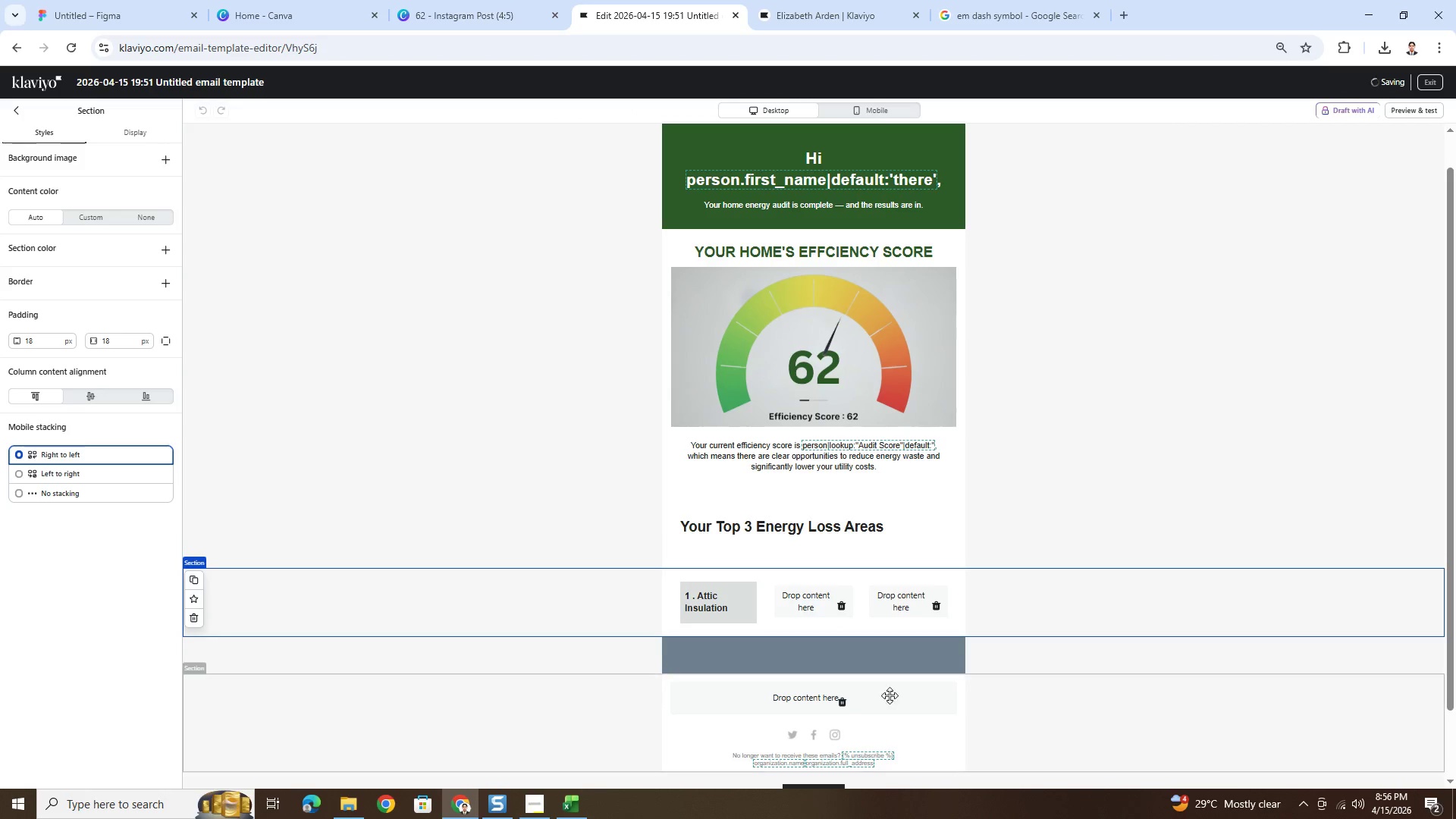 
hold_key(key=ControlLeft, duration=0.56)
scroll: coordinate [804, 689], scroll_direction: up, amount: 4.0
 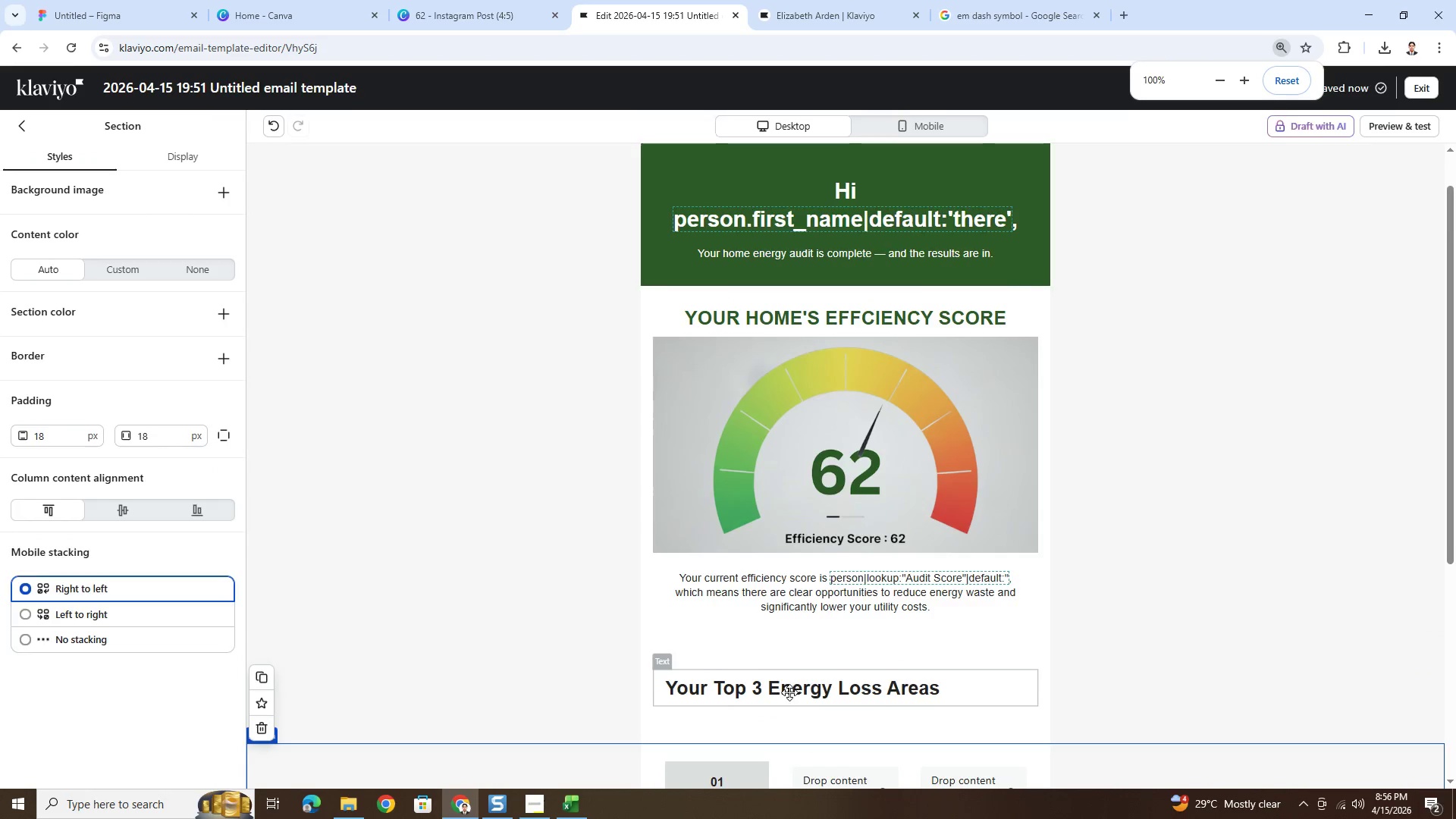 
scroll: coordinate [789, 692], scroll_direction: down, amount: 5.0
 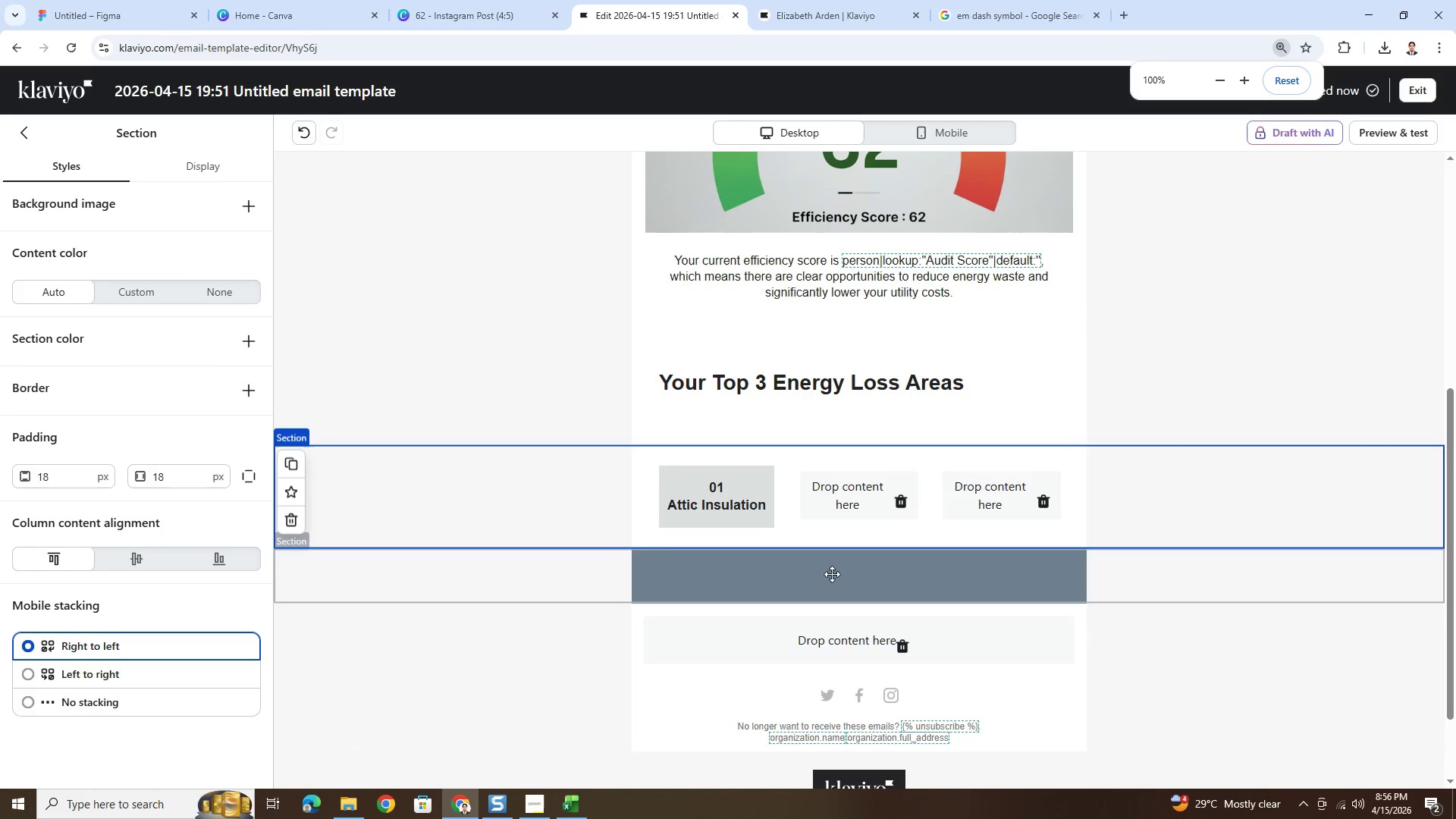 
hold_key(key=ControlLeft, duration=0.41)
 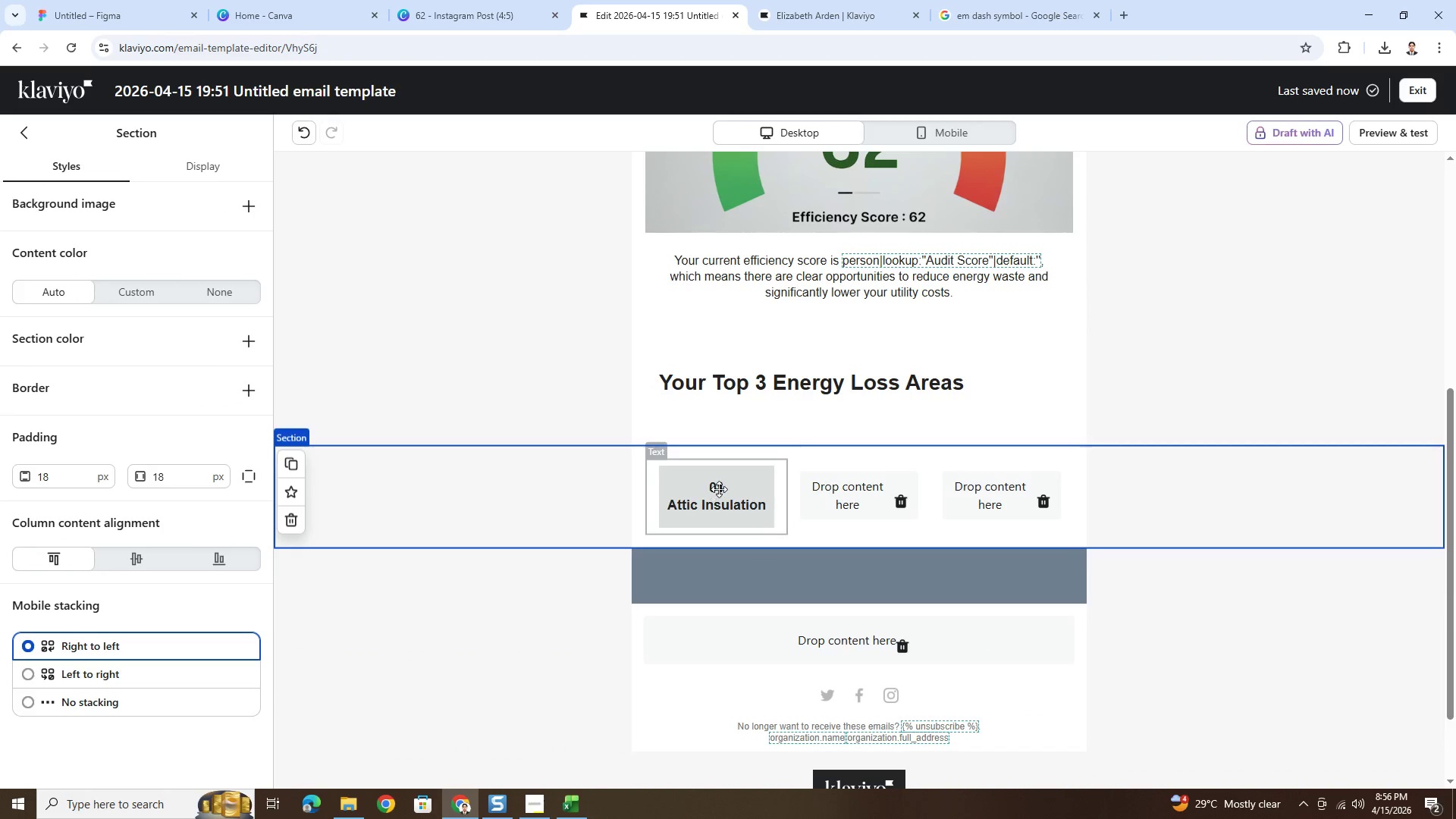 
double_click([719, 489])
 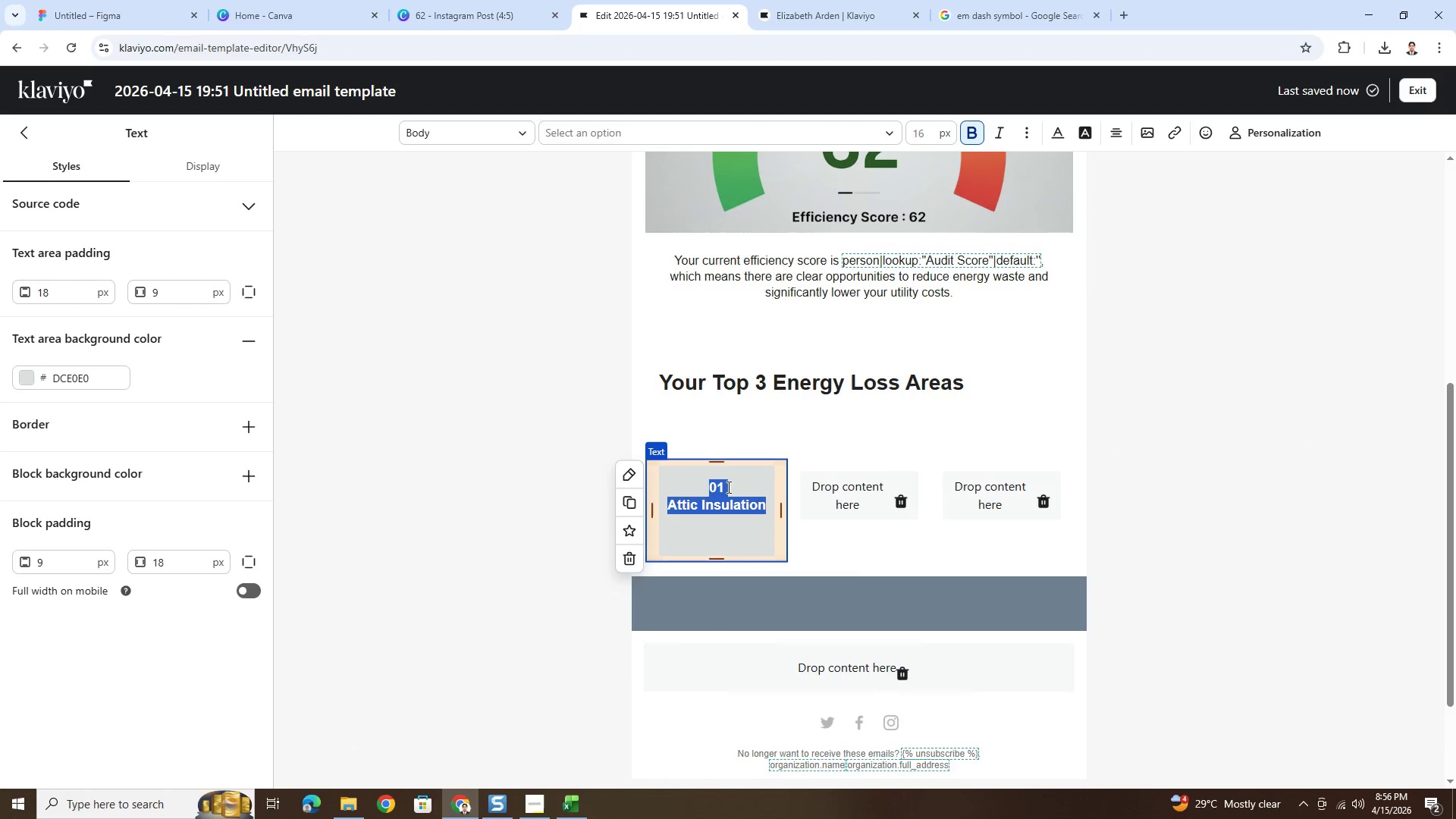 
left_click([726, 478])
 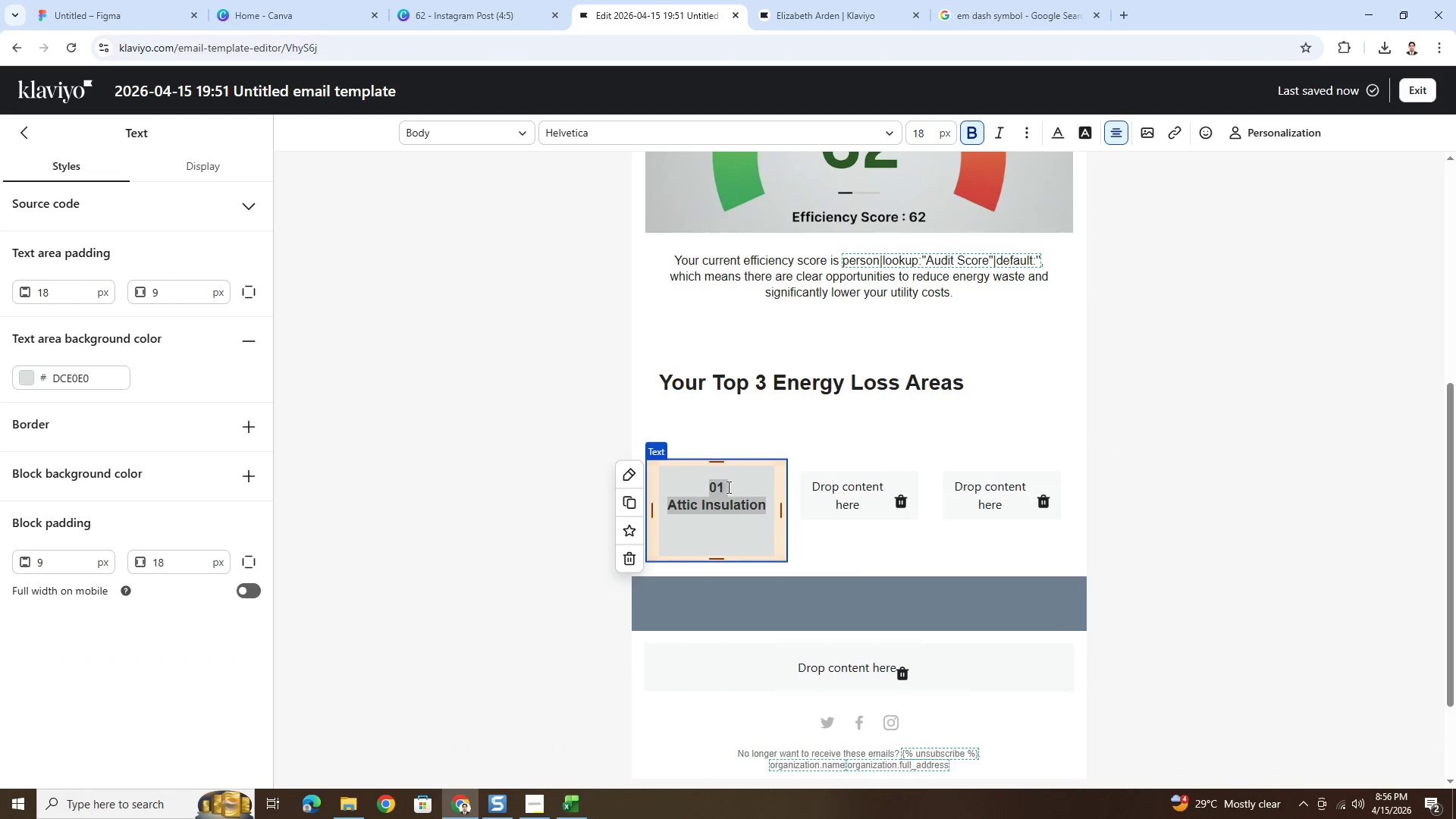 
left_click([727, 487])
 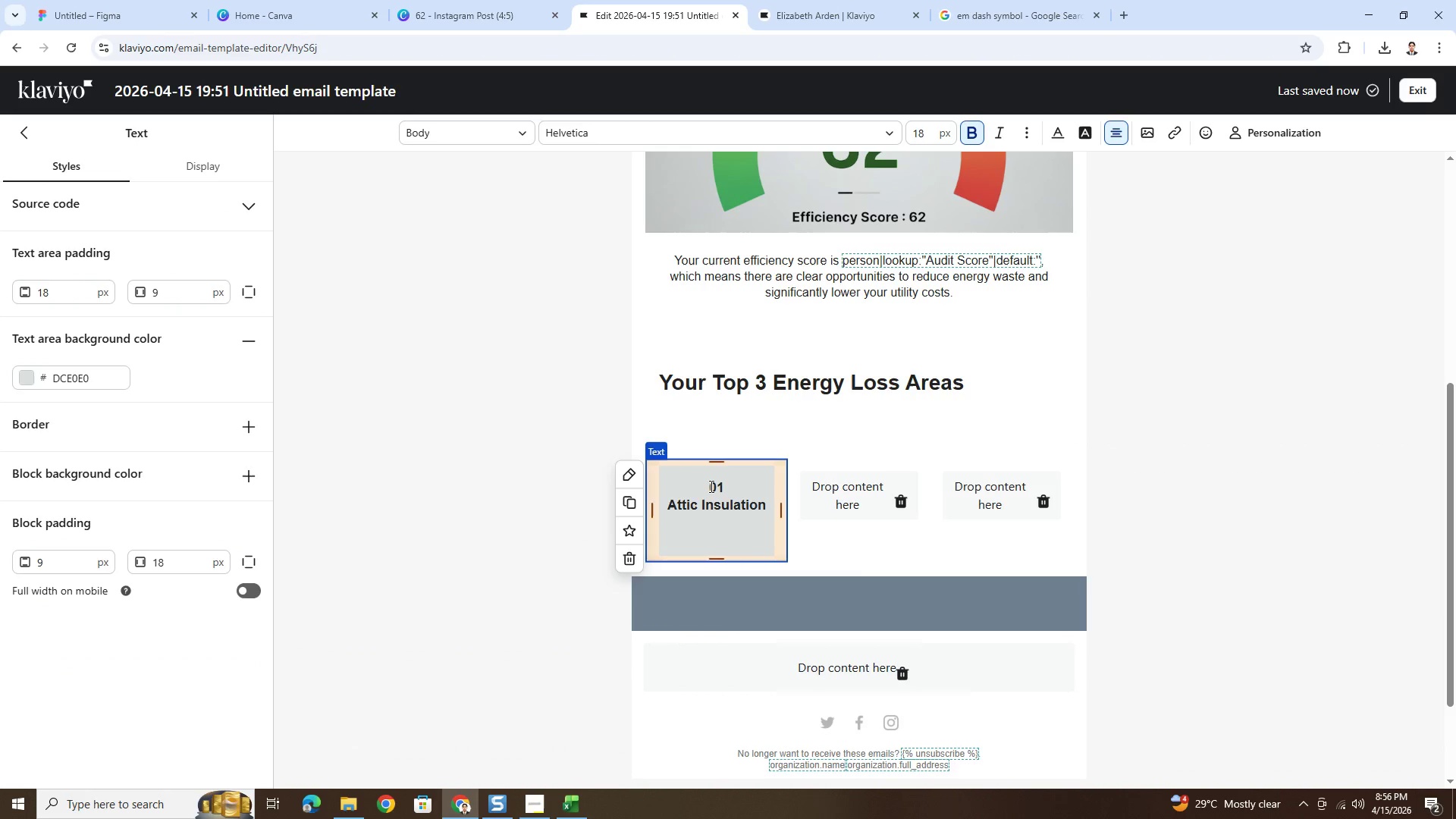 
left_click_drag(start_coordinate=[710, 486], to_coordinate=[767, 504])
 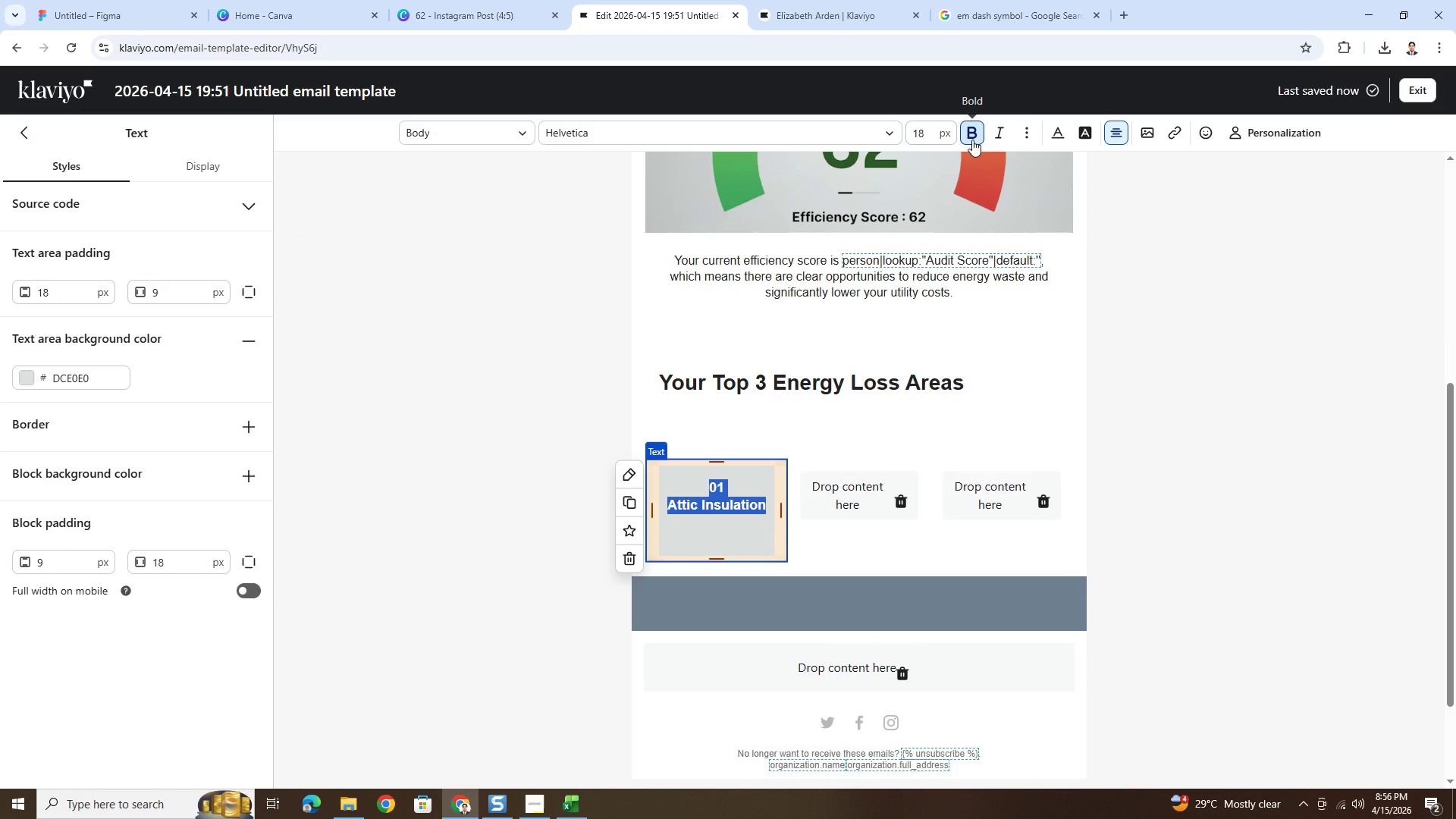 
left_click([1029, 138])
 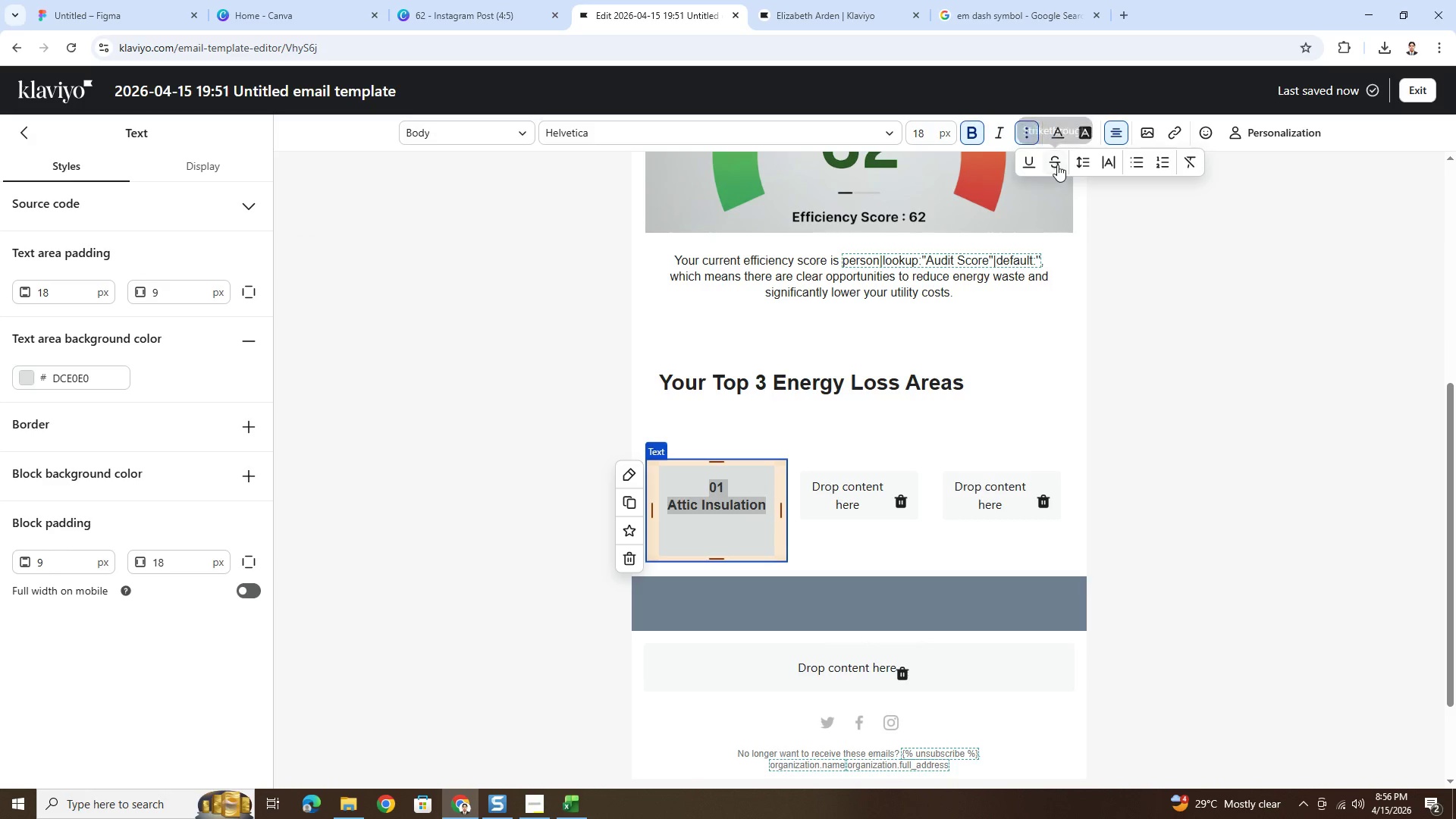 
left_click([1090, 158])
 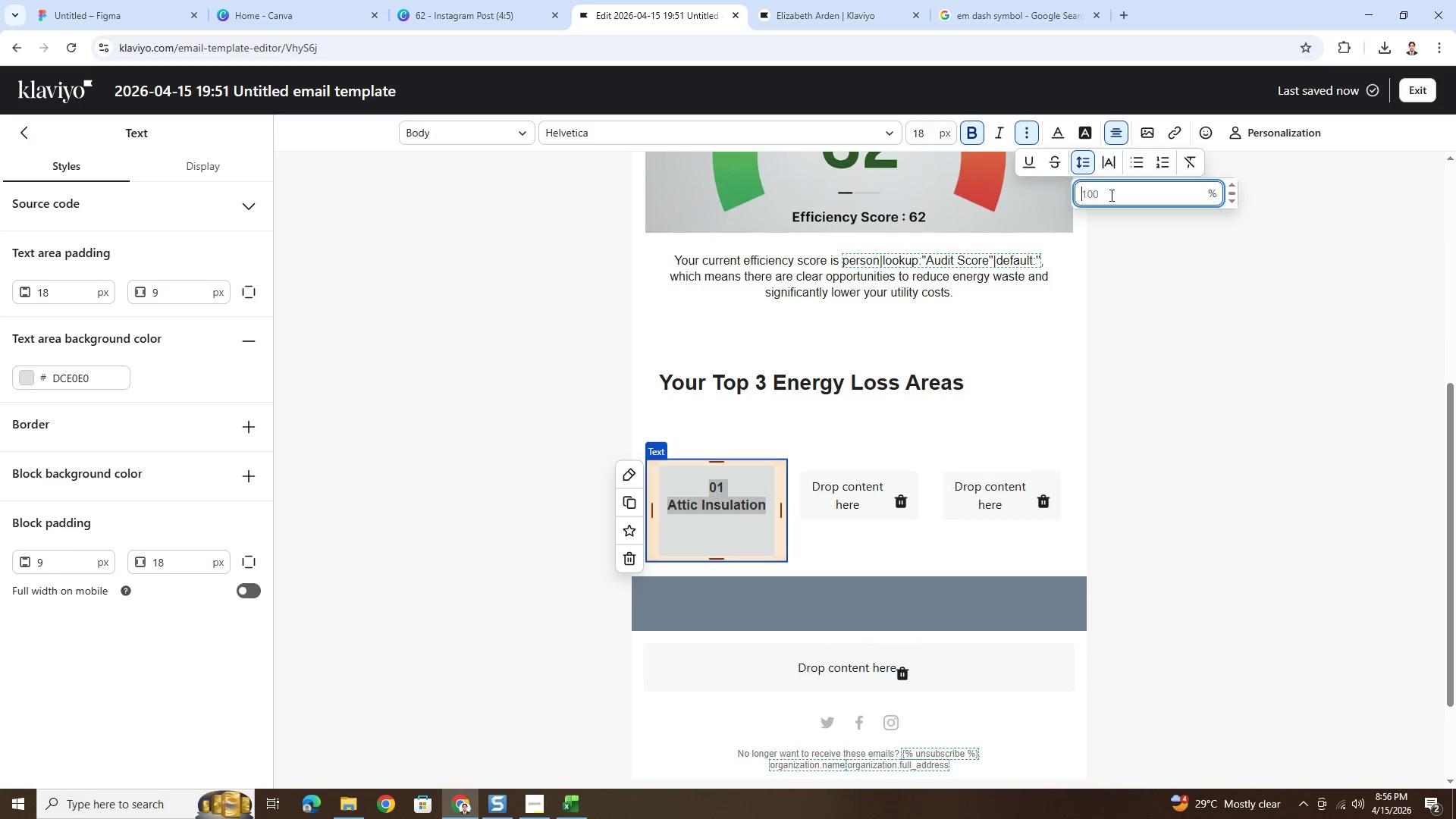 
key(Numpad1)
 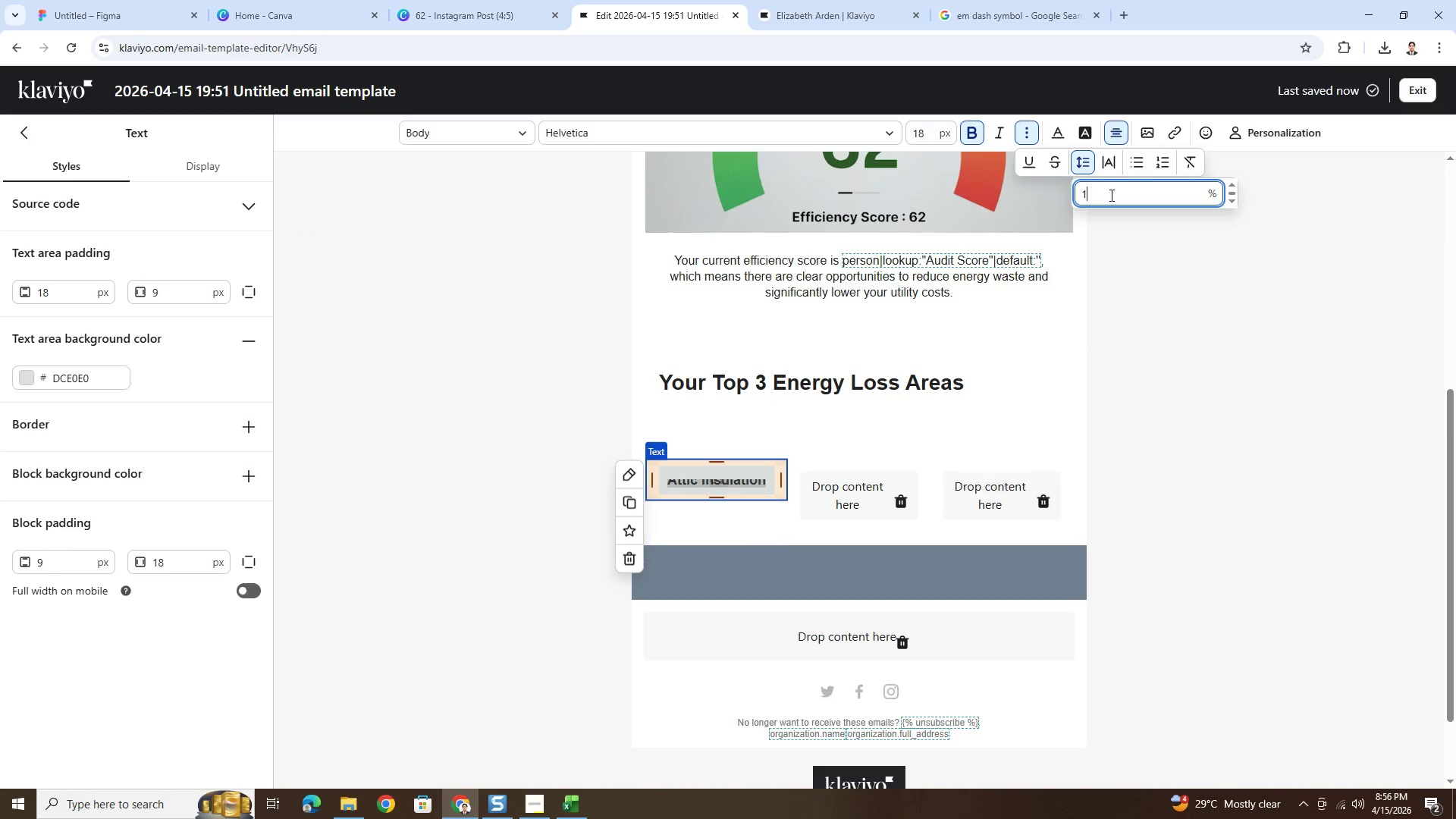 
key(Numpad5)
 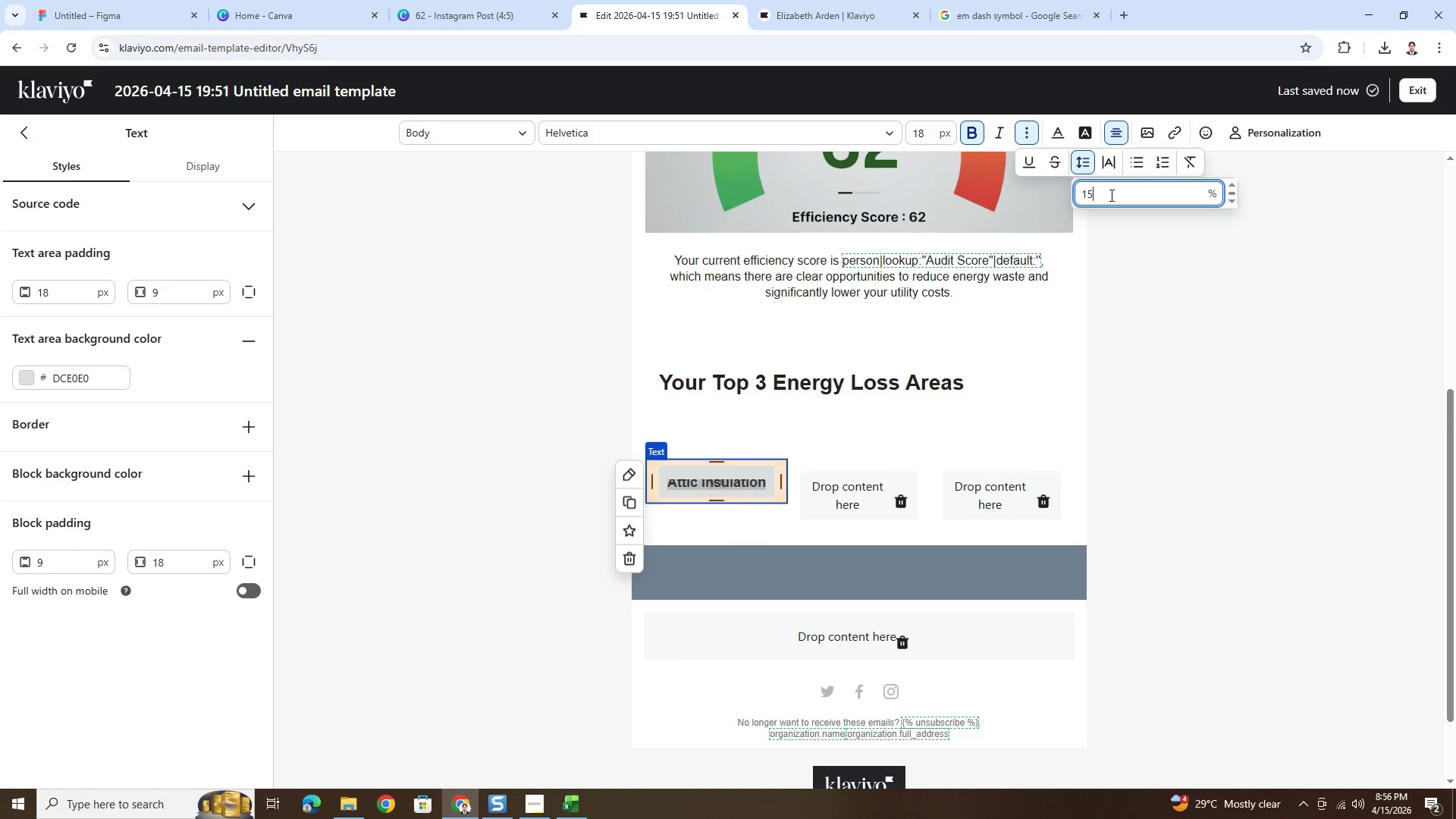 
key(Numpad0)
 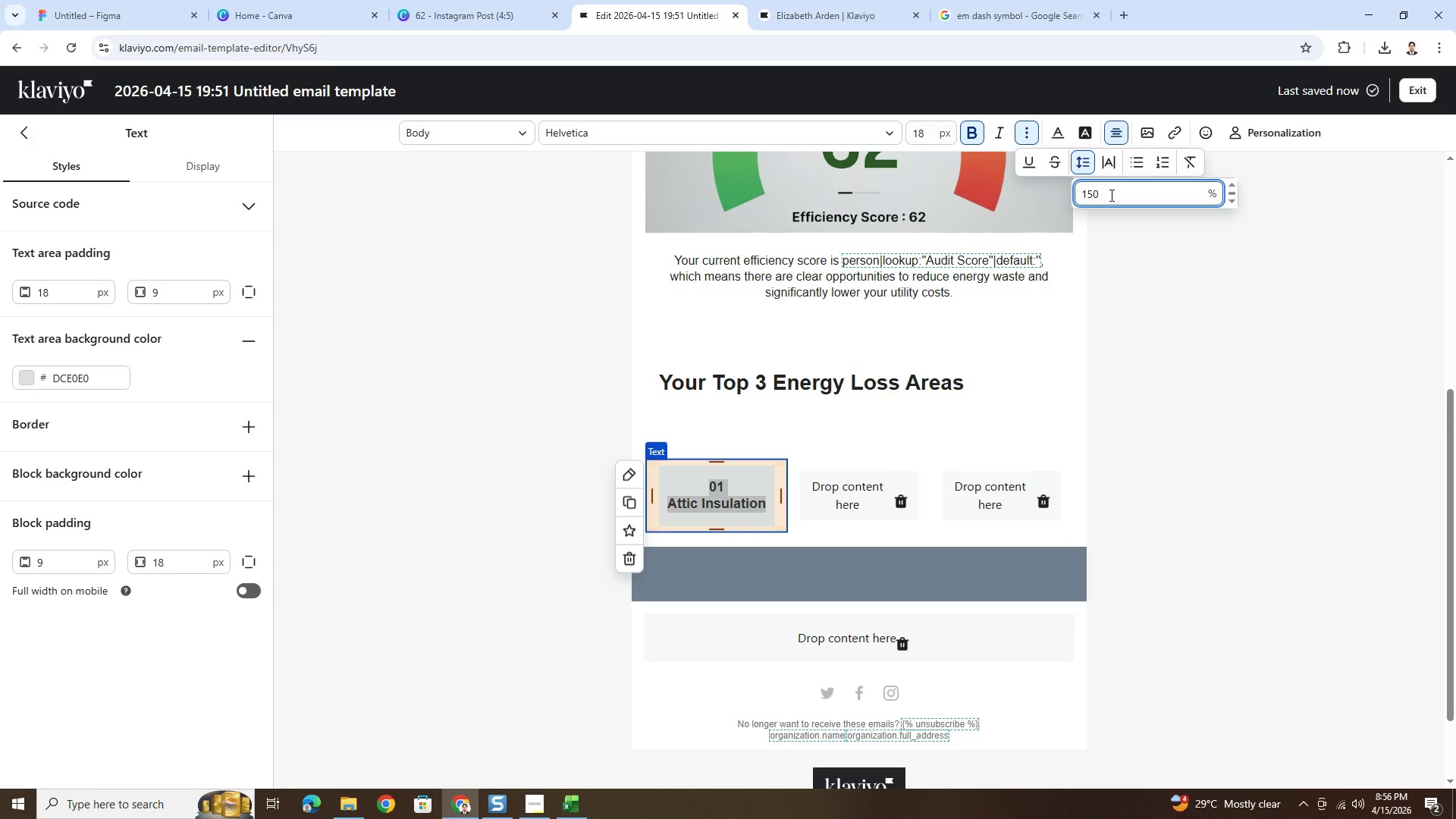 
double_click([1110, 195])
 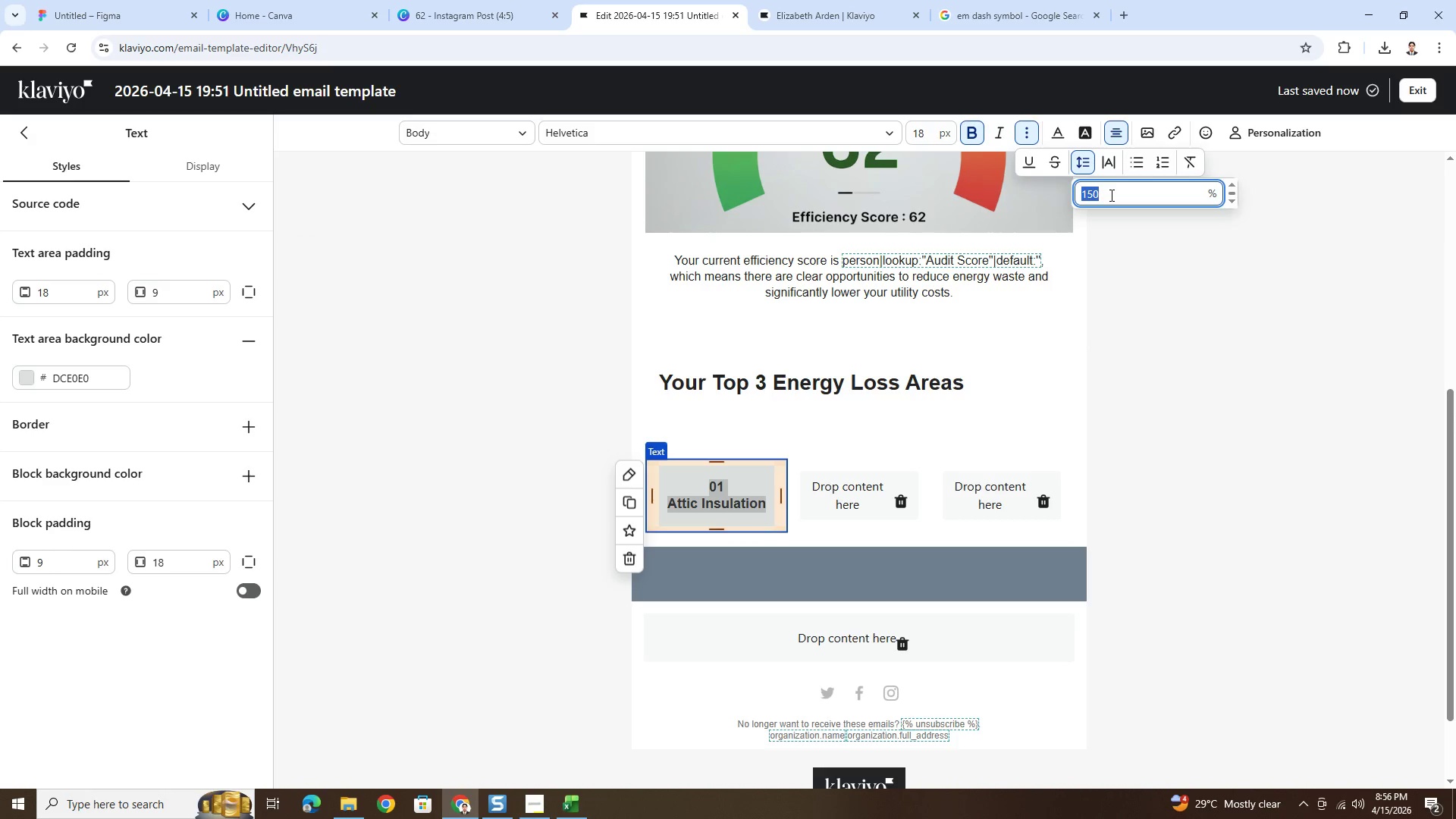 
key(Numpad2)
 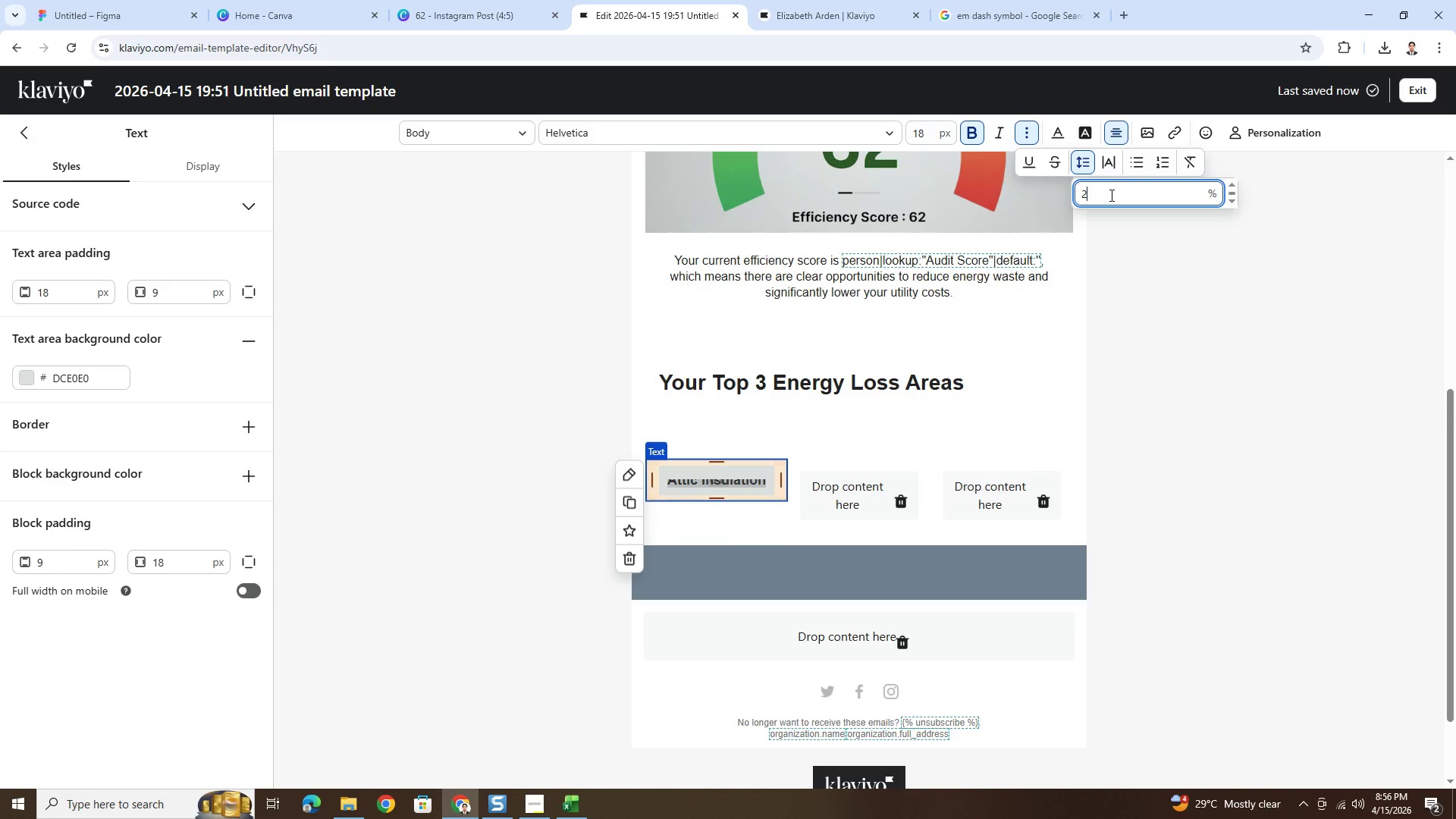 
key(Numpad0)
 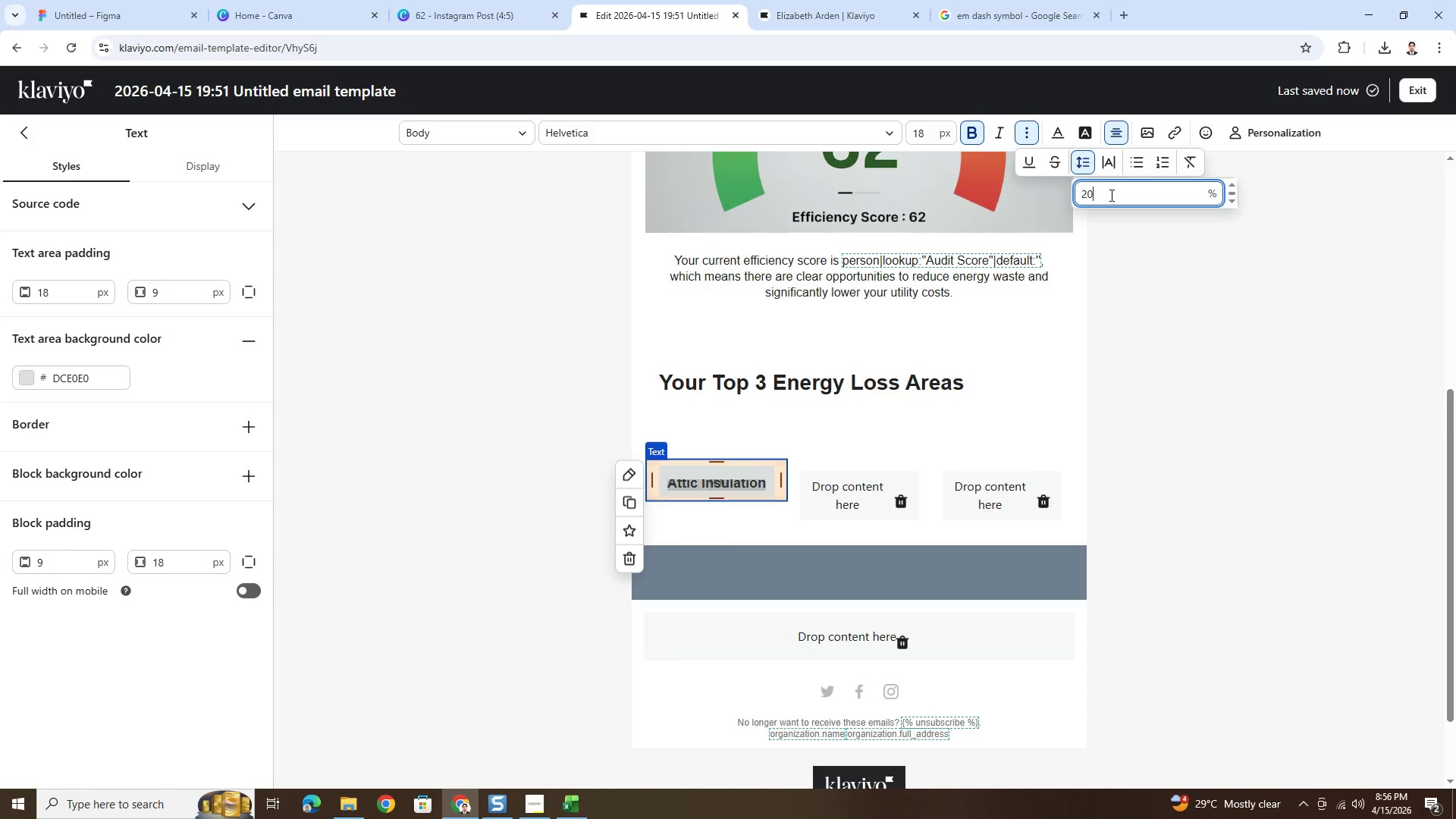 
key(Numpad0)
 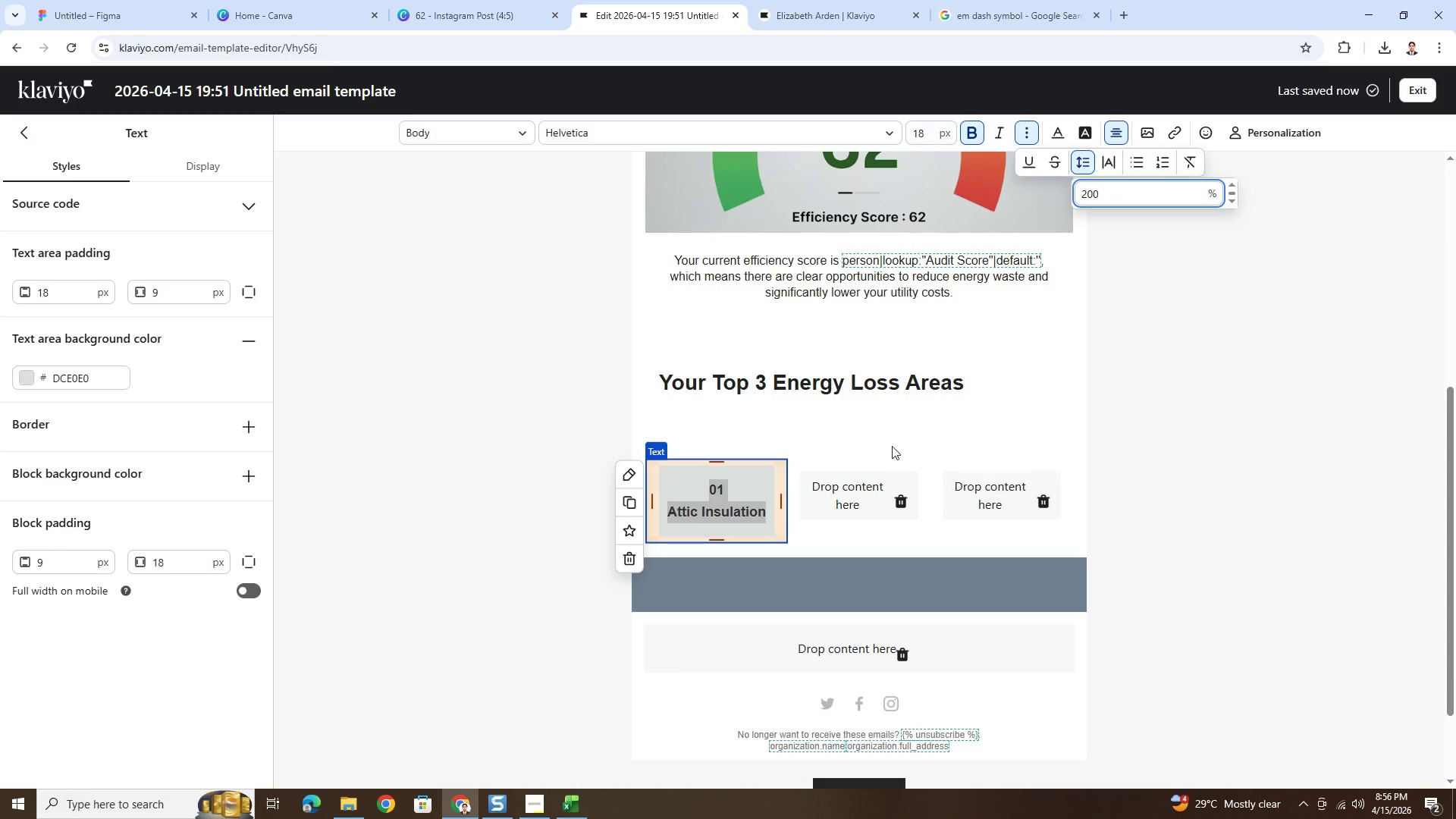 
left_click([871, 492])
 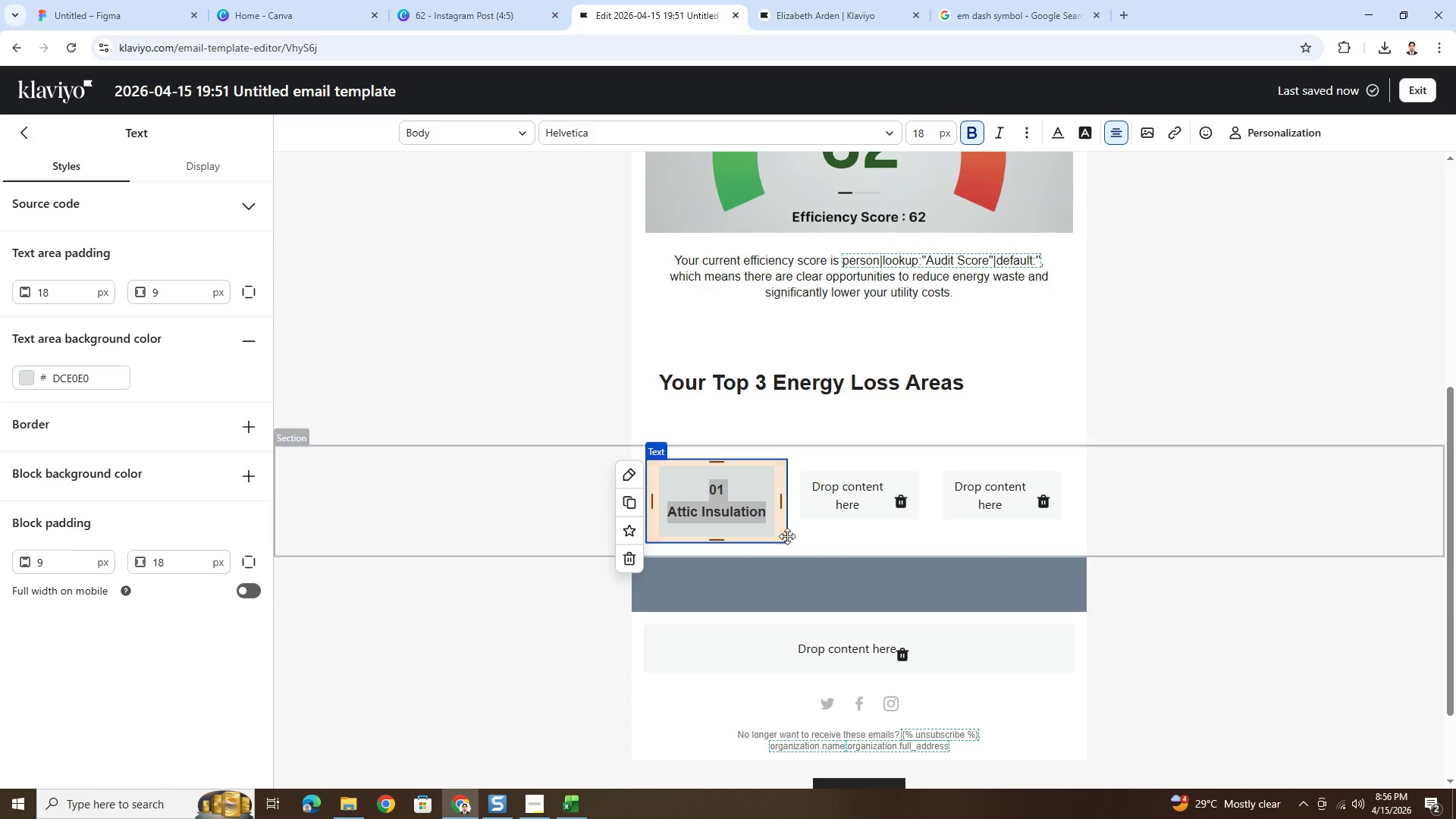 
left_click([742, 527])
 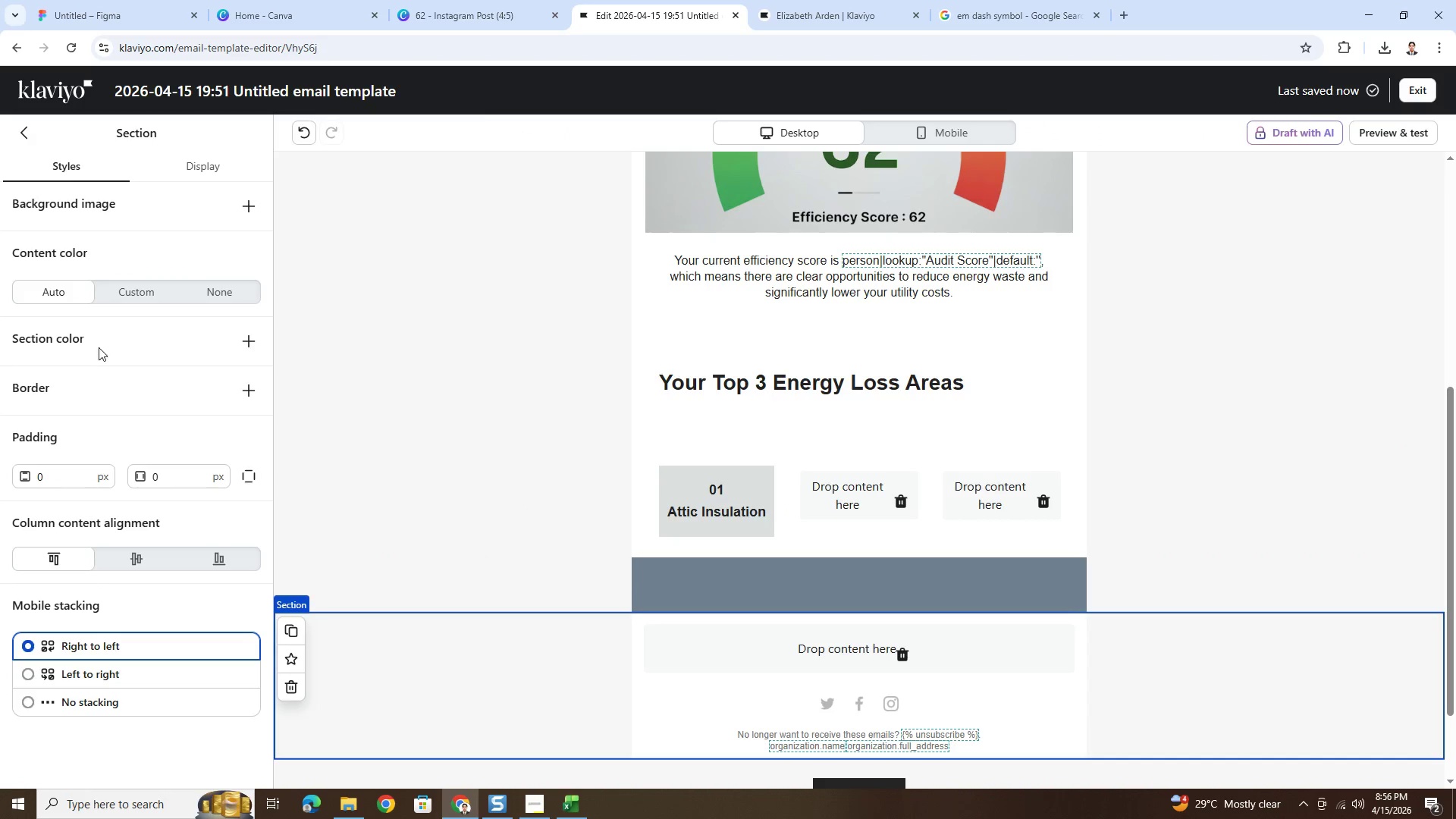 
wait(7.98)
 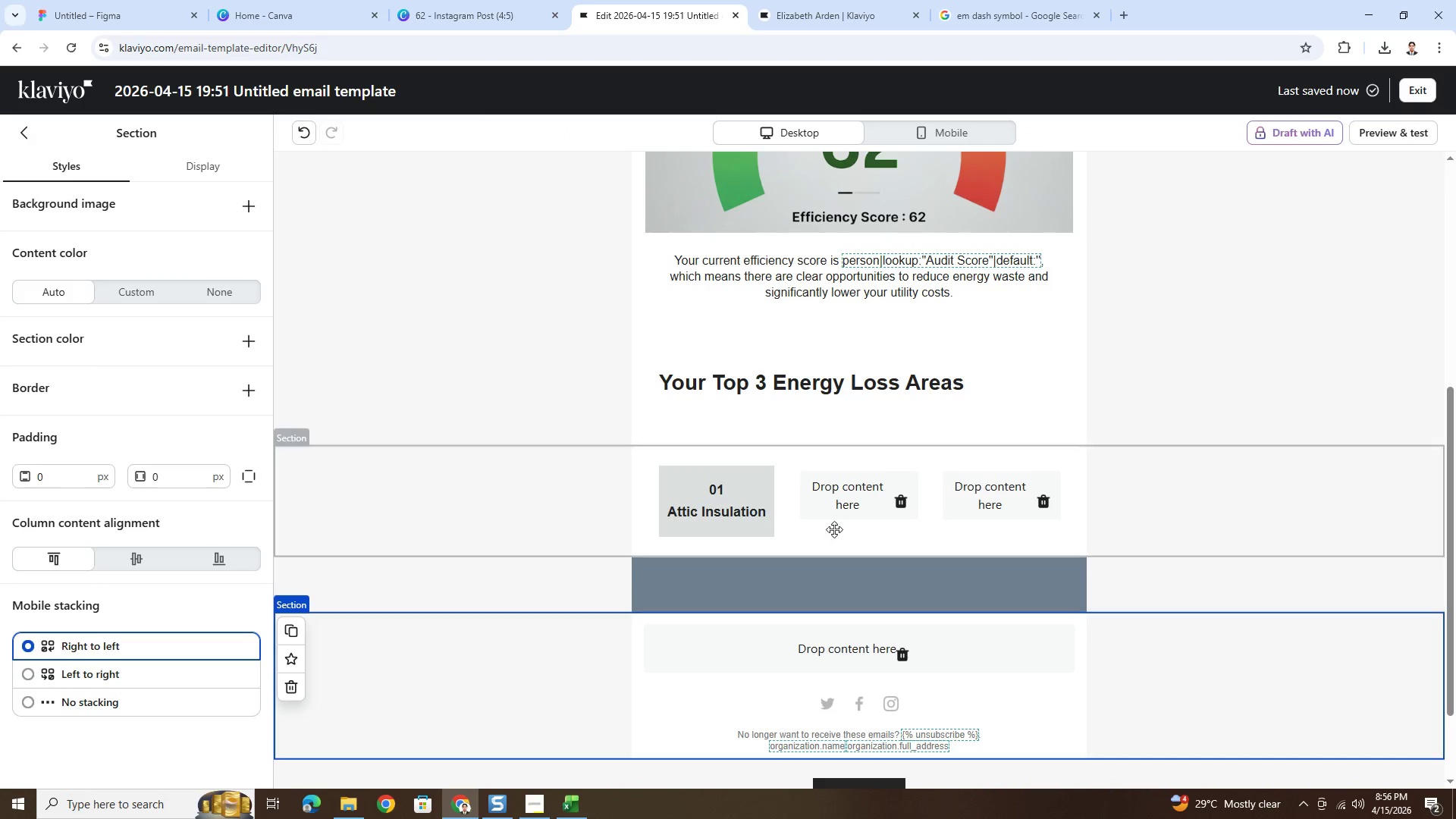 
left_click([28, 140])
 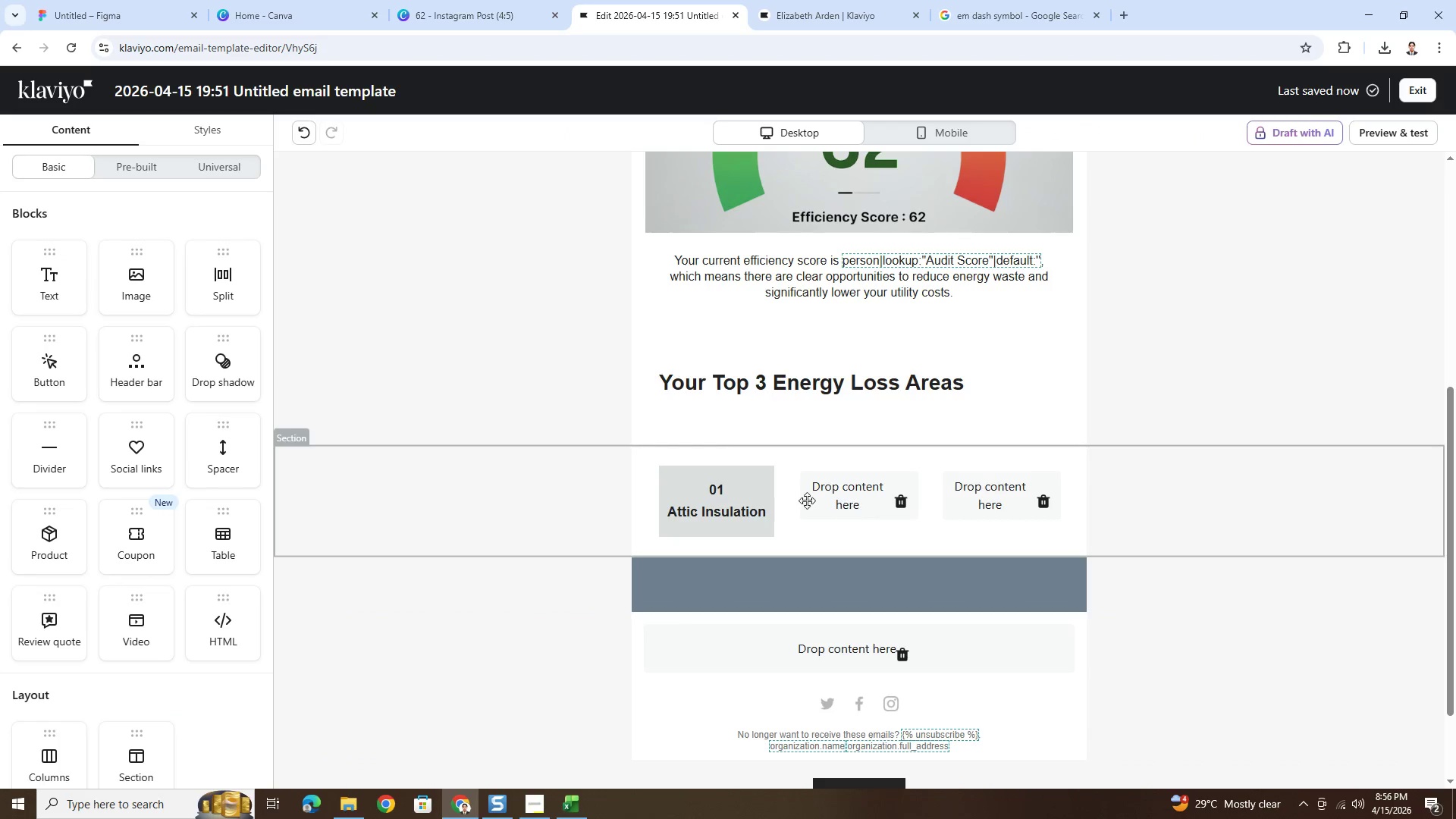 
left_click([717, 497])
 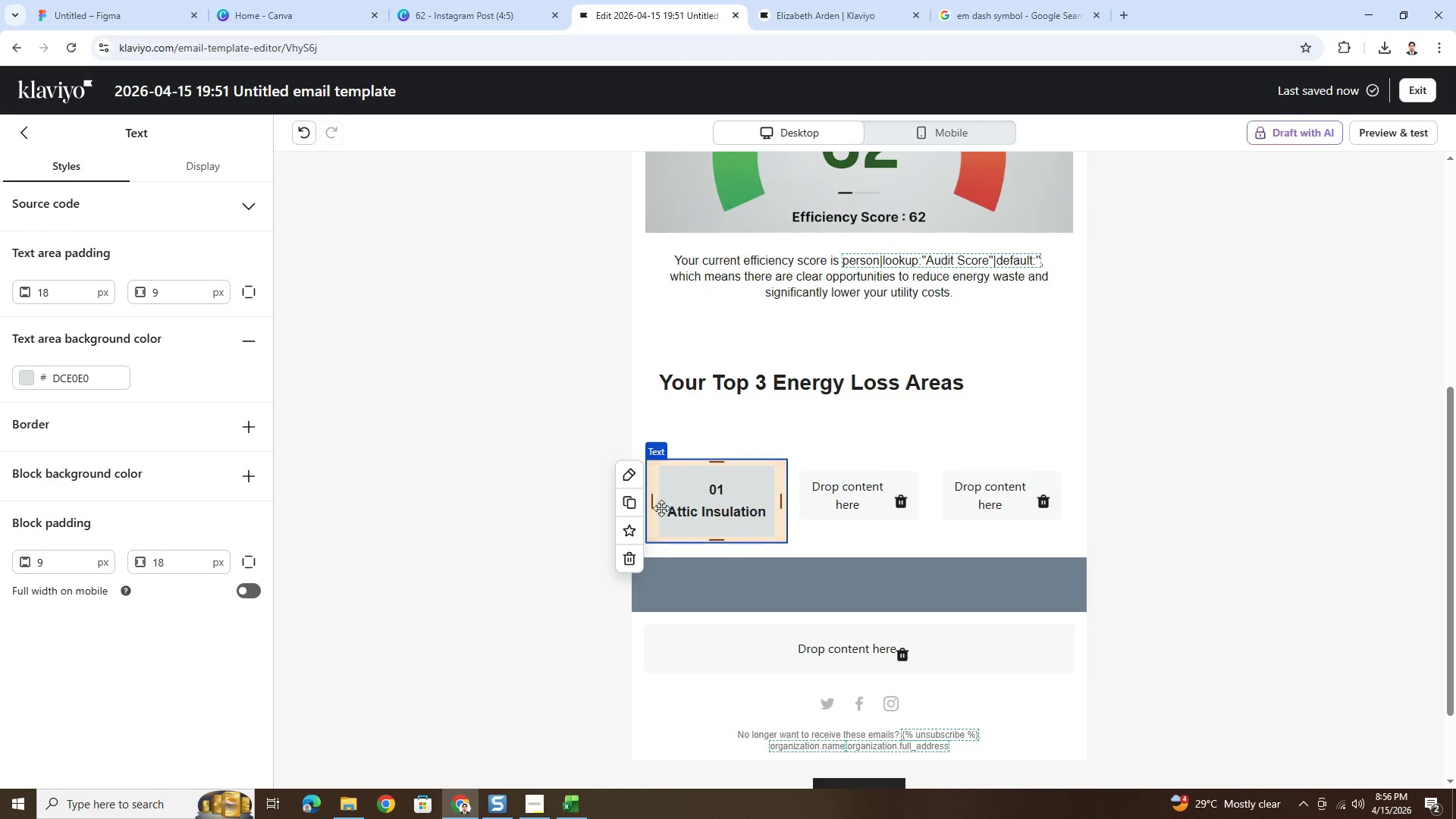 
left_click([624, 505])
 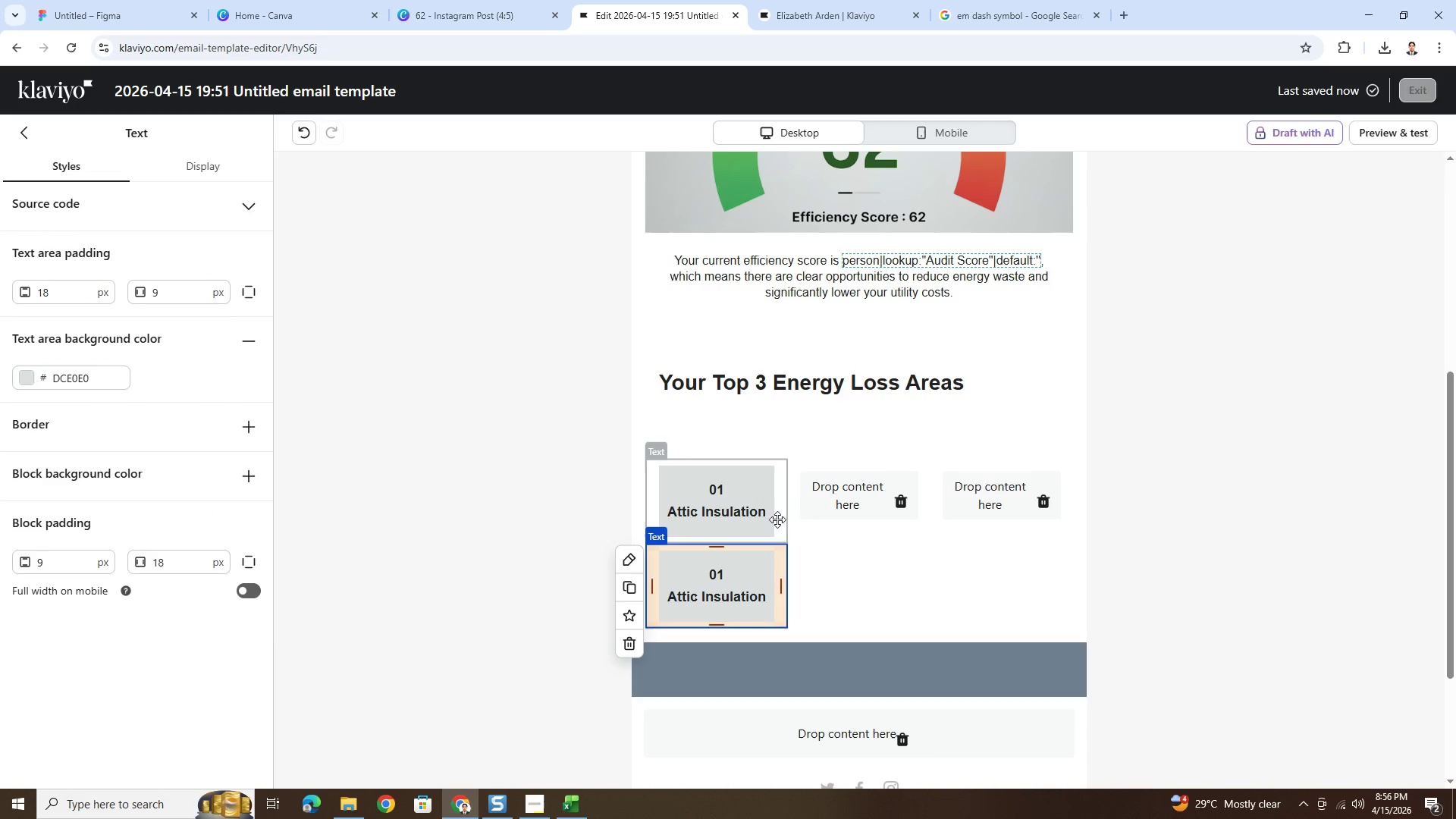 
left_click([885, 604])
 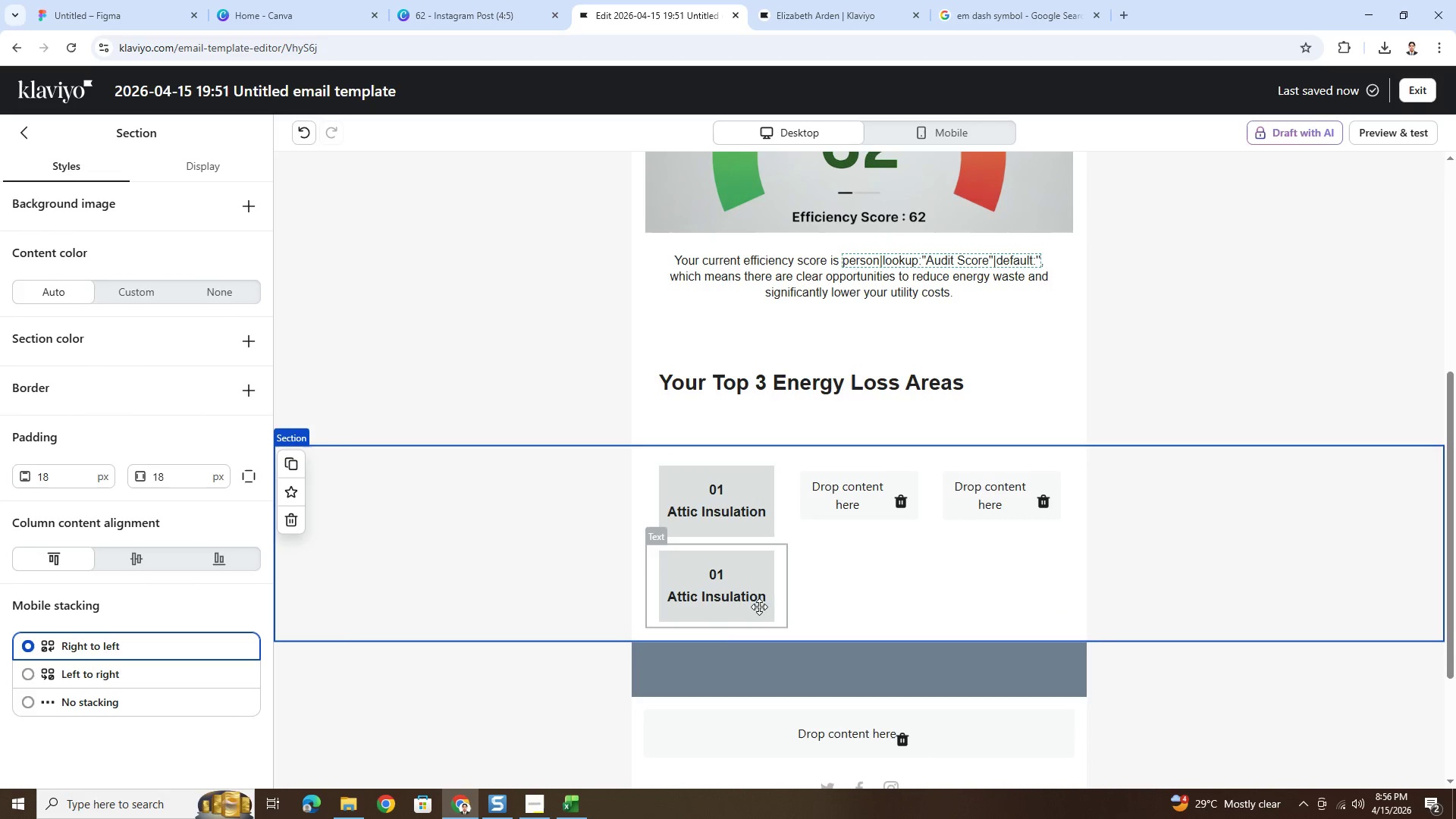 
left_click([755, 602])
 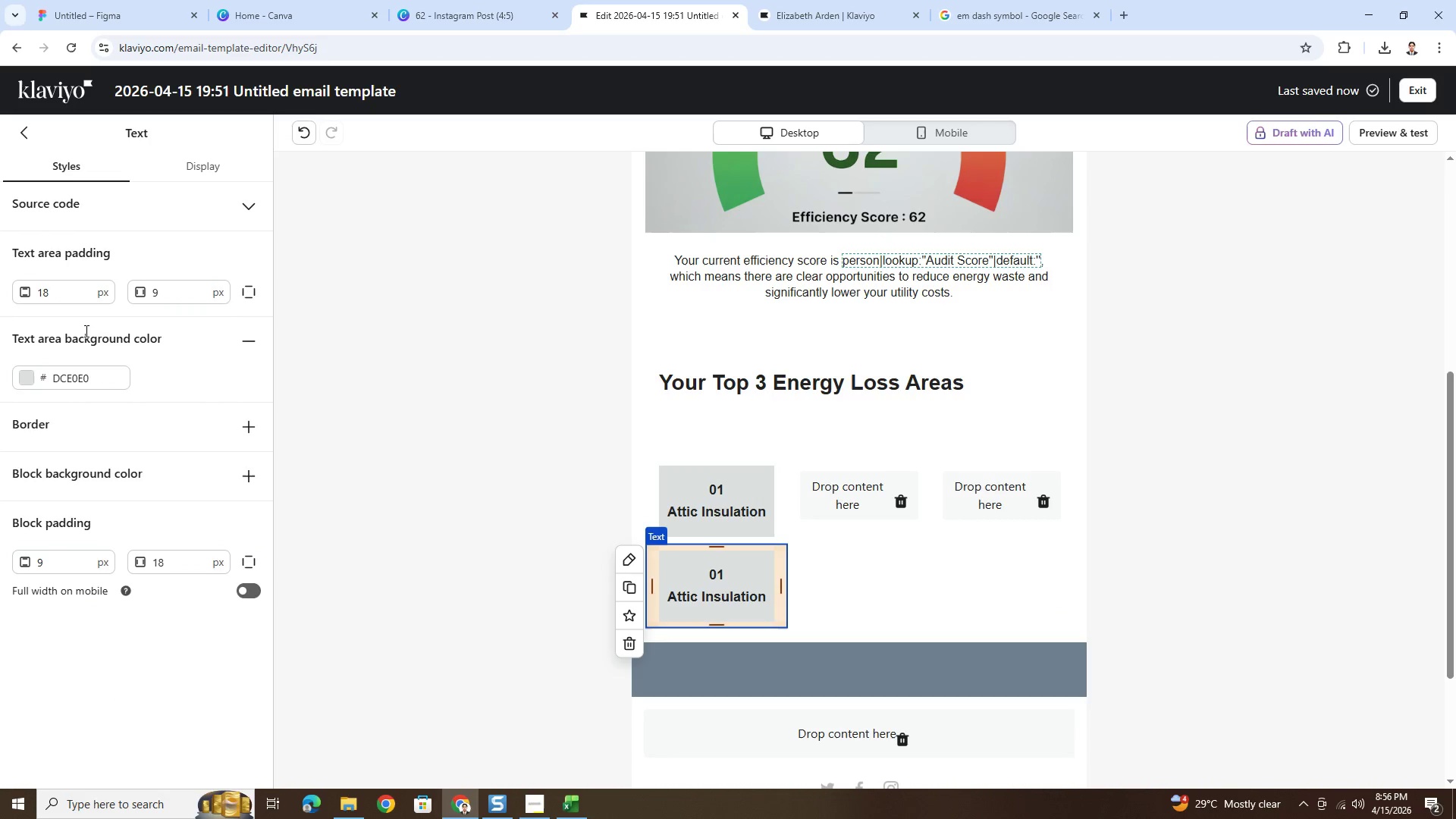 
left_click([247, 297])
 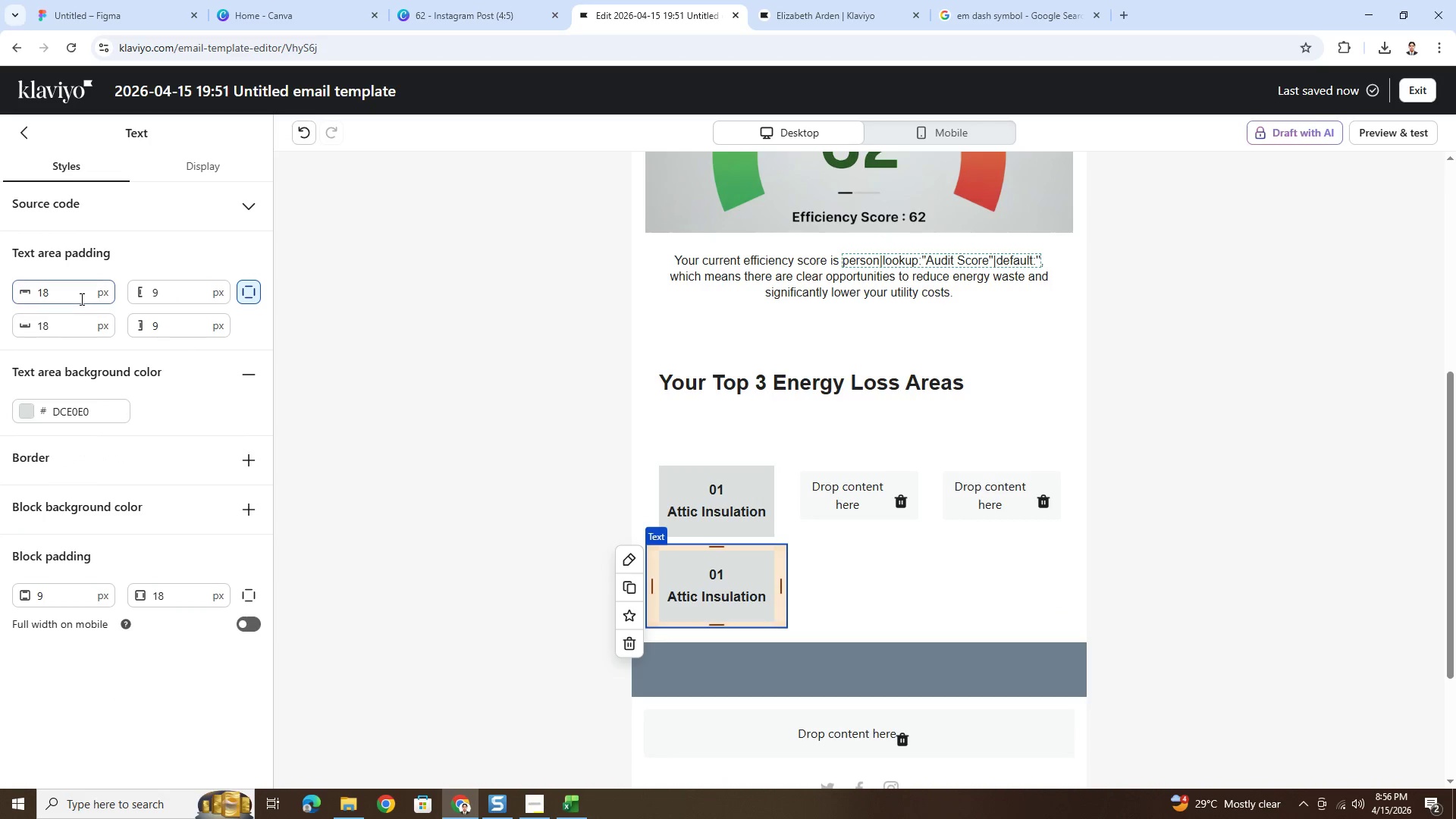 
double_click([80, 298])
 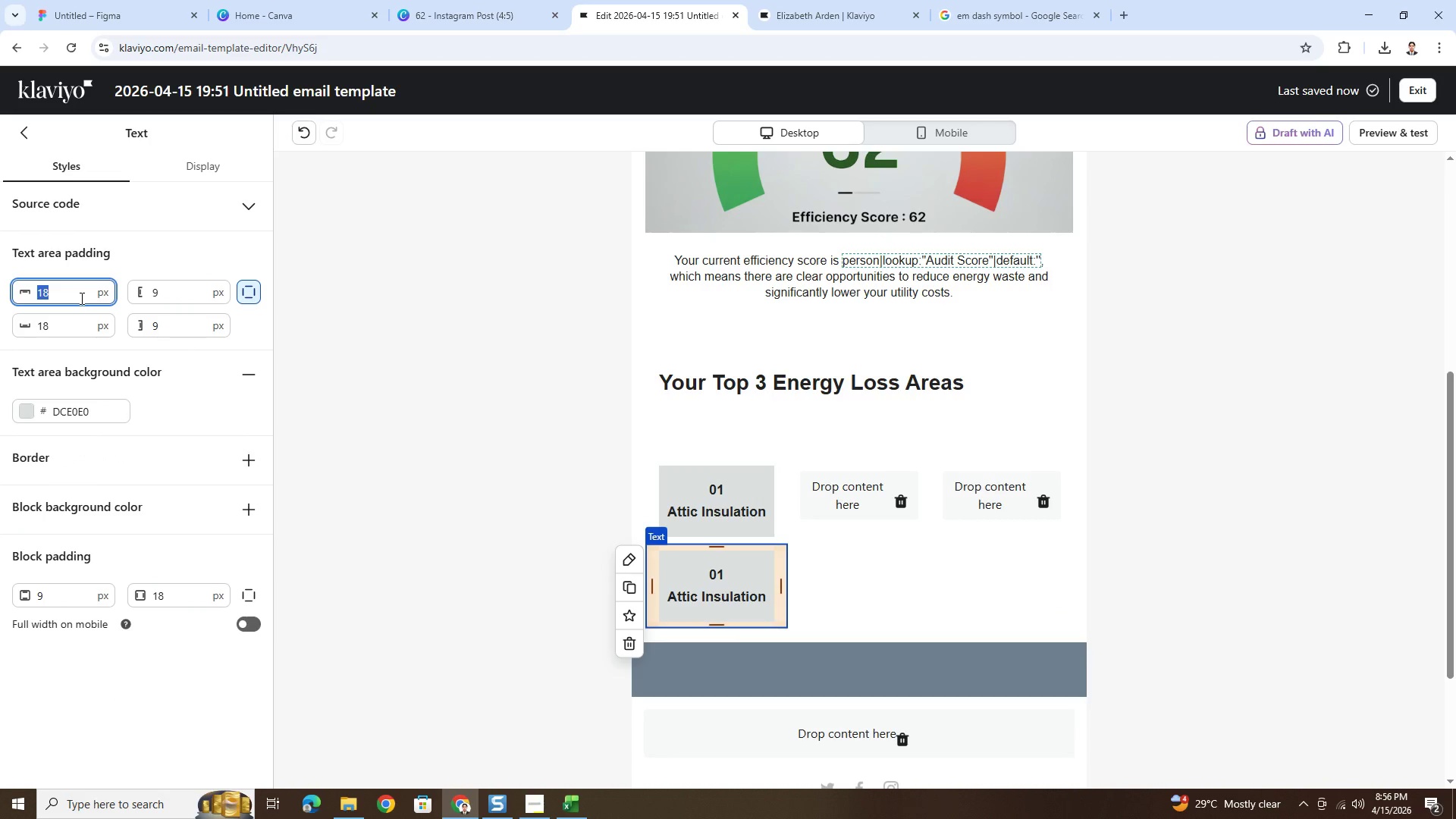 
key(Numpad0)
 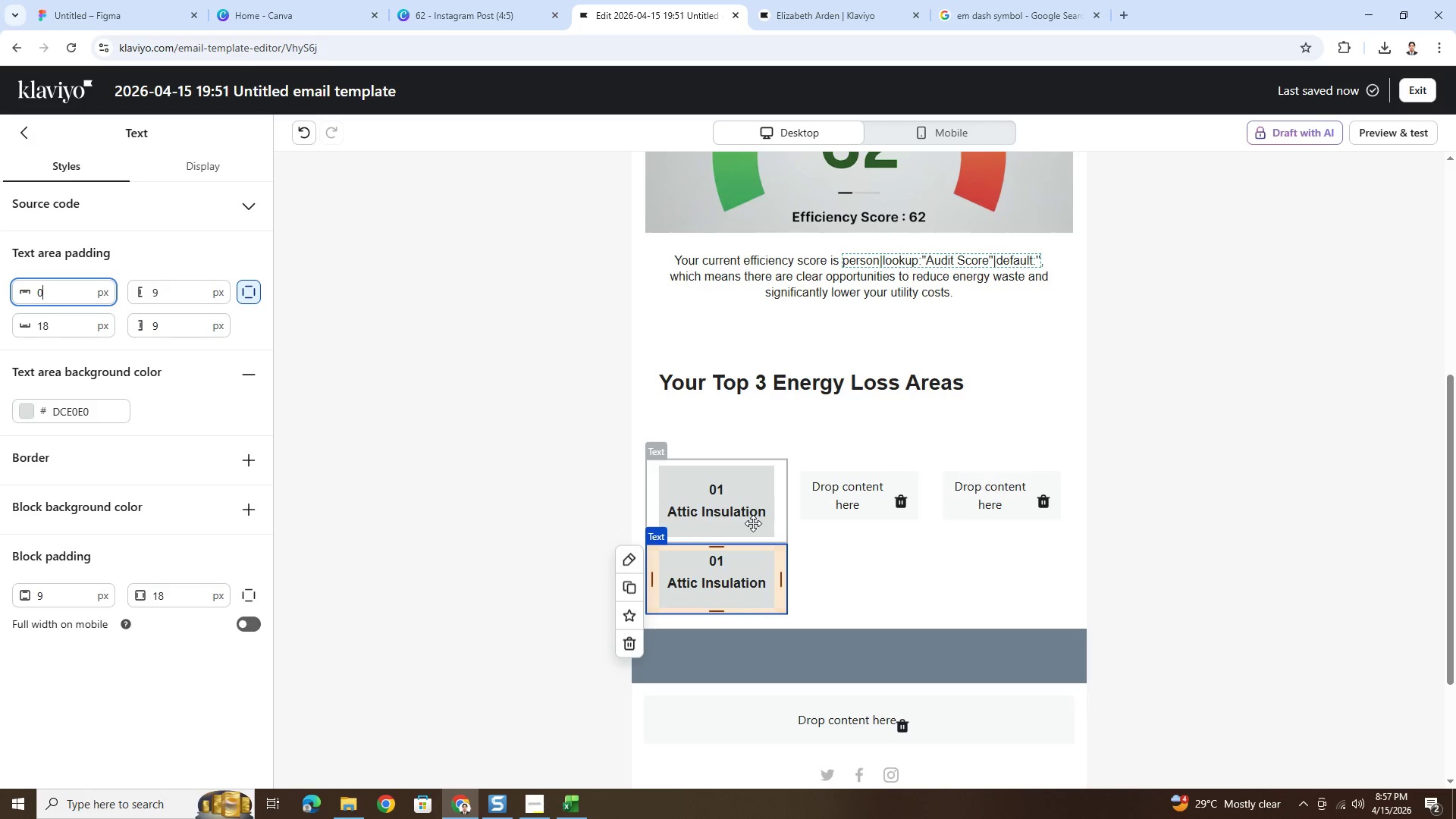 
left_click([753, 523])
 